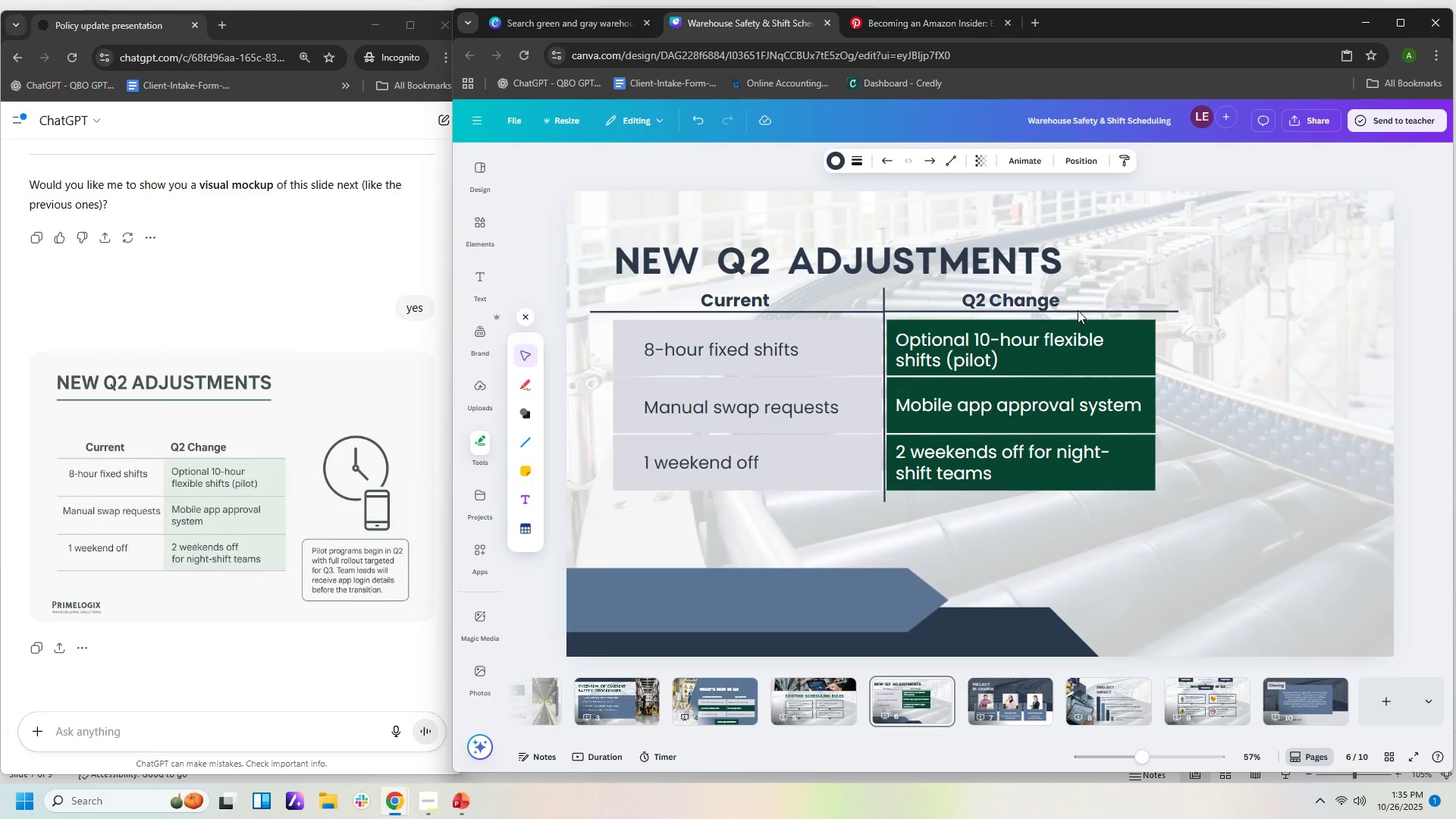 
key(ArrowDown)
 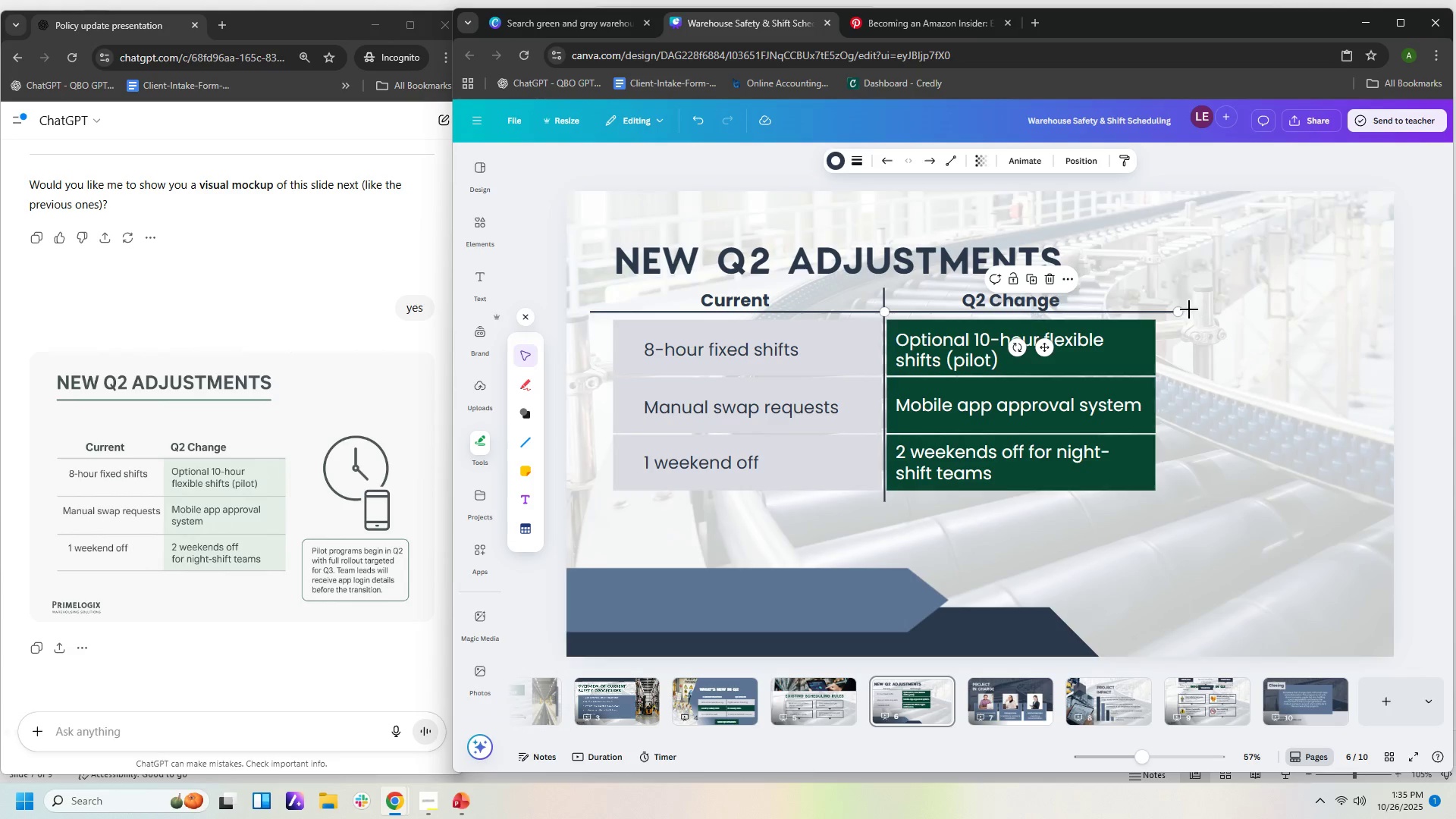 
left_click([1308, 296])
 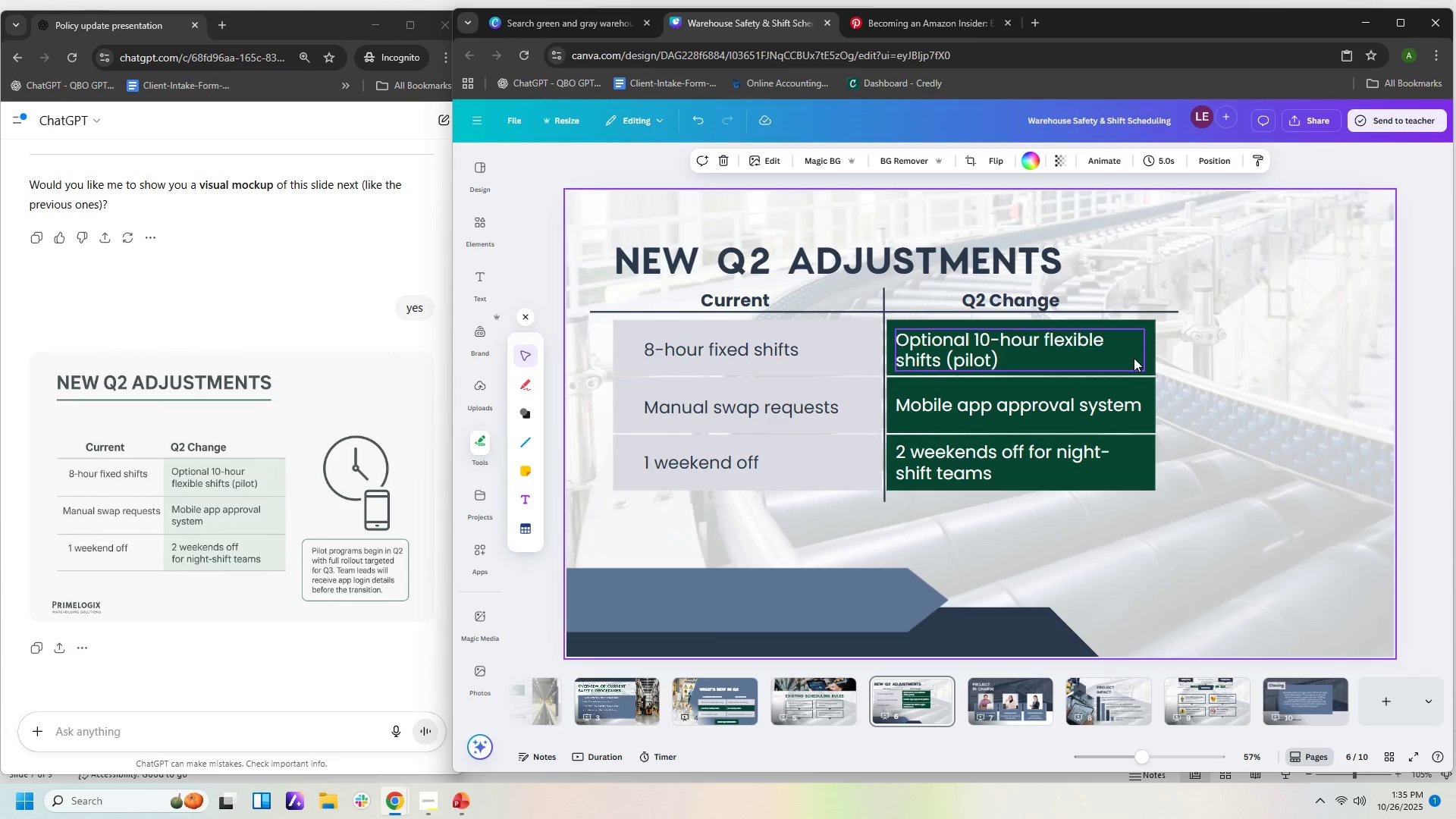 
wait(7.42)
 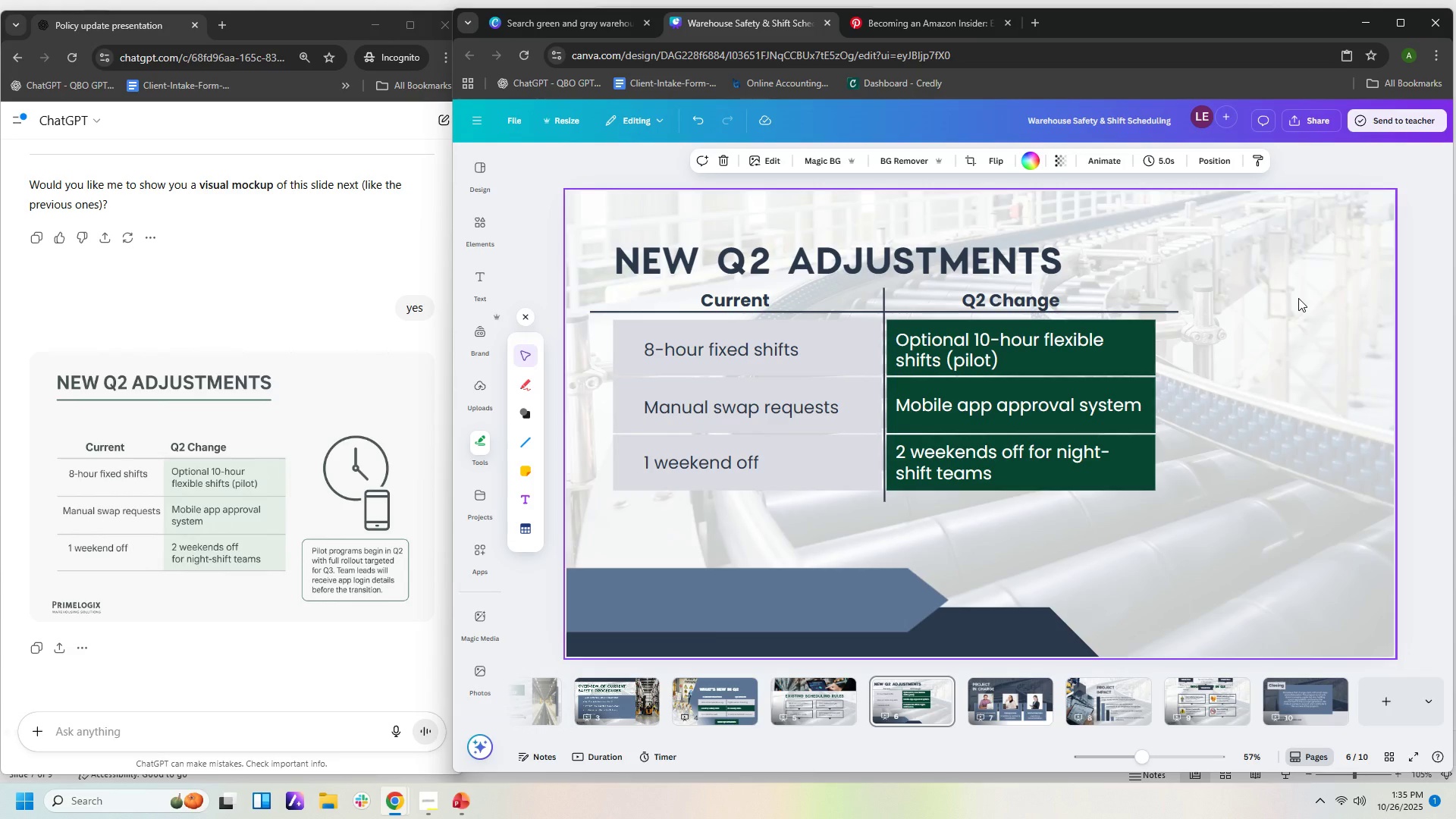 
left_click([1148, 351])
 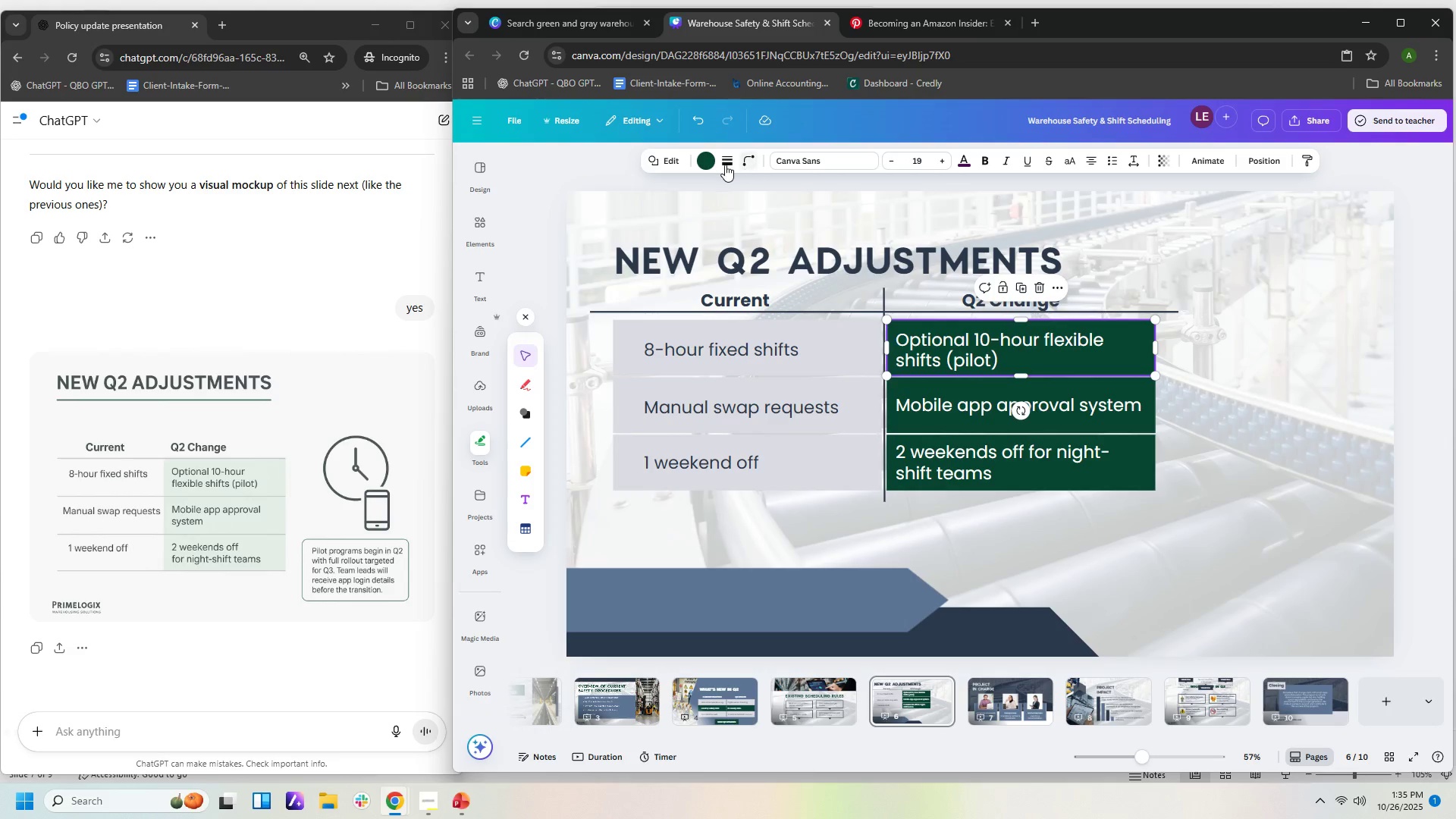 
left_click([699, 162])
 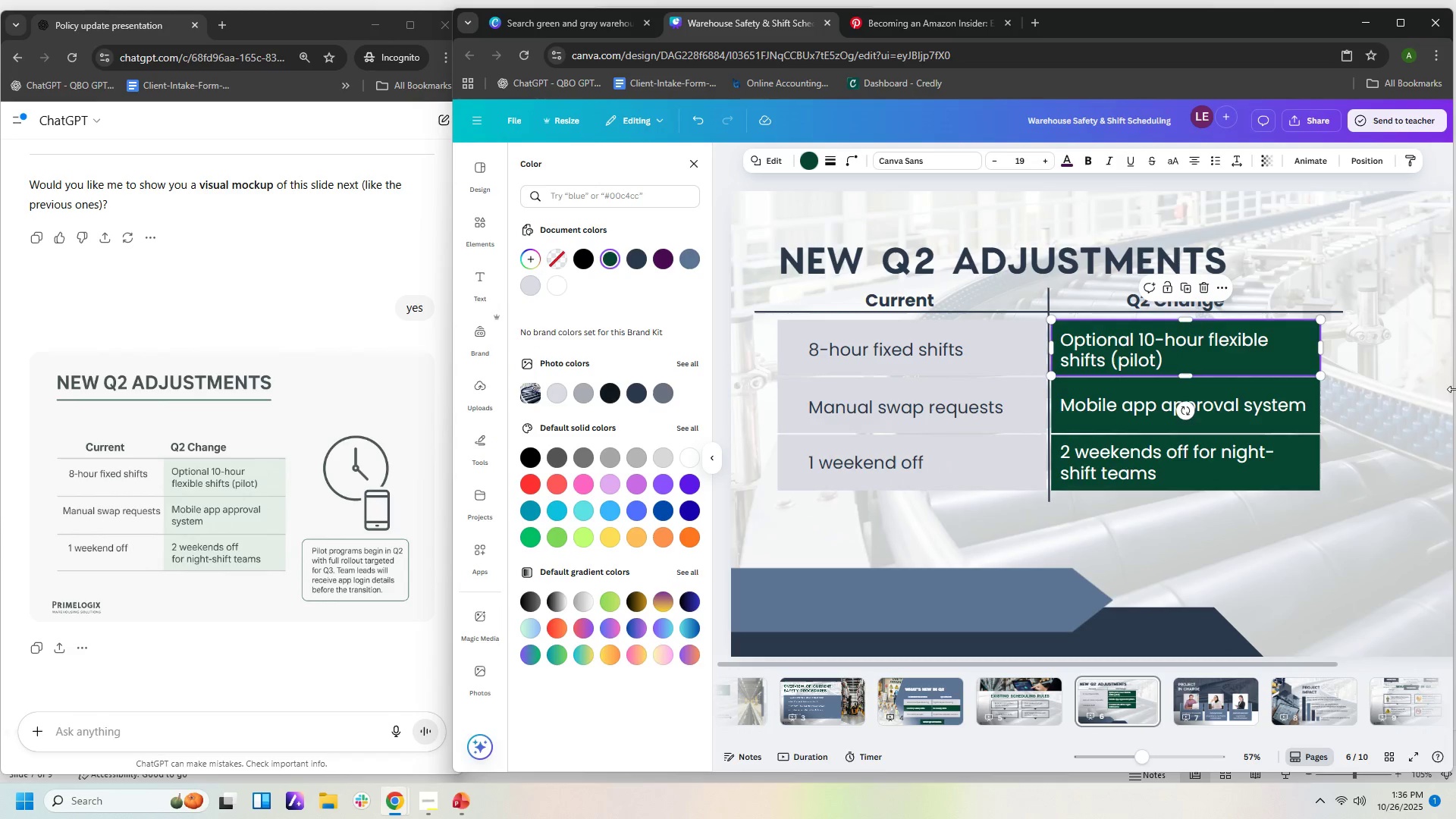 
left_click([1269, 165])
 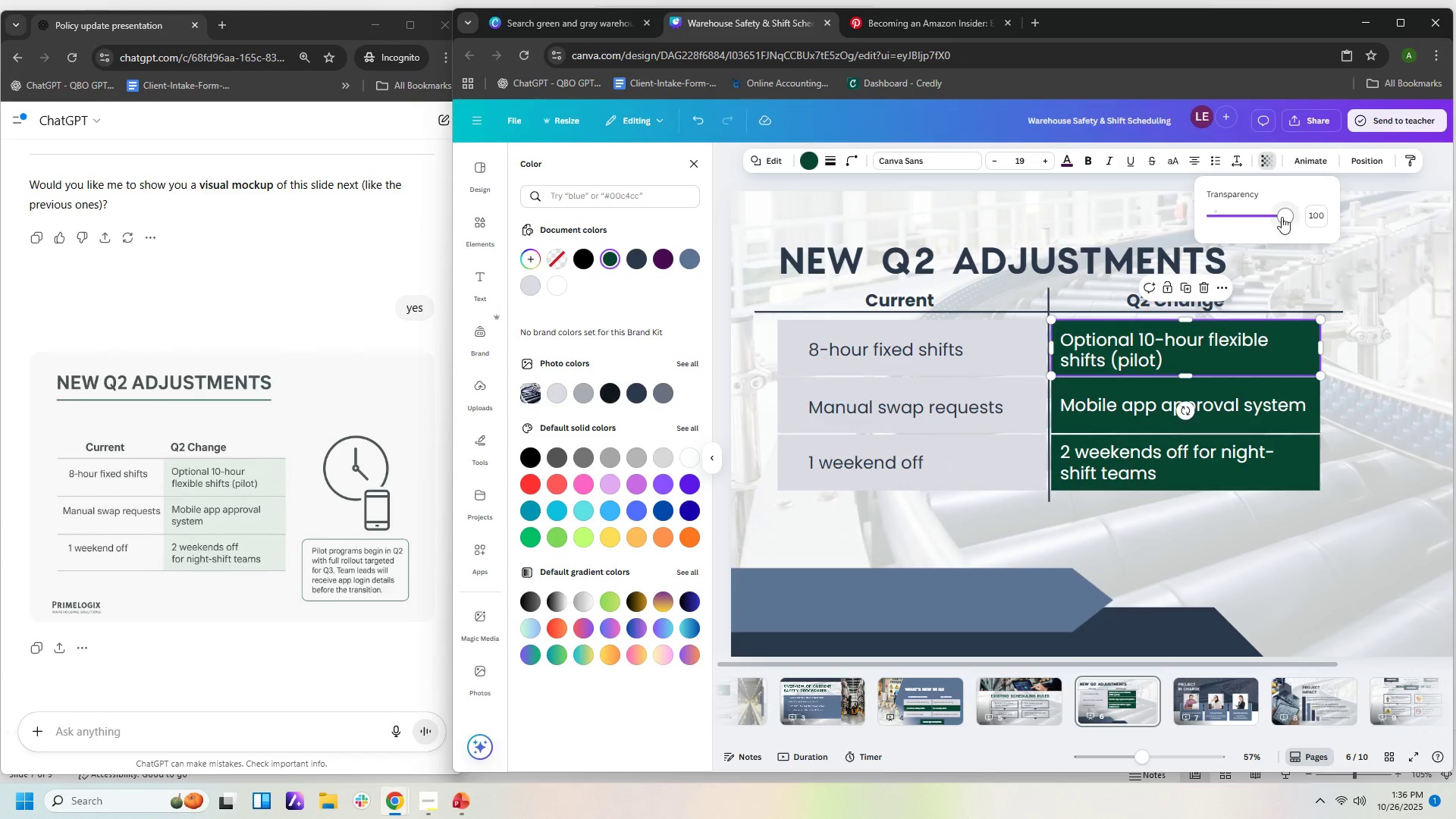 
left_click_drag(start_coordinate=[1283, 212], to_coordinate=[1272, 214])
 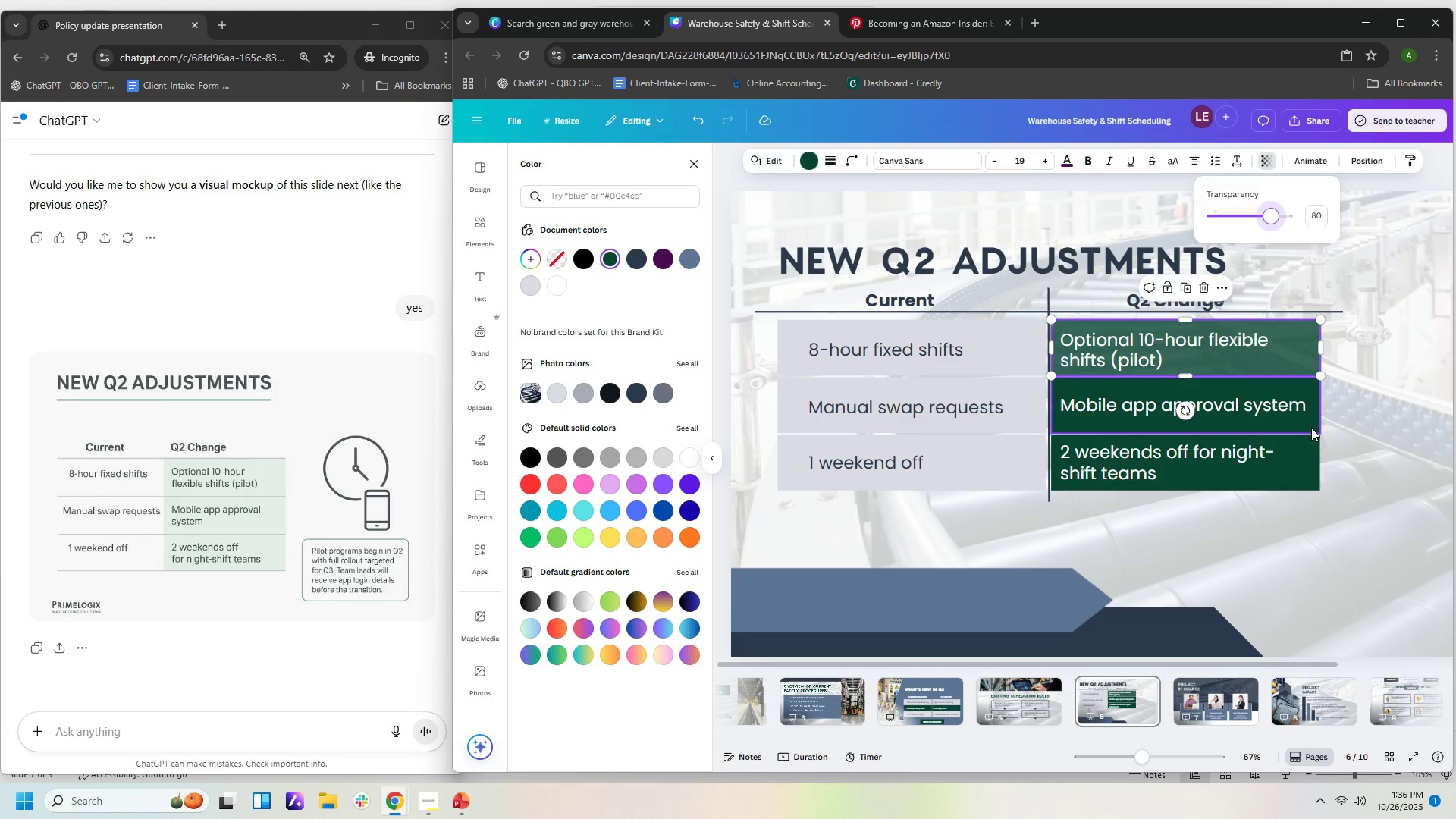 
left_click([1311, 428])
 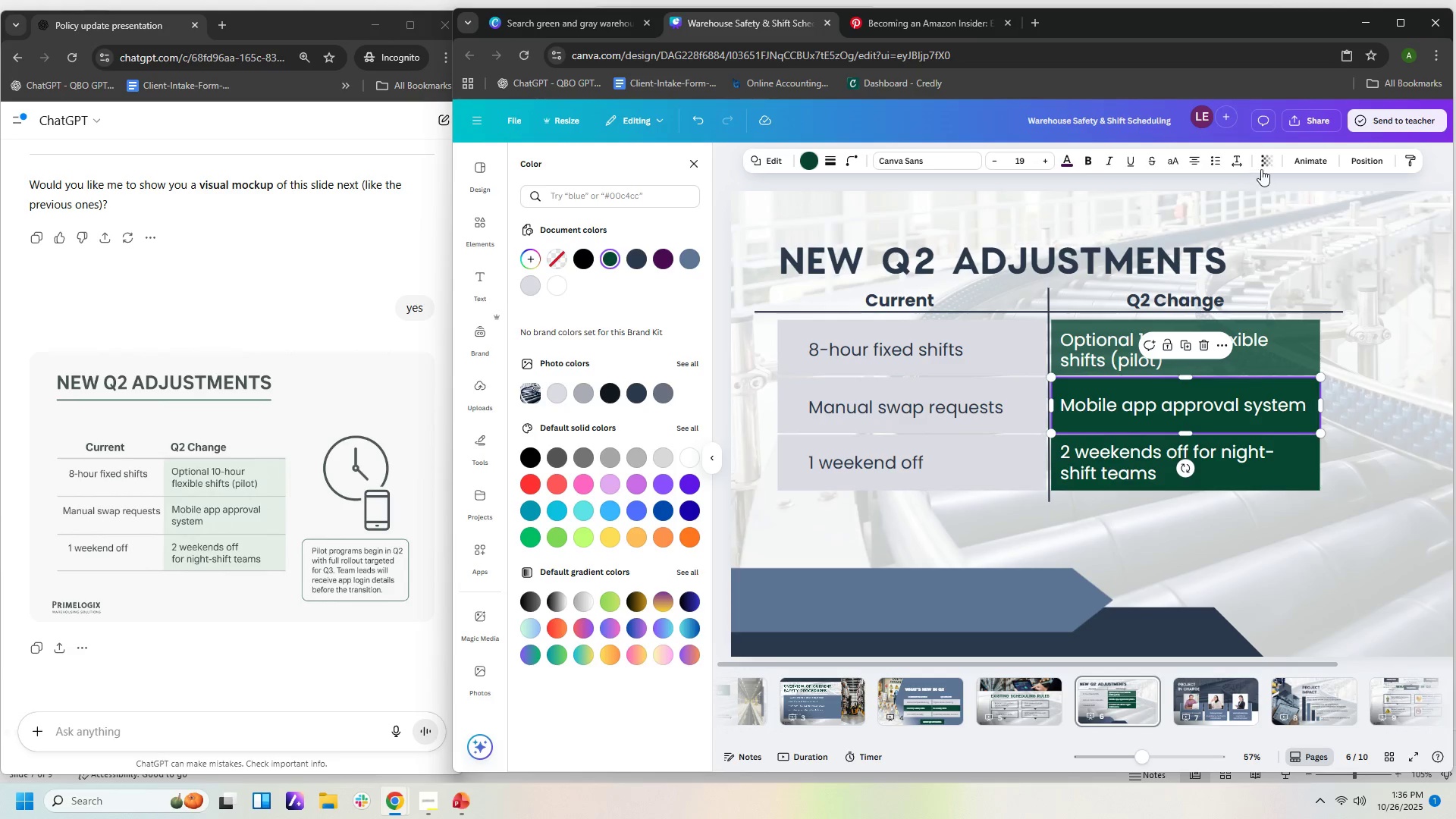 
left_click([1266, 165])
 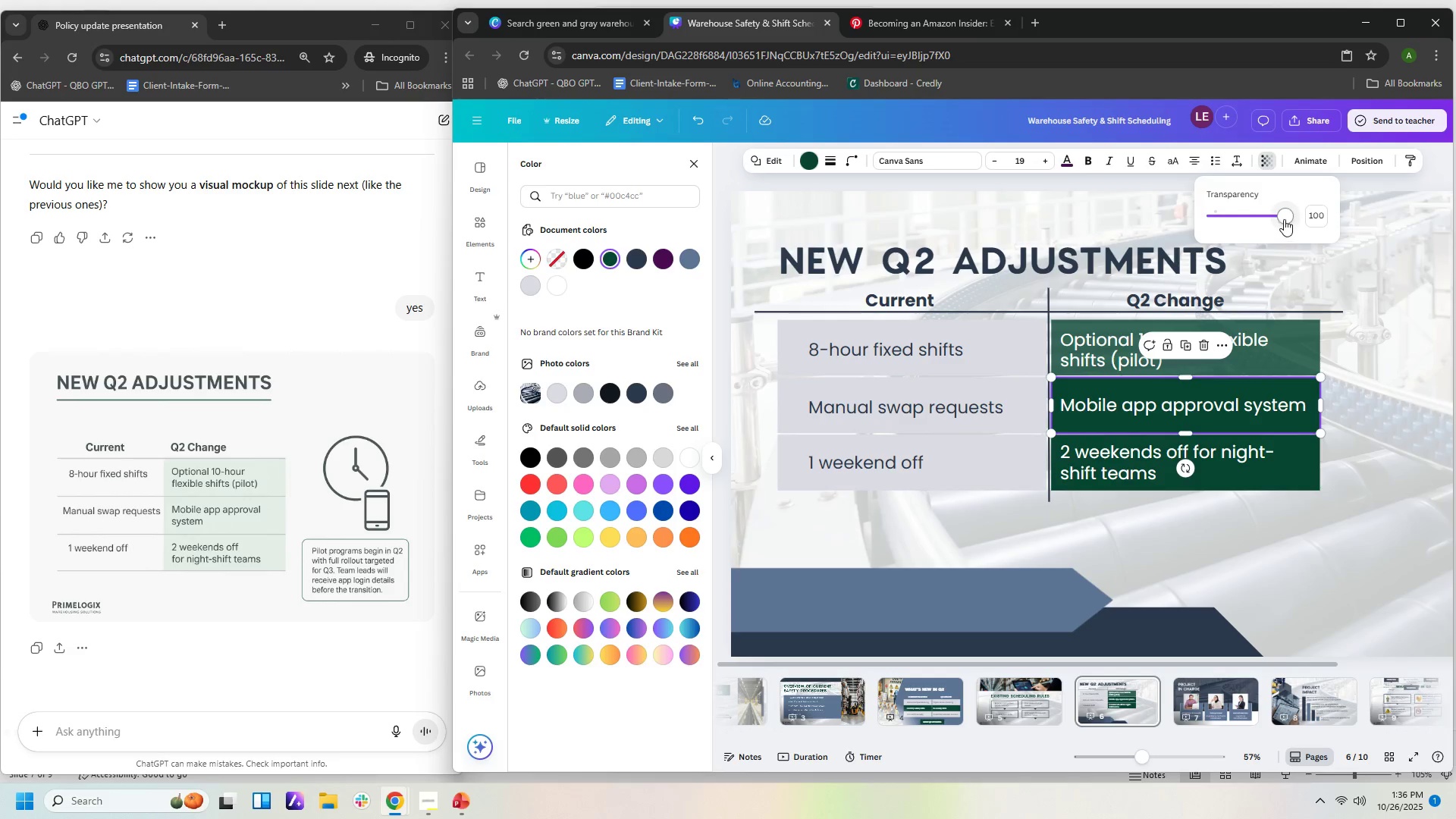 
left_click_drag(start_coordinate=[1284, 219], to_coordinate=[1272, 220])
 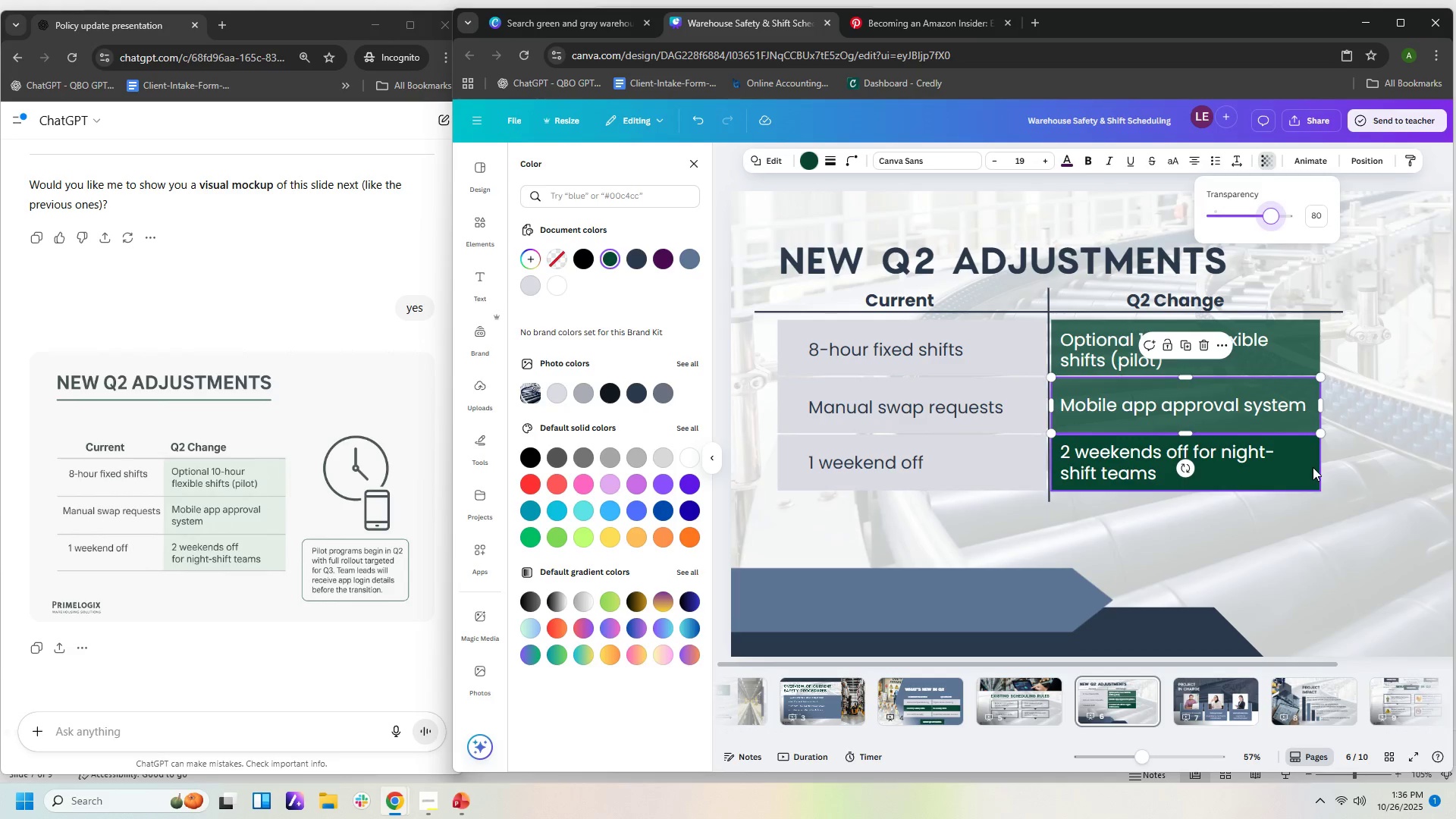 
left_click([1313, 467])
 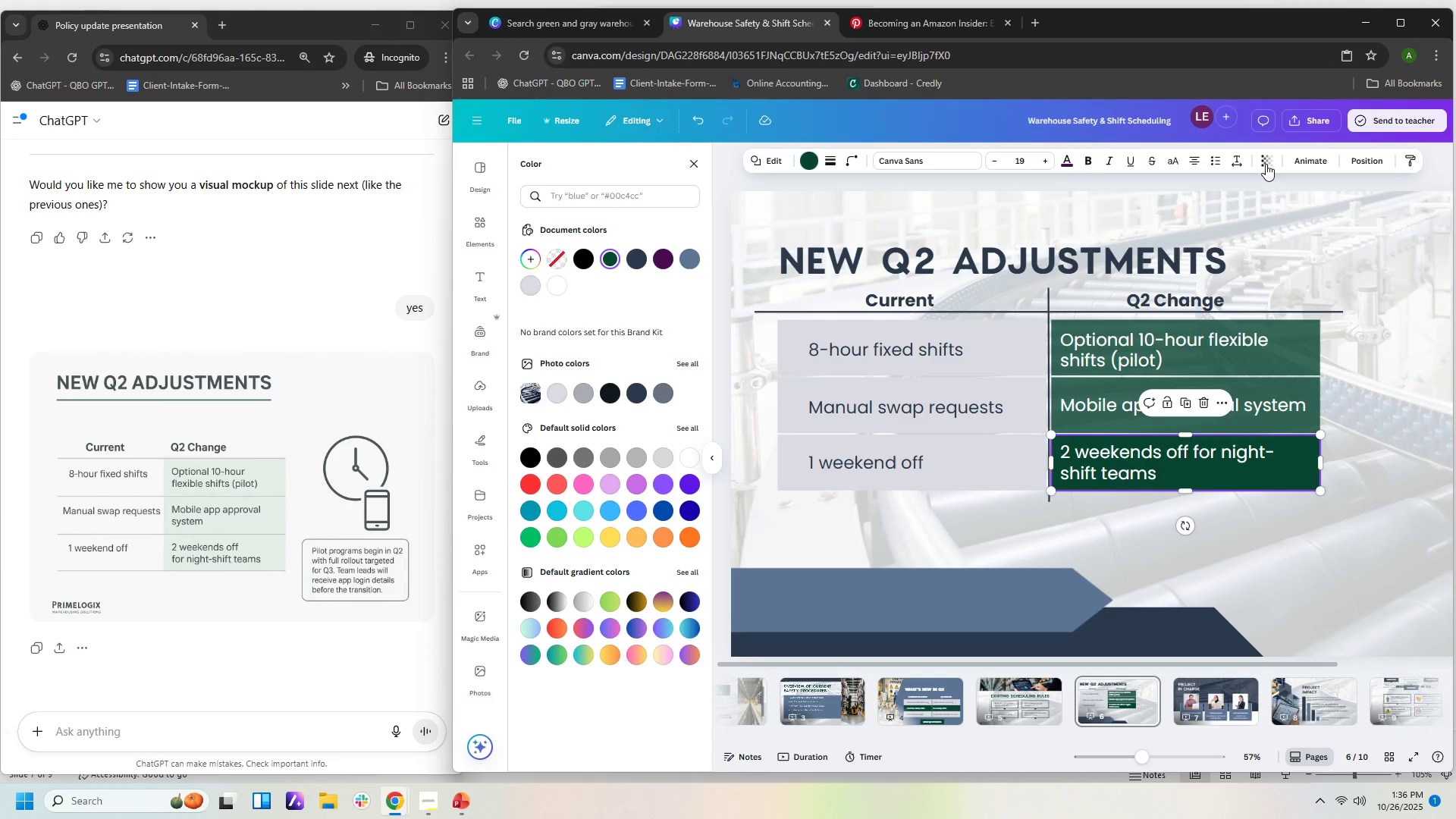 
left_click([1266, 163])
 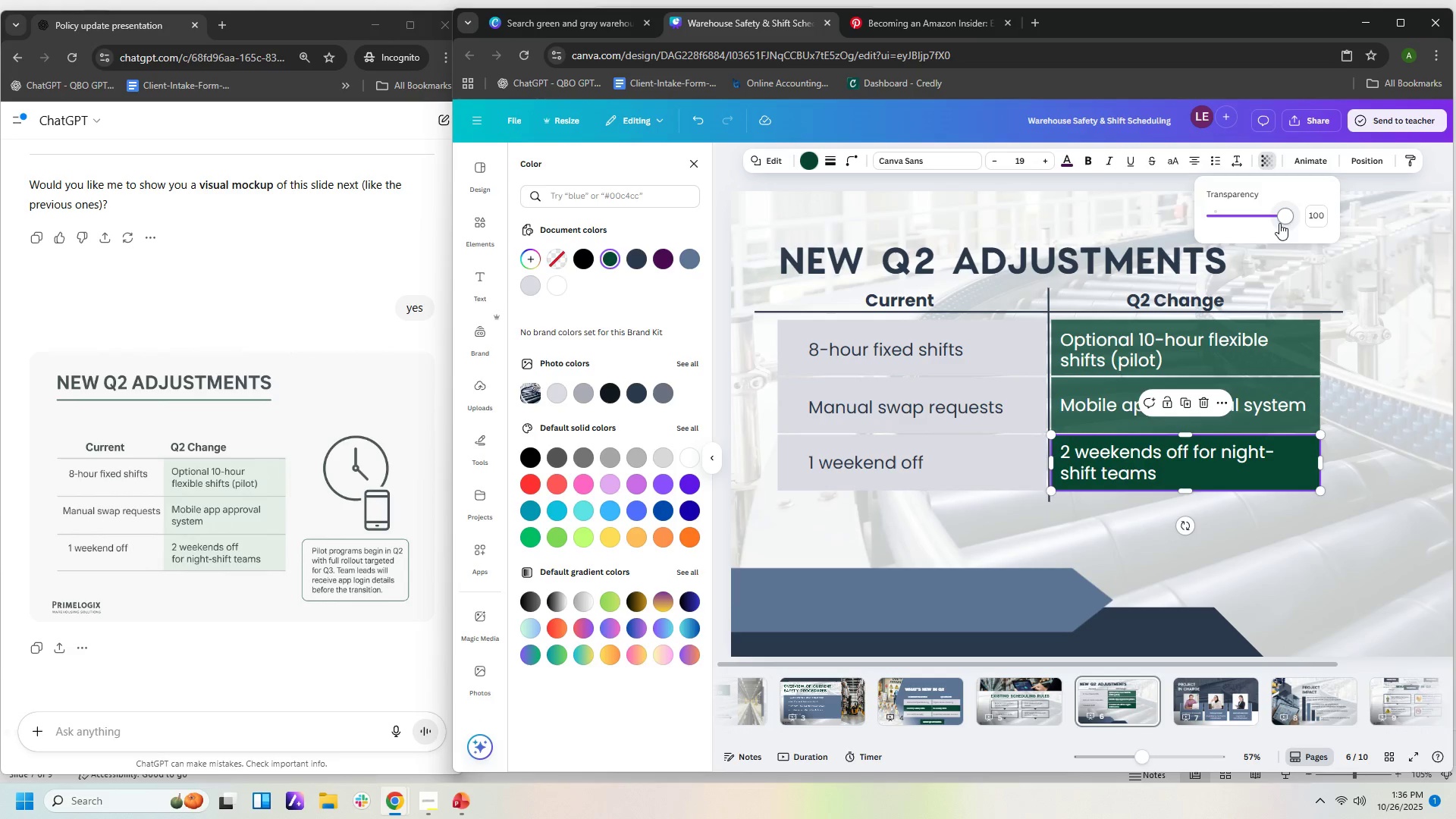 
left_click_drag(start_coordinate=[1282, 221], to_coordinate=[1272, 223])
 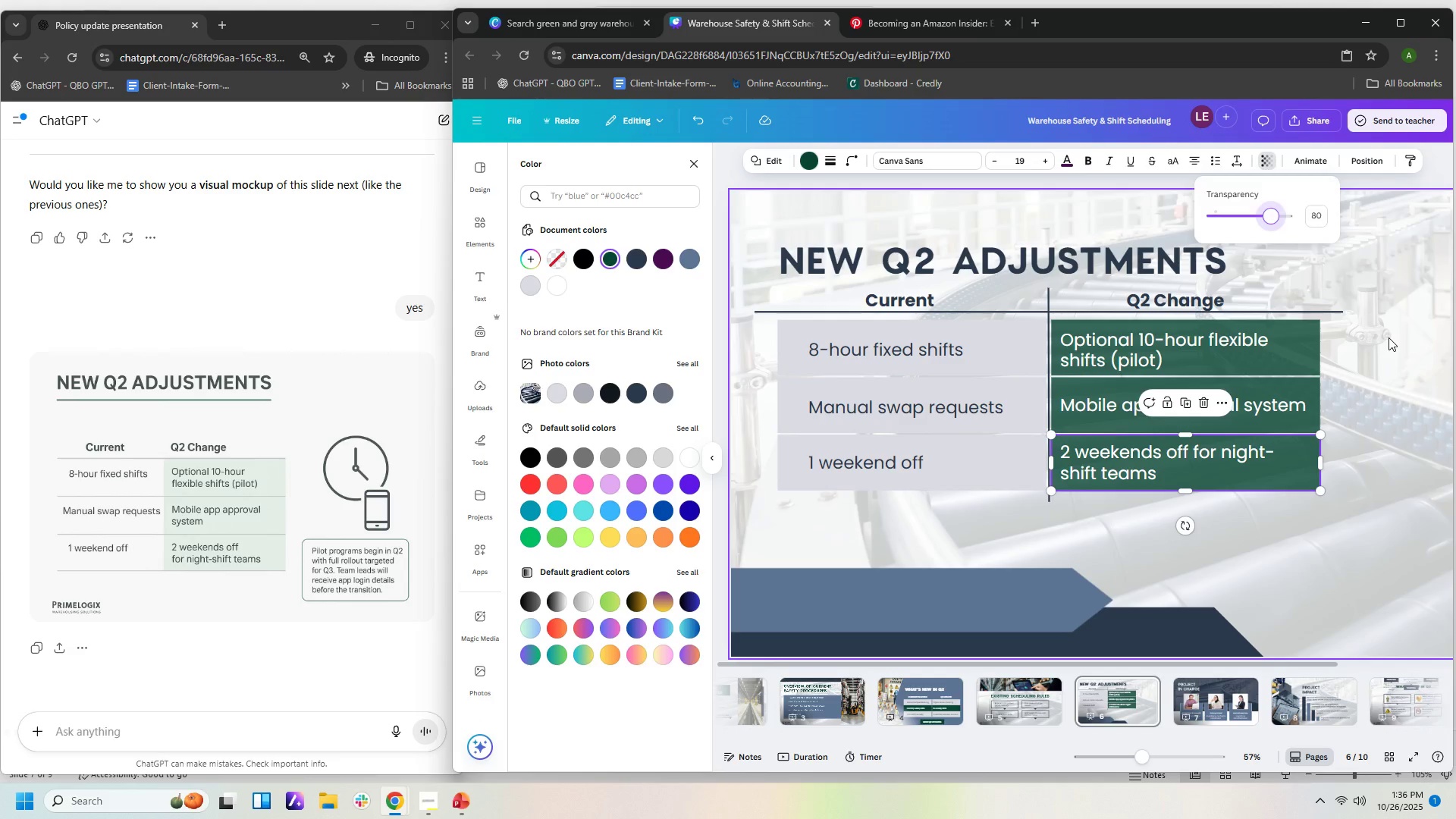 
left_click([1389, 337])
 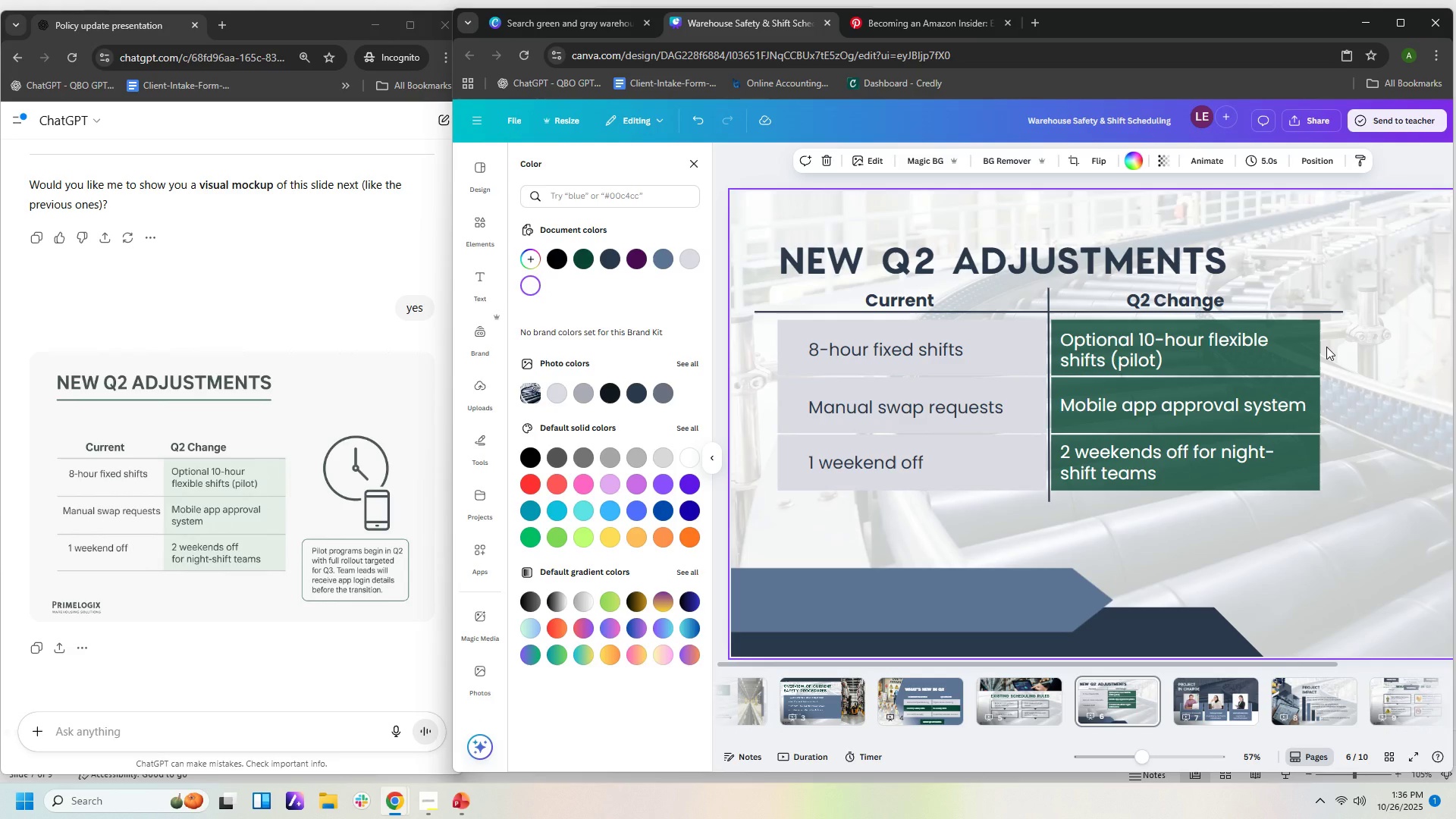 
wait(10.6)
 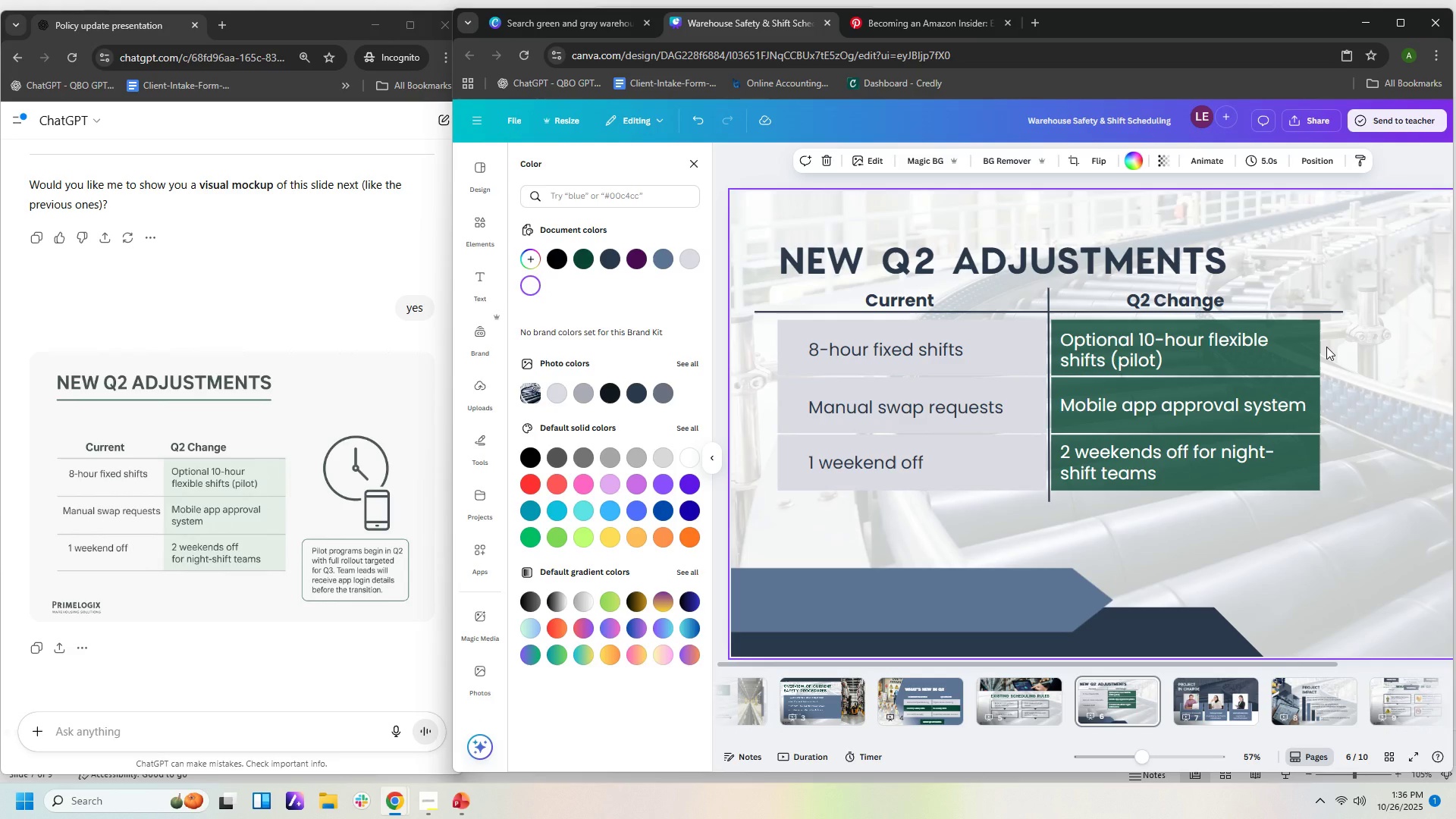 
left_click([924, 24])
 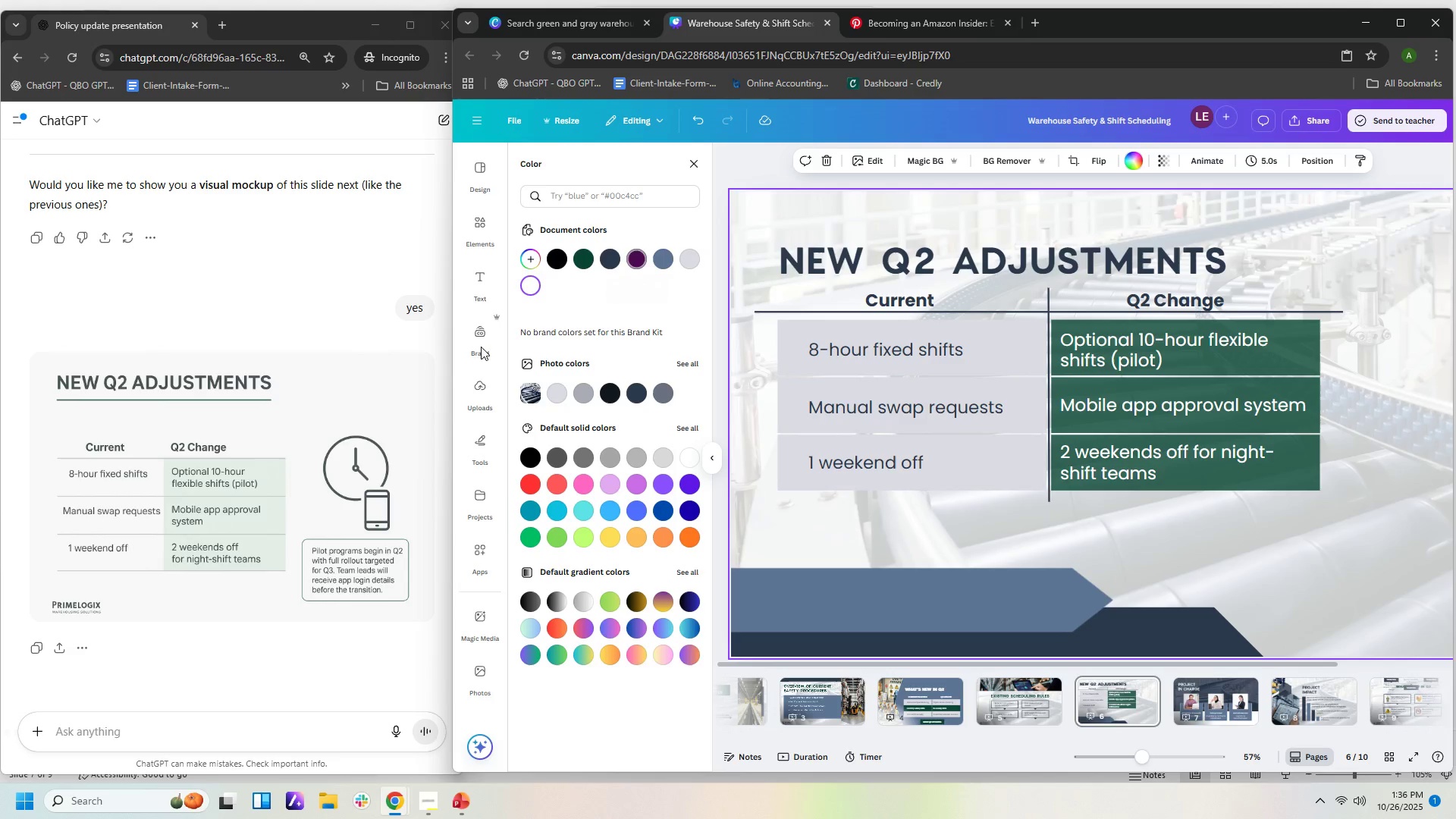 
left_click([480, 441])
 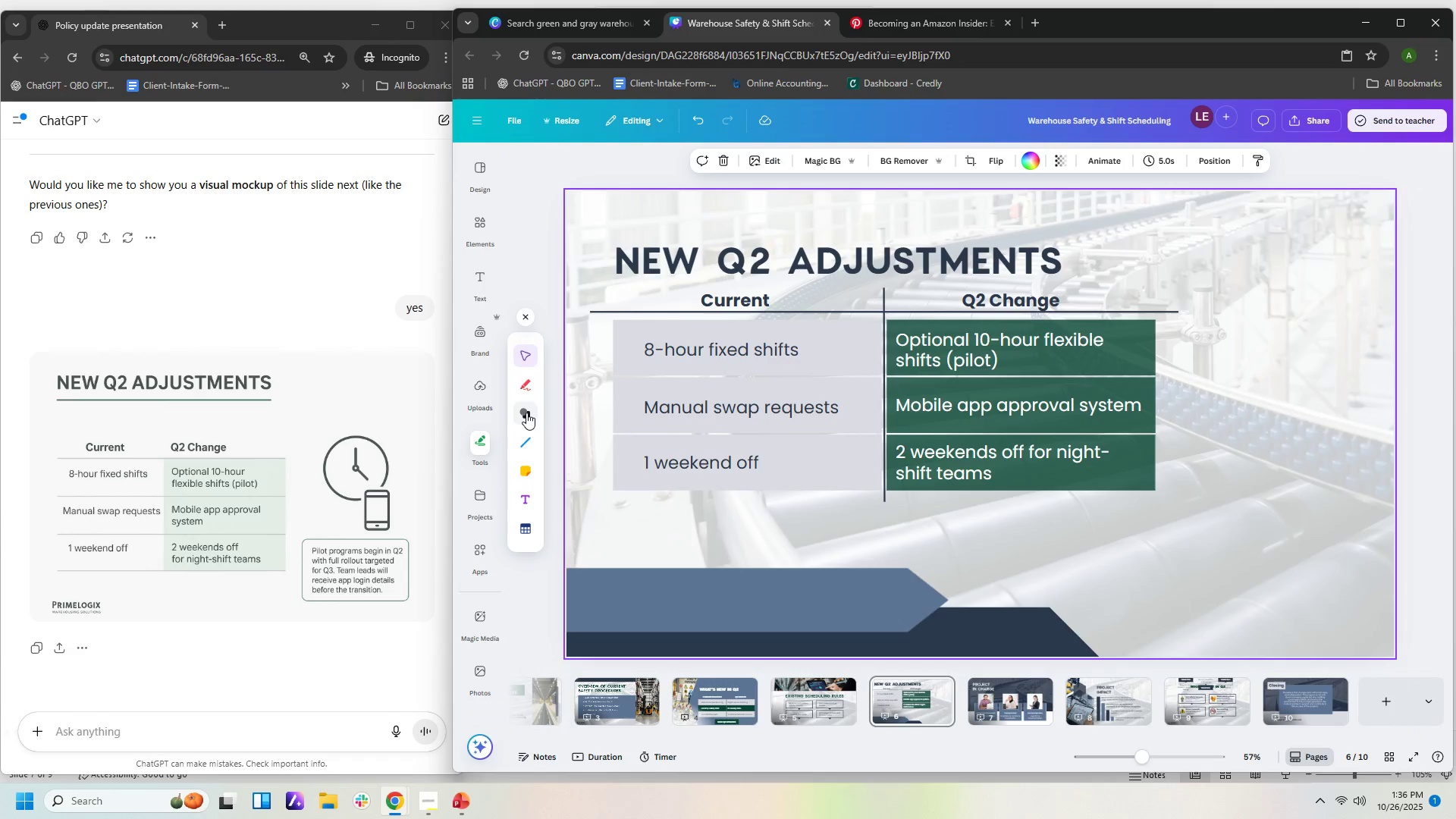 
left_click([526, 413])
 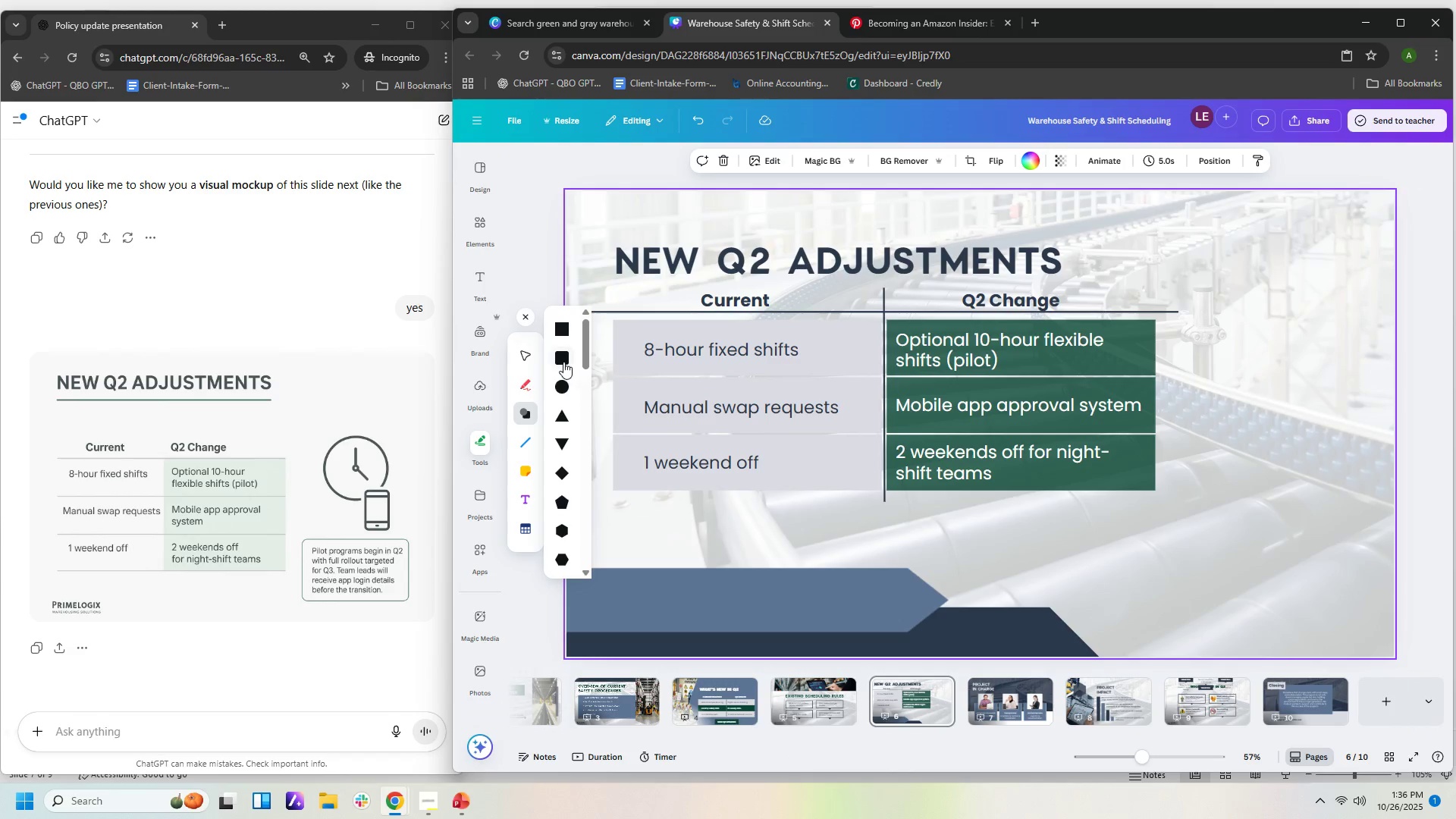 
left_click([561, 361])
 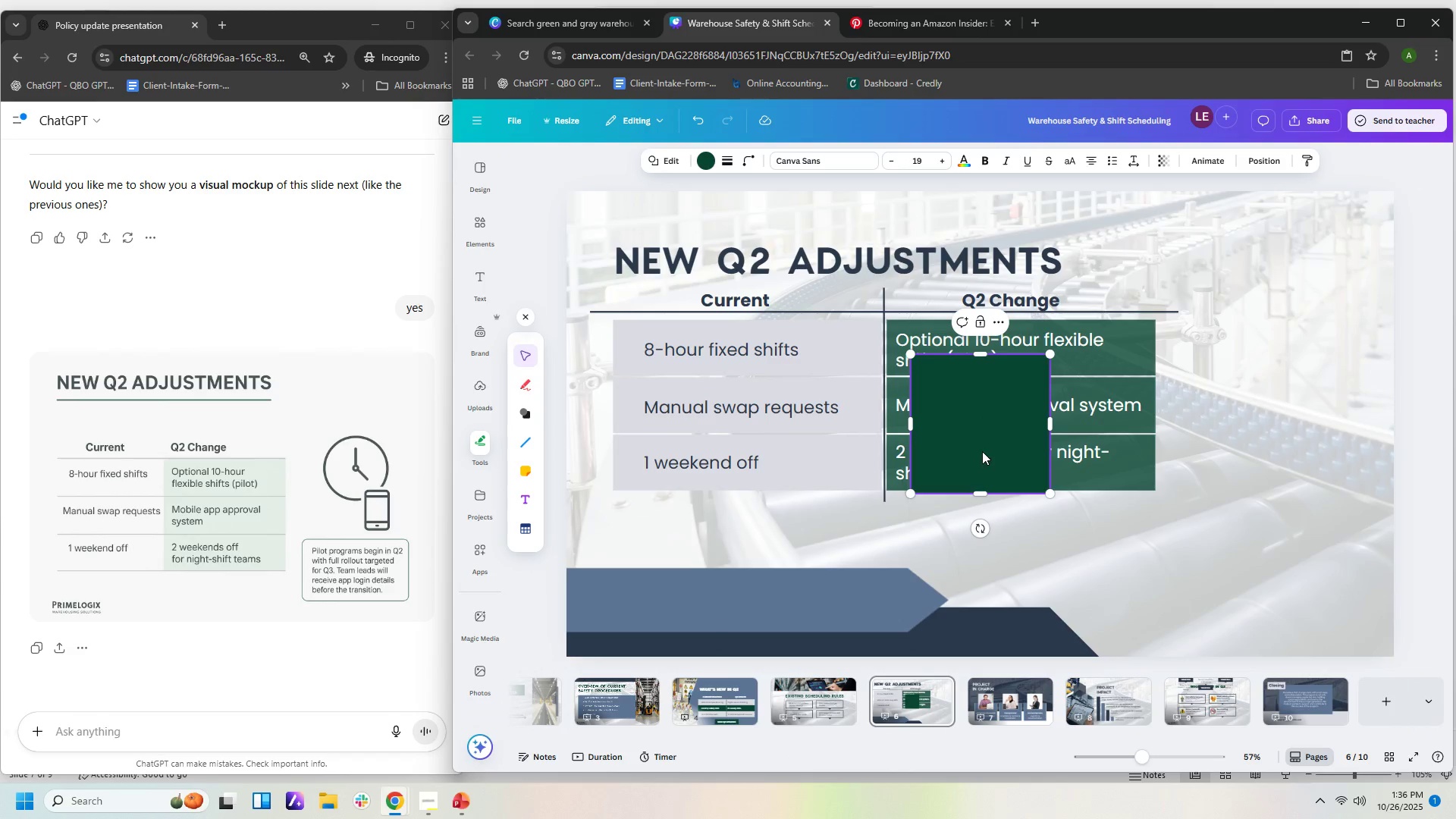 
left_click_drag(start_coordinate=[991, 442], to_coordinate=[1276, 532])
 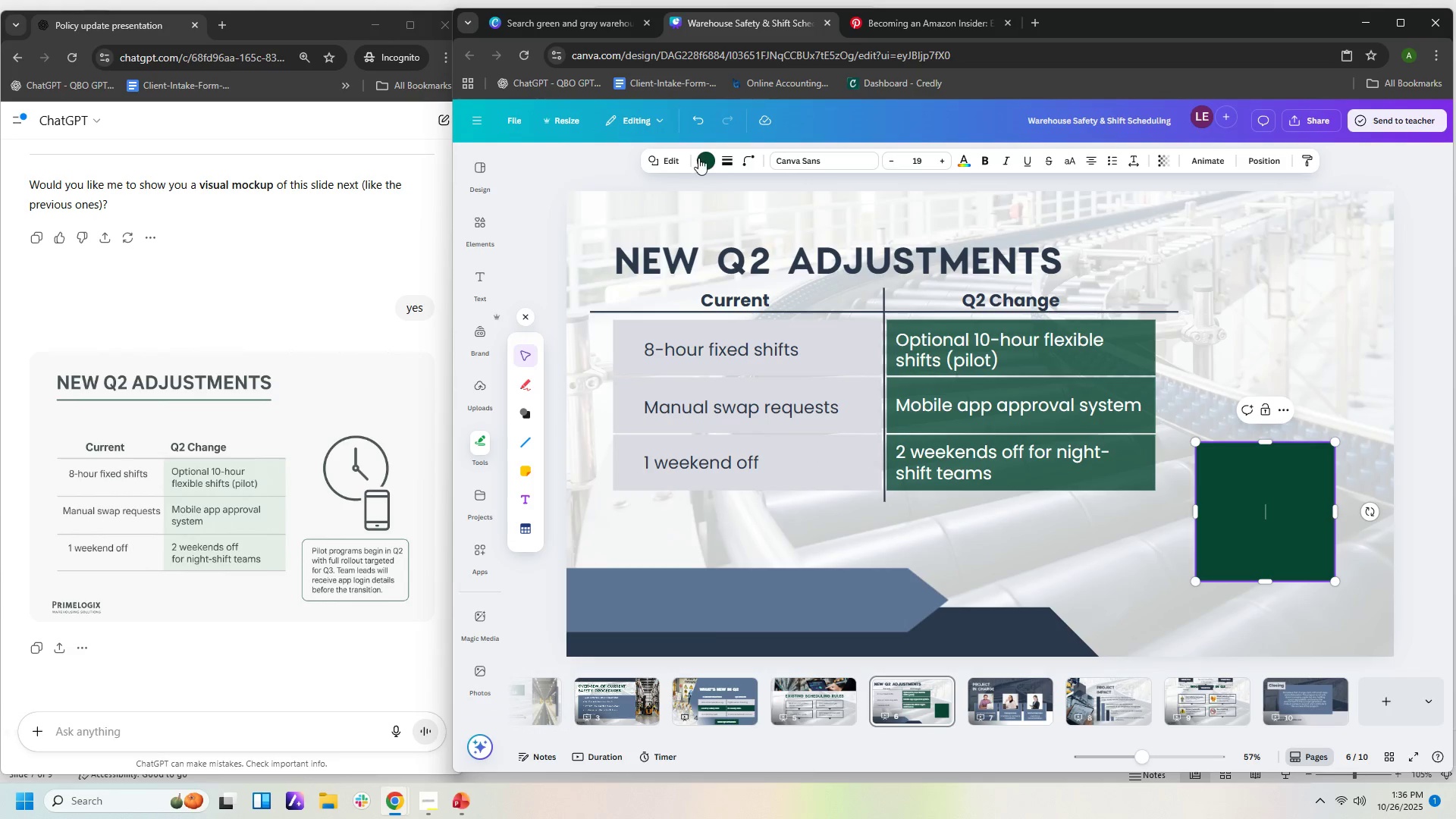 
left_click([701, 158])
 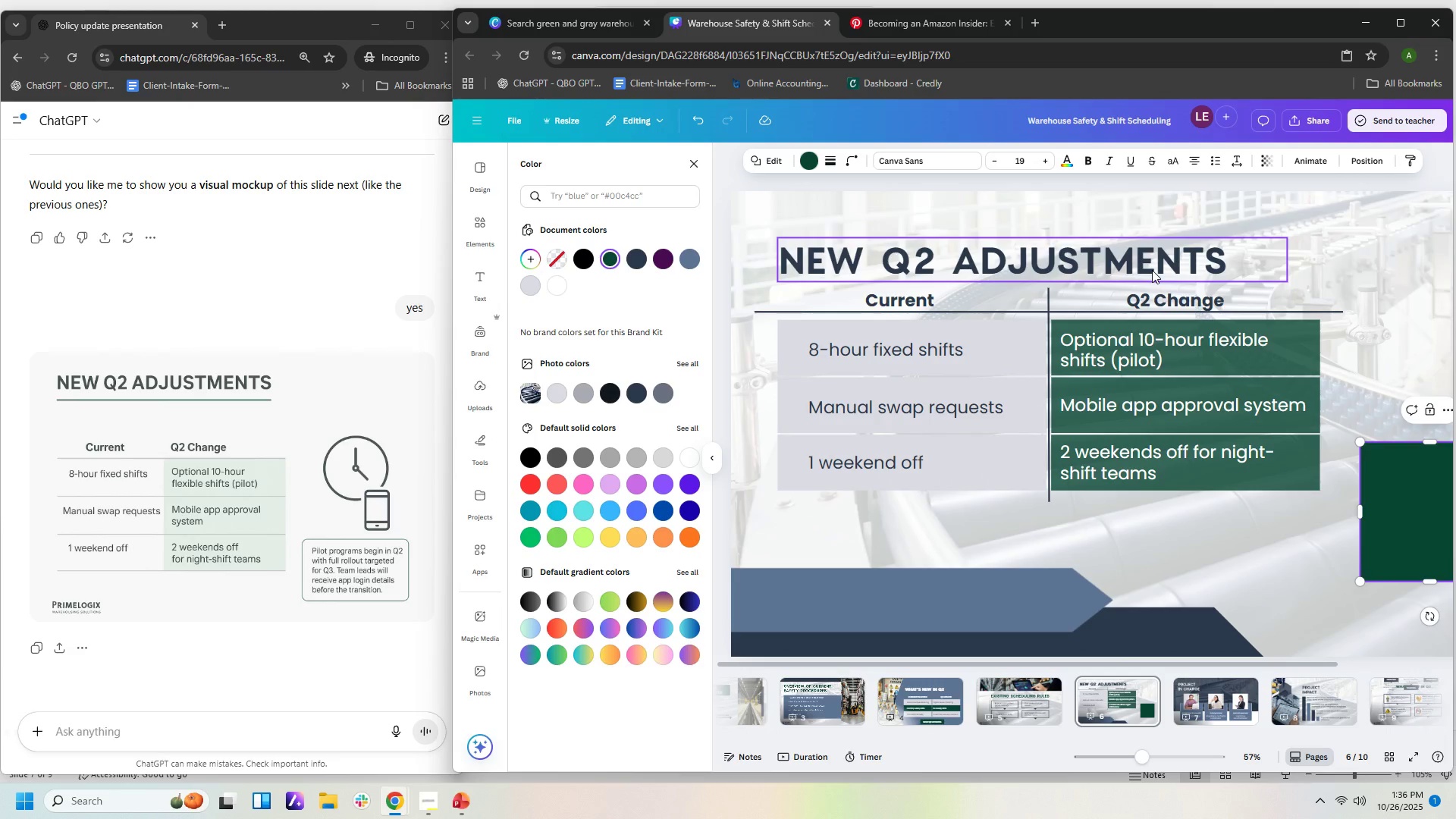 
wait(8.57)
 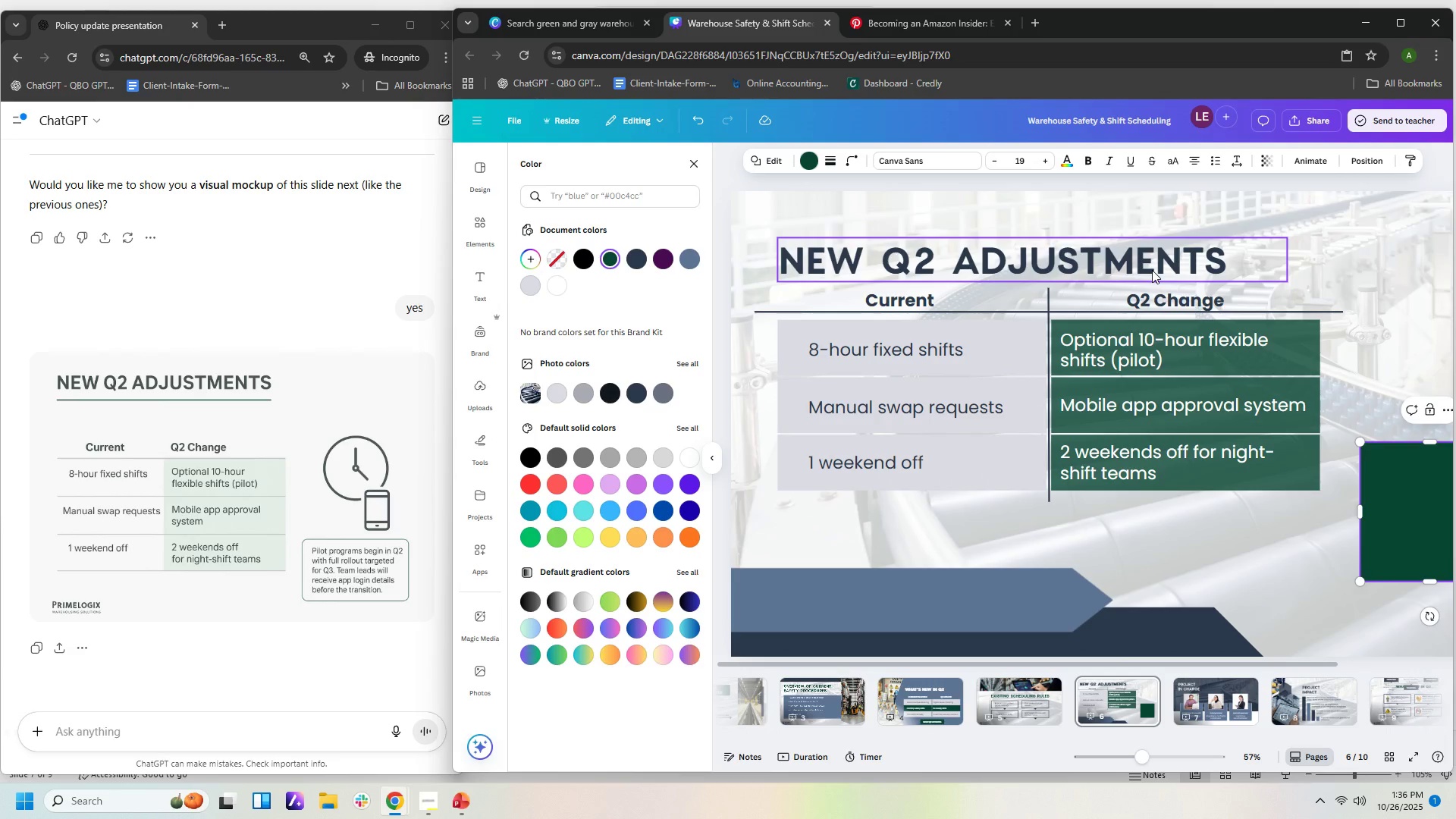 
left_click([556, 263])
 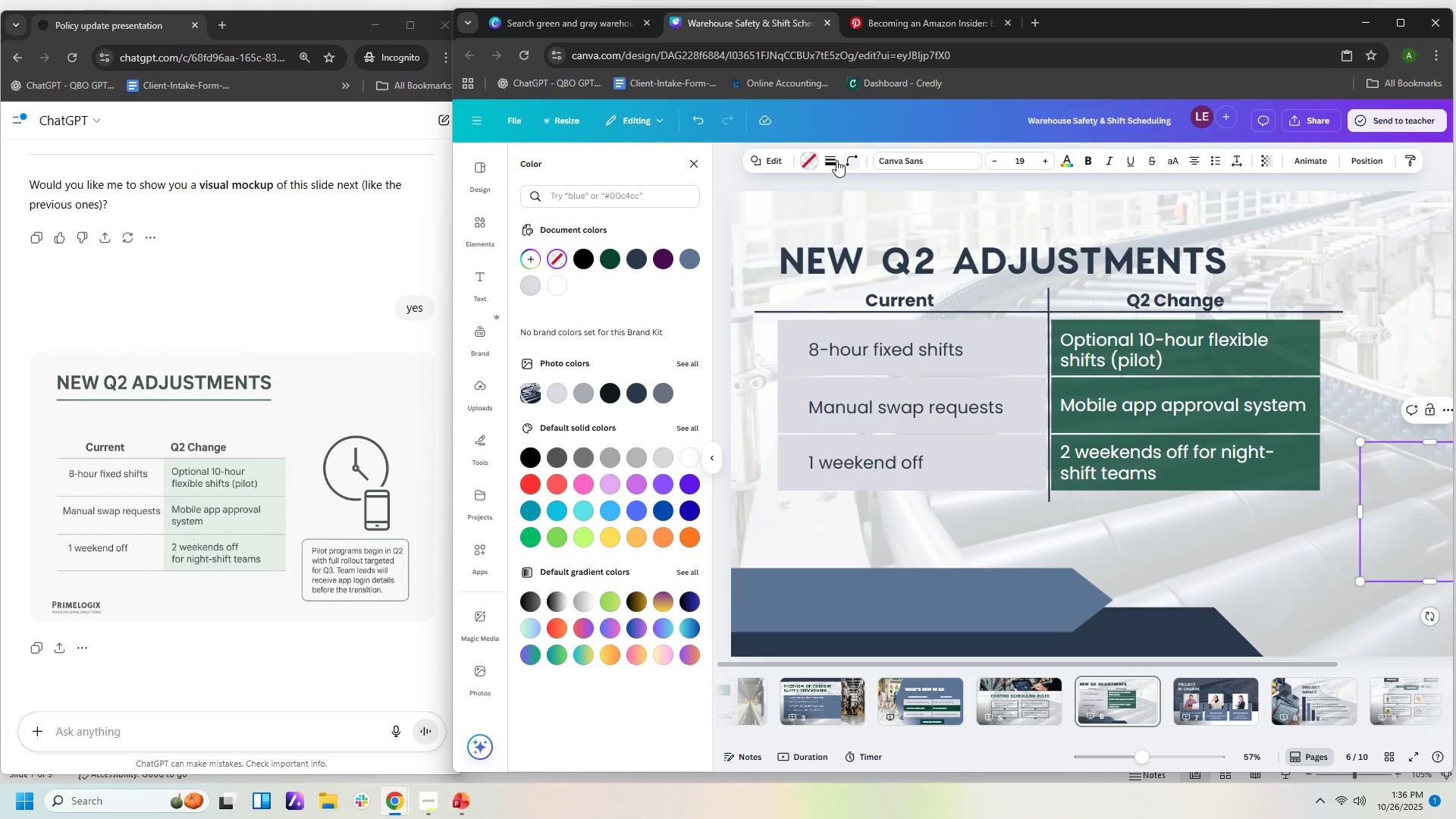 
left_click([829, 161])
 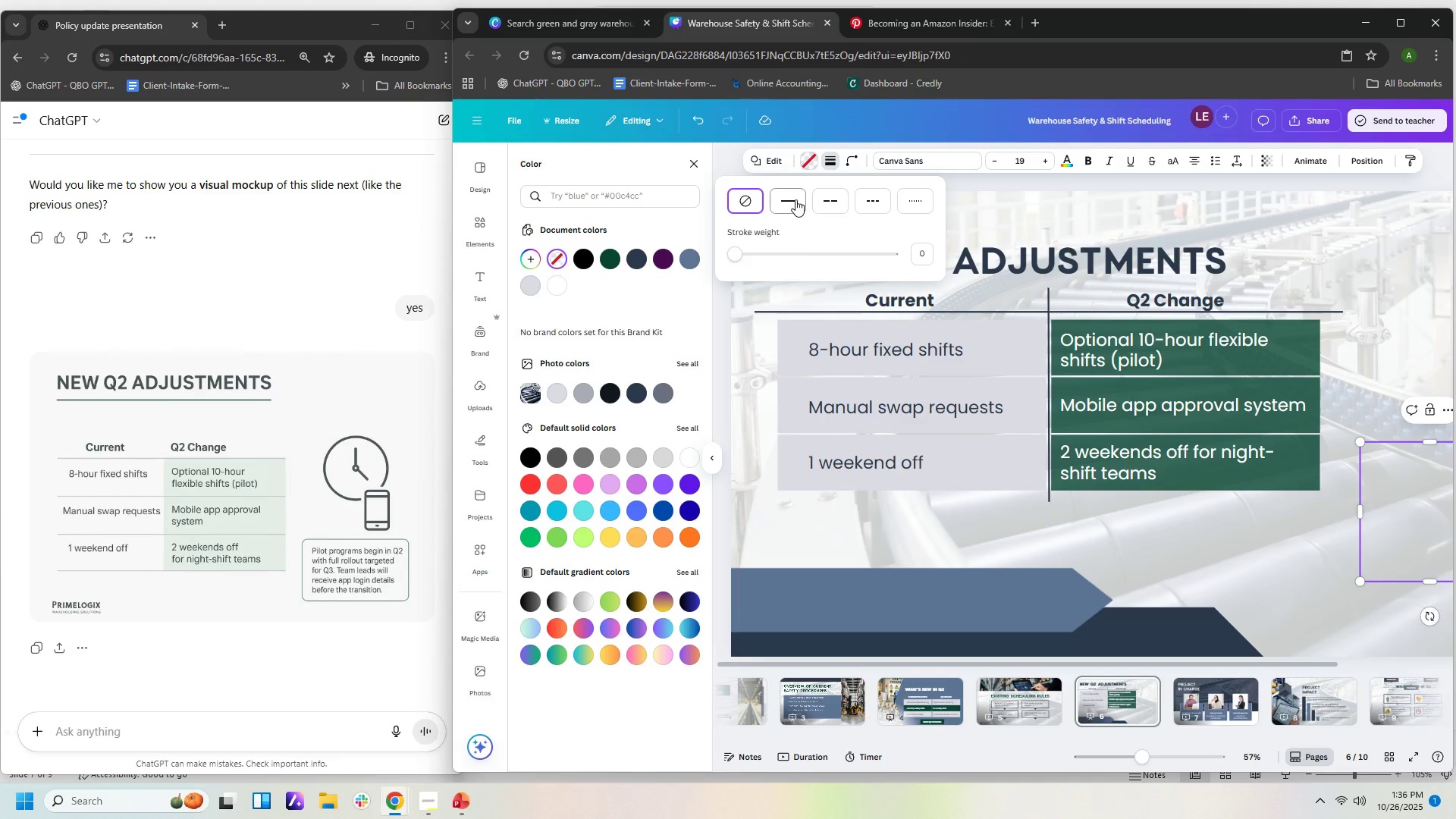 
left_click([792, 199])
 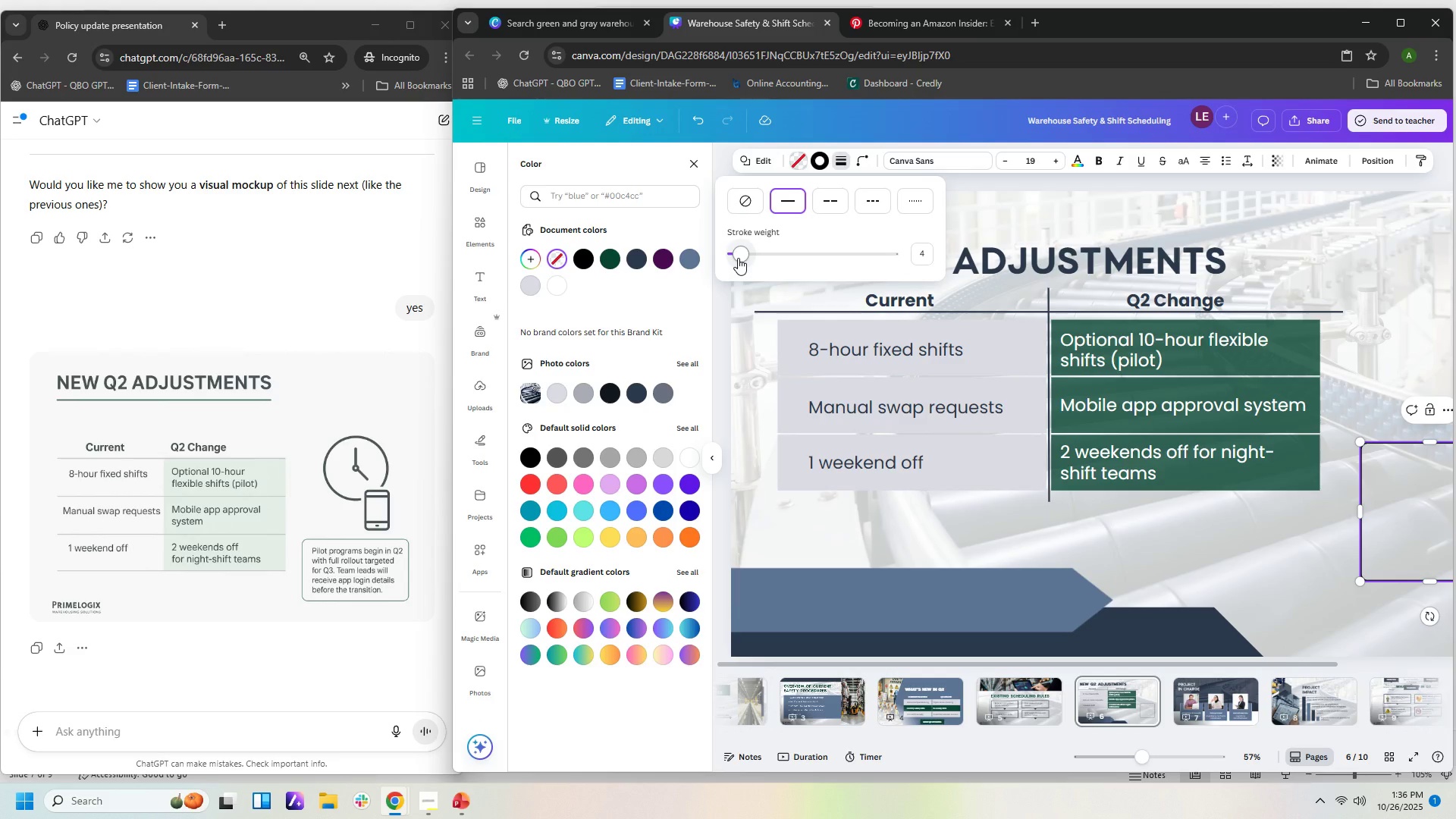 
left_click_drag(start_coordinate=[738, 258], to_coordinate=[748, 258])
 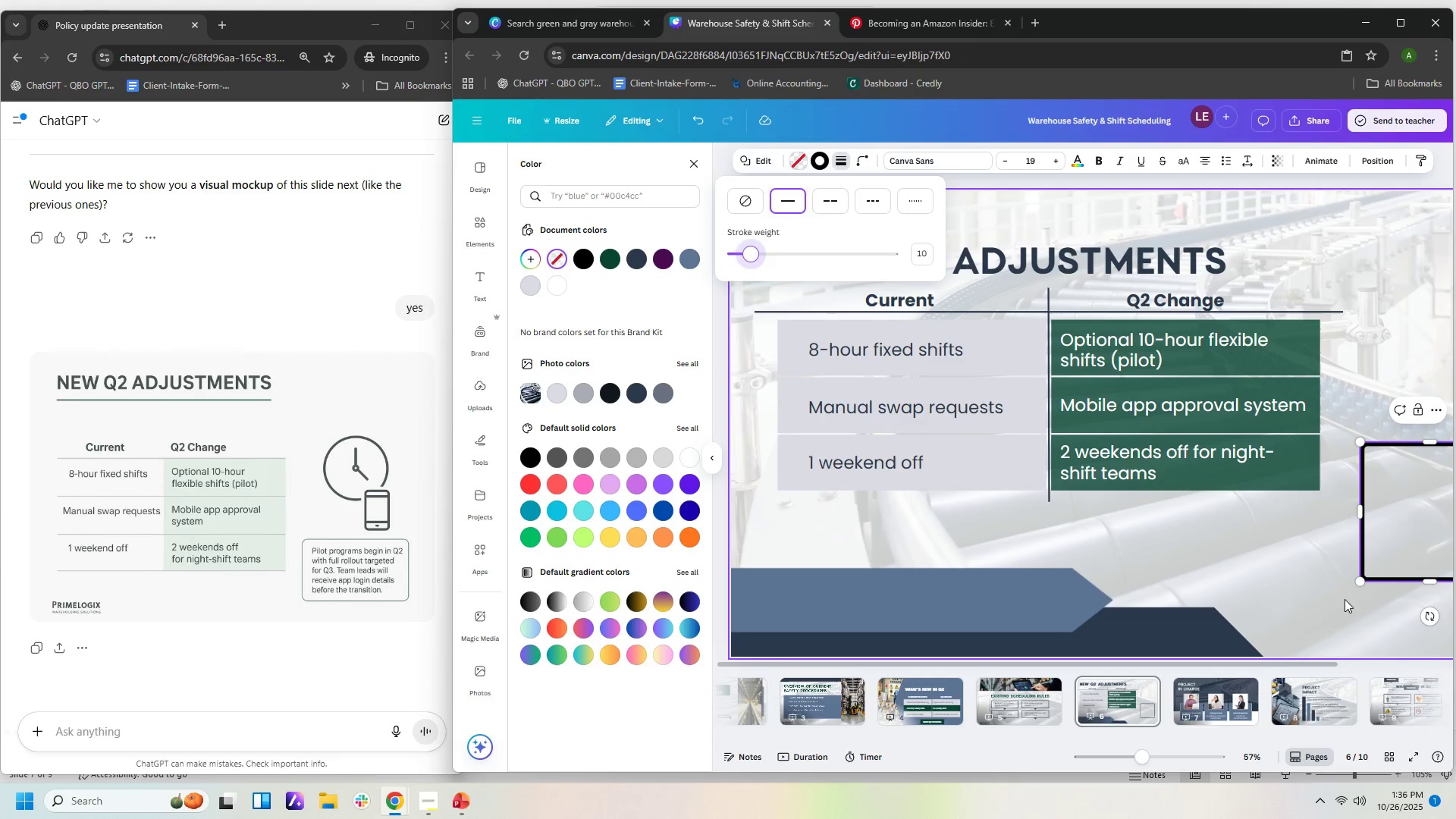 
left_click([1342, 599])
 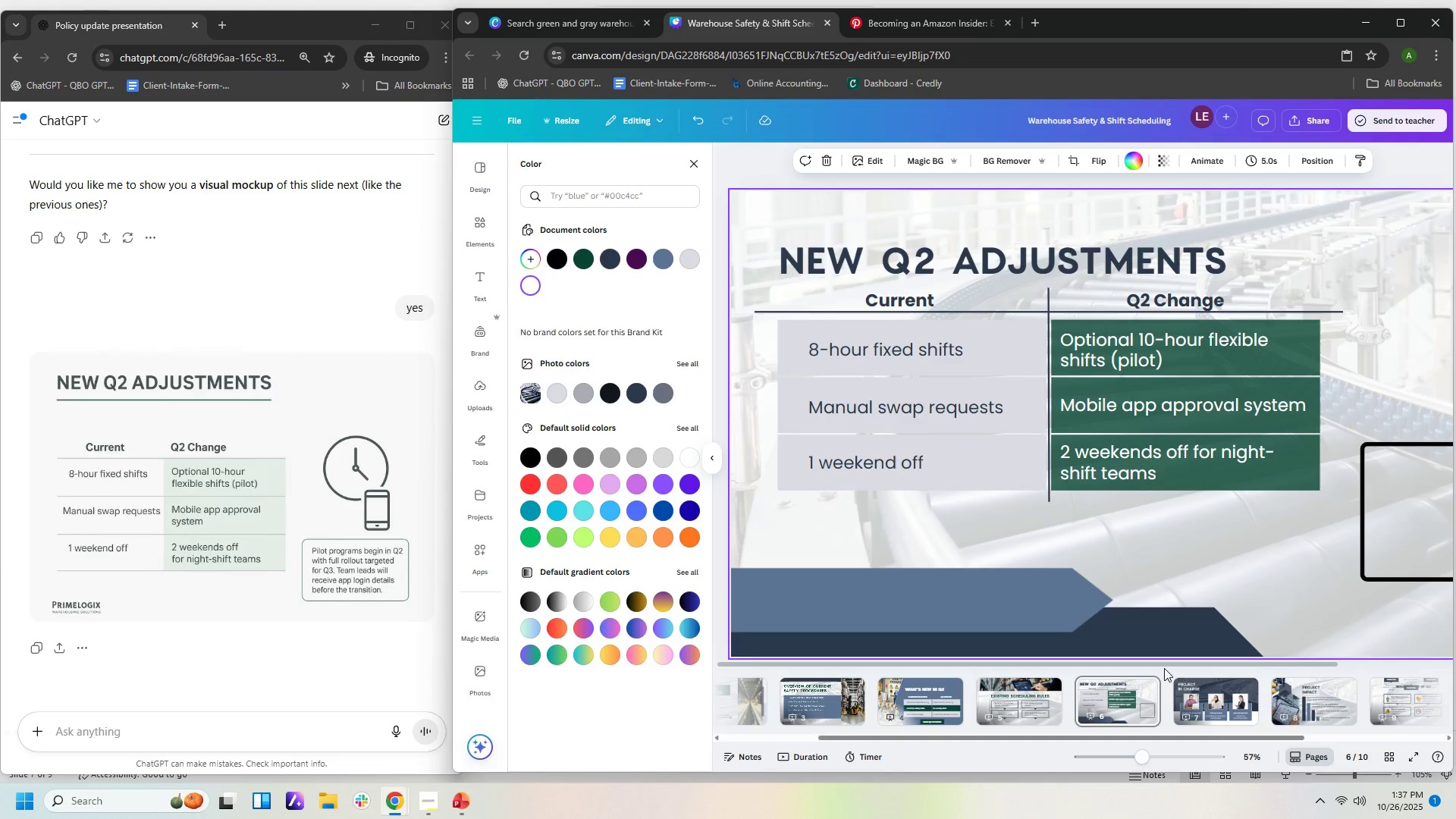 
left_click_drag(start_coordinate=[1163, 666], to_coordinate=[1295, 665])
 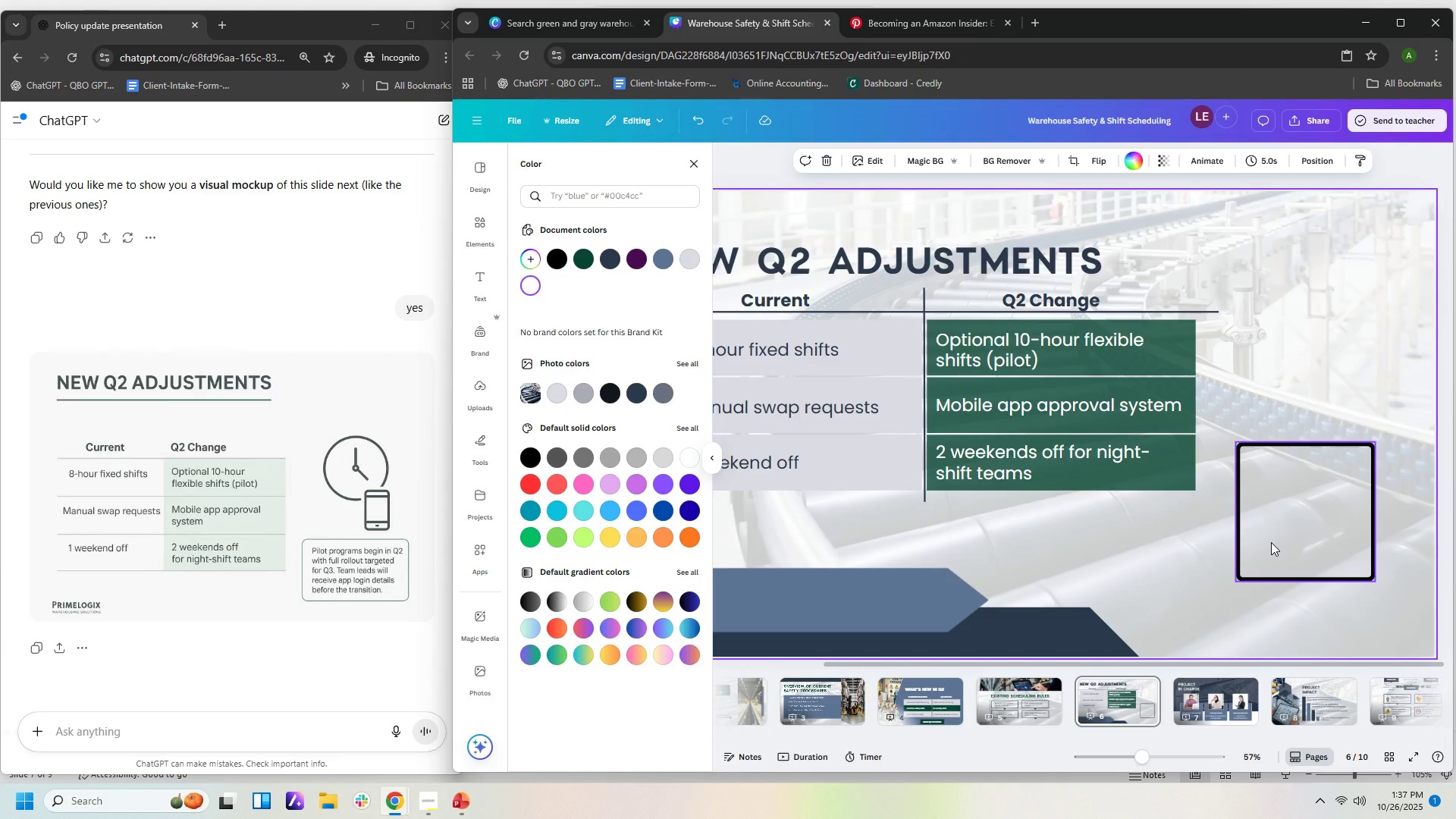 
left_click([1271, 542])
 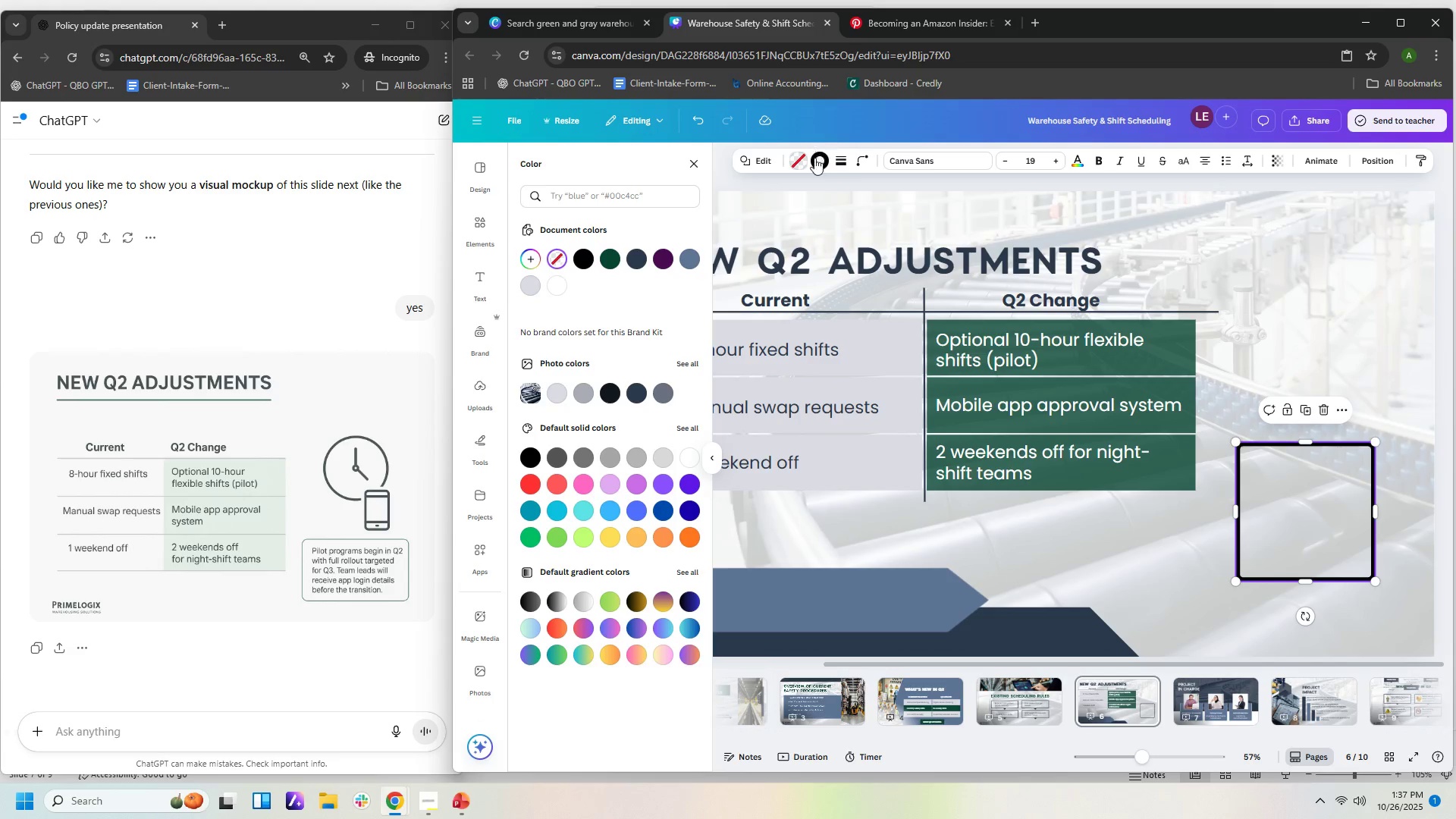 
left_click([815, 158])
 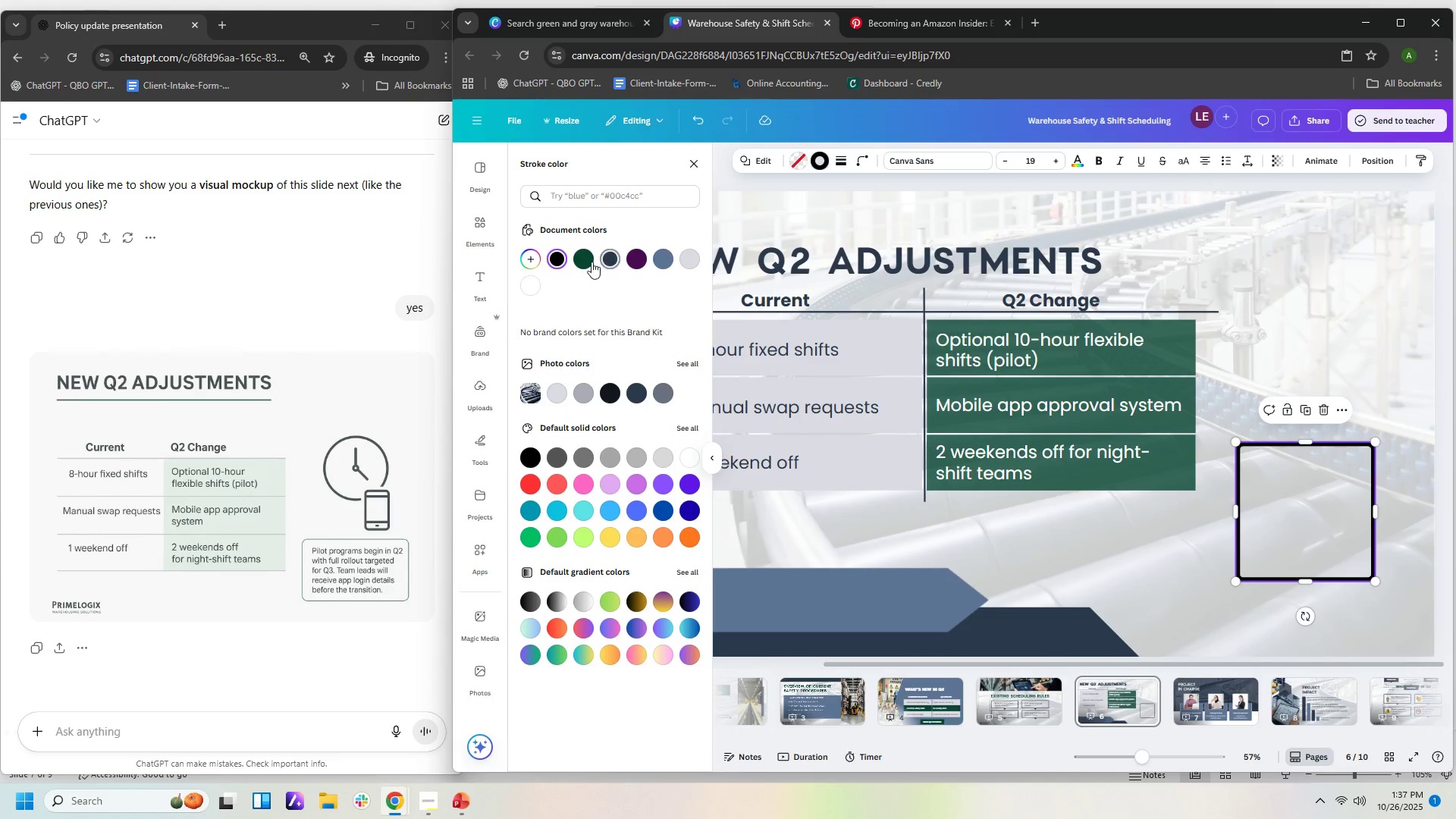 
left_click([585, 260])
 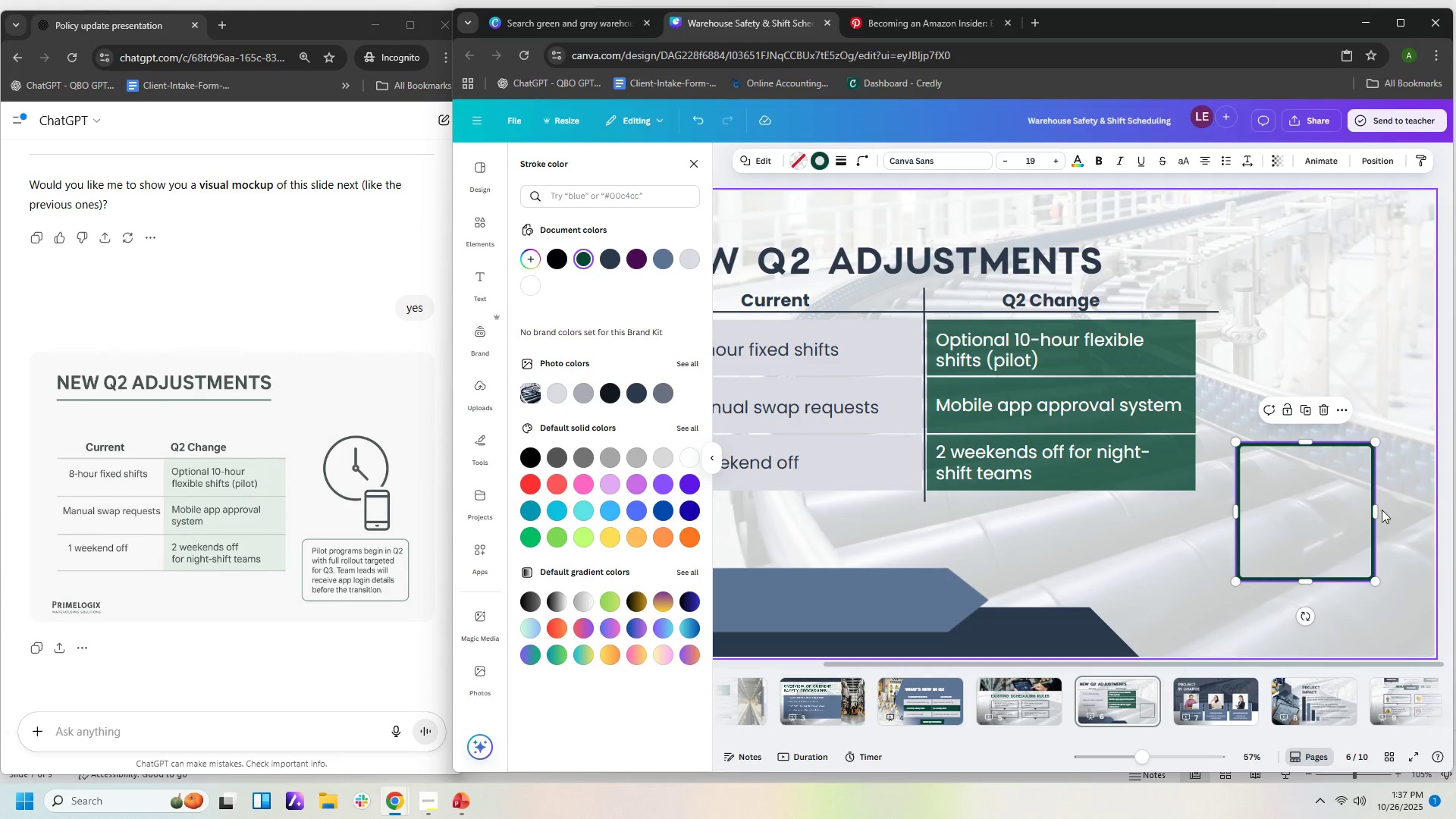 
left_click_drag(start_coordinate=[1376, 510], to_coordinate=[1403, 513])
 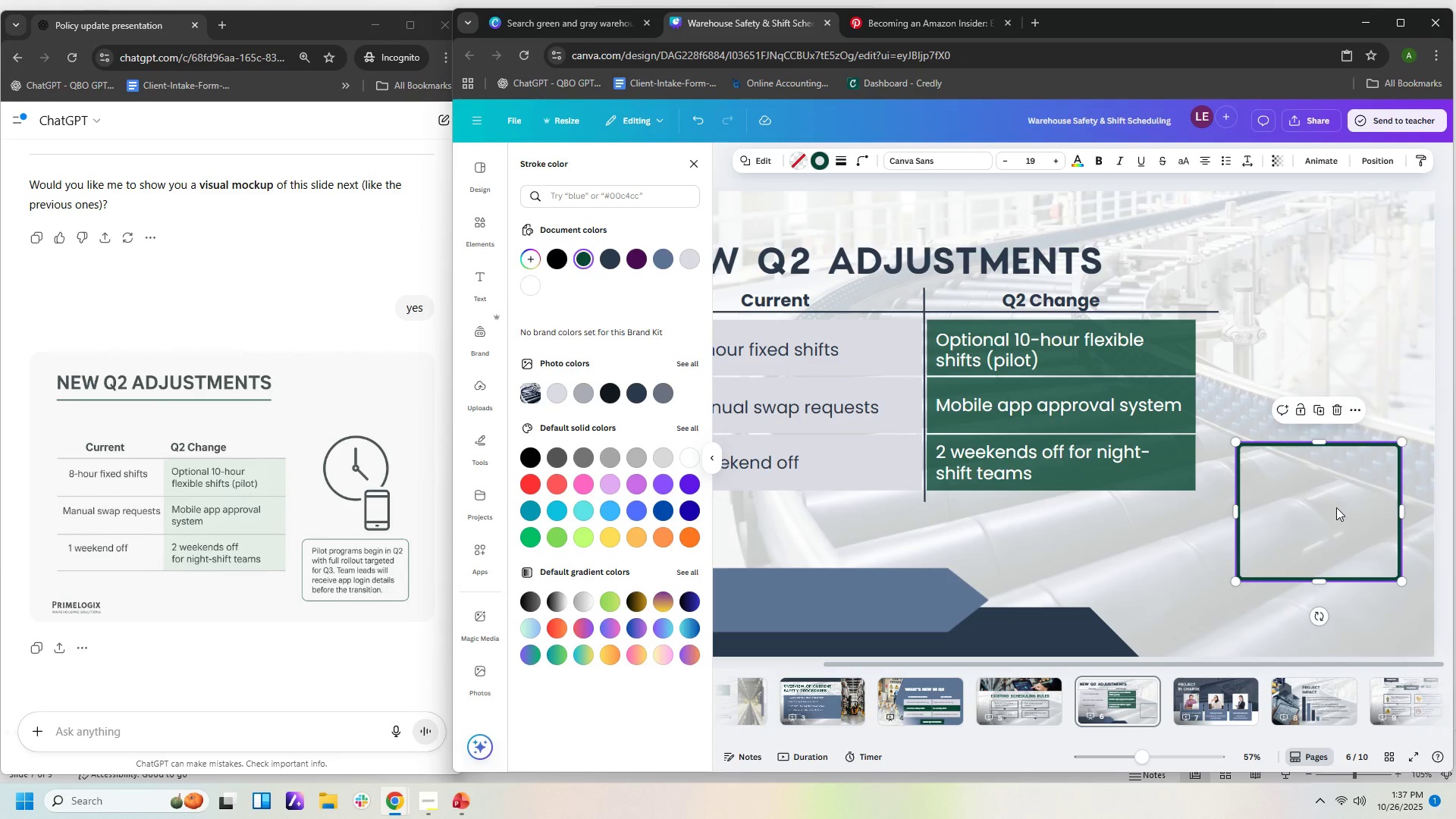 
left_click([1336, 507])
 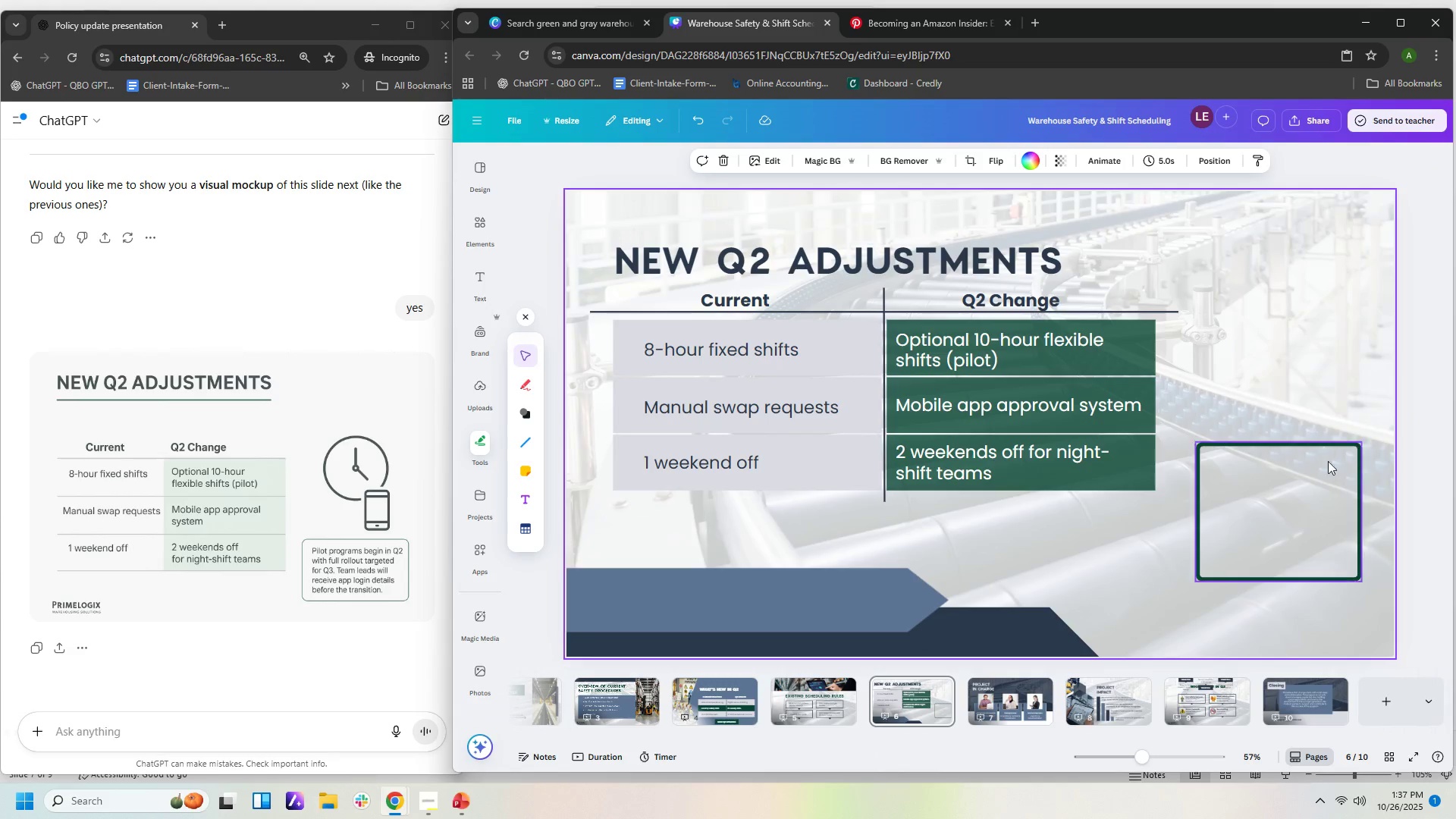 
double_click([1290, 487])
 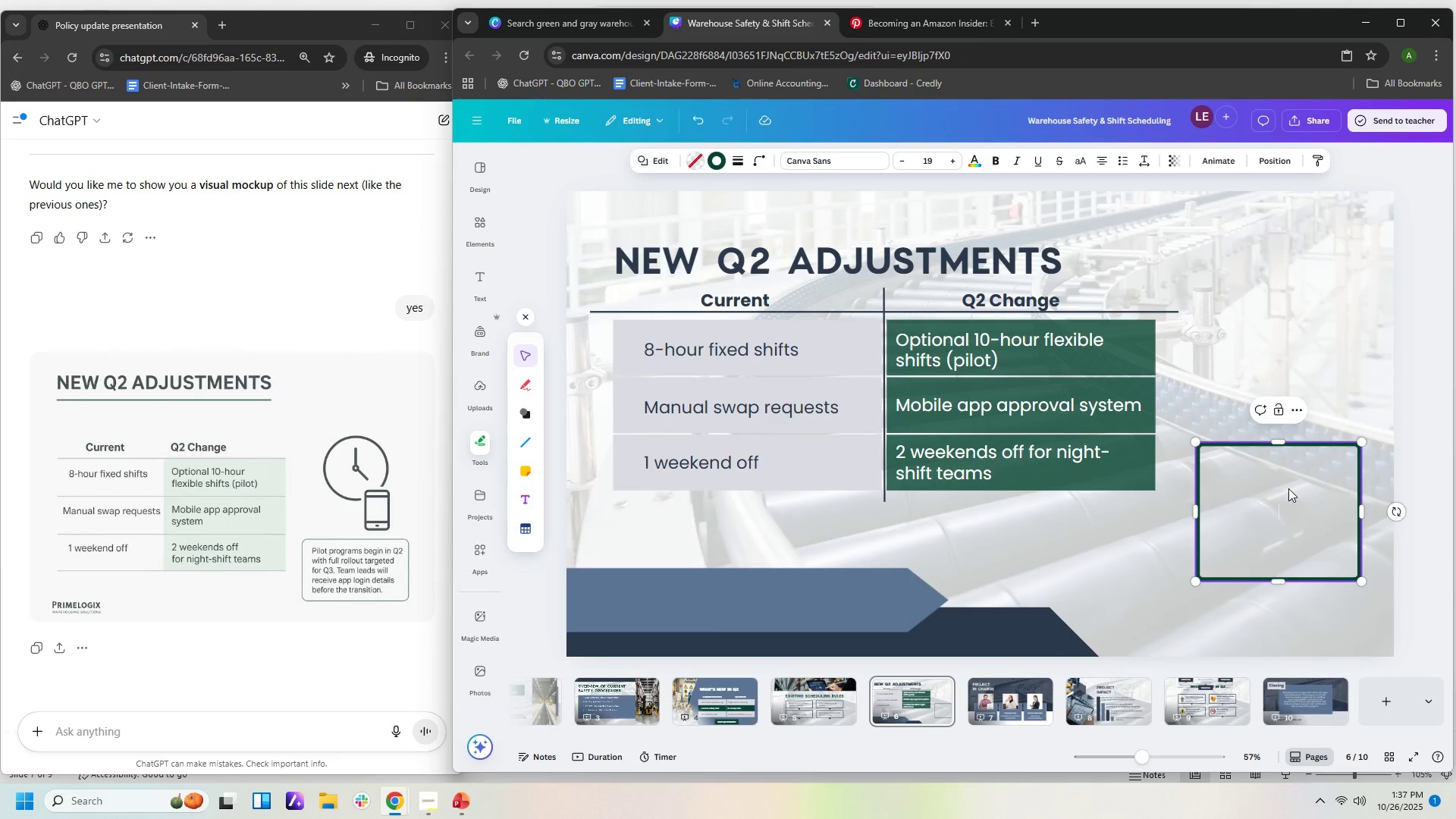 
type(Piloy)
key(Backspace)
type(t programs begin in Q2 with full rollout targeted for Q3. Rea)
key(Backspace)
key(Backspace)
key(Backspace)
type(Team leads will ree)
key(Backspace)
type(ceuved)
key(Backspace)
key(Backspace)
key(Backspace)
key(Backspace)
type(ived)
key(Backspace)
type( aoo)
key(Backspace)
key(Backspace)
type(pp logins )
key(Backspace)
key(Backspace)
type( detau)
key(Backspace)
type(ils before the transition.)
 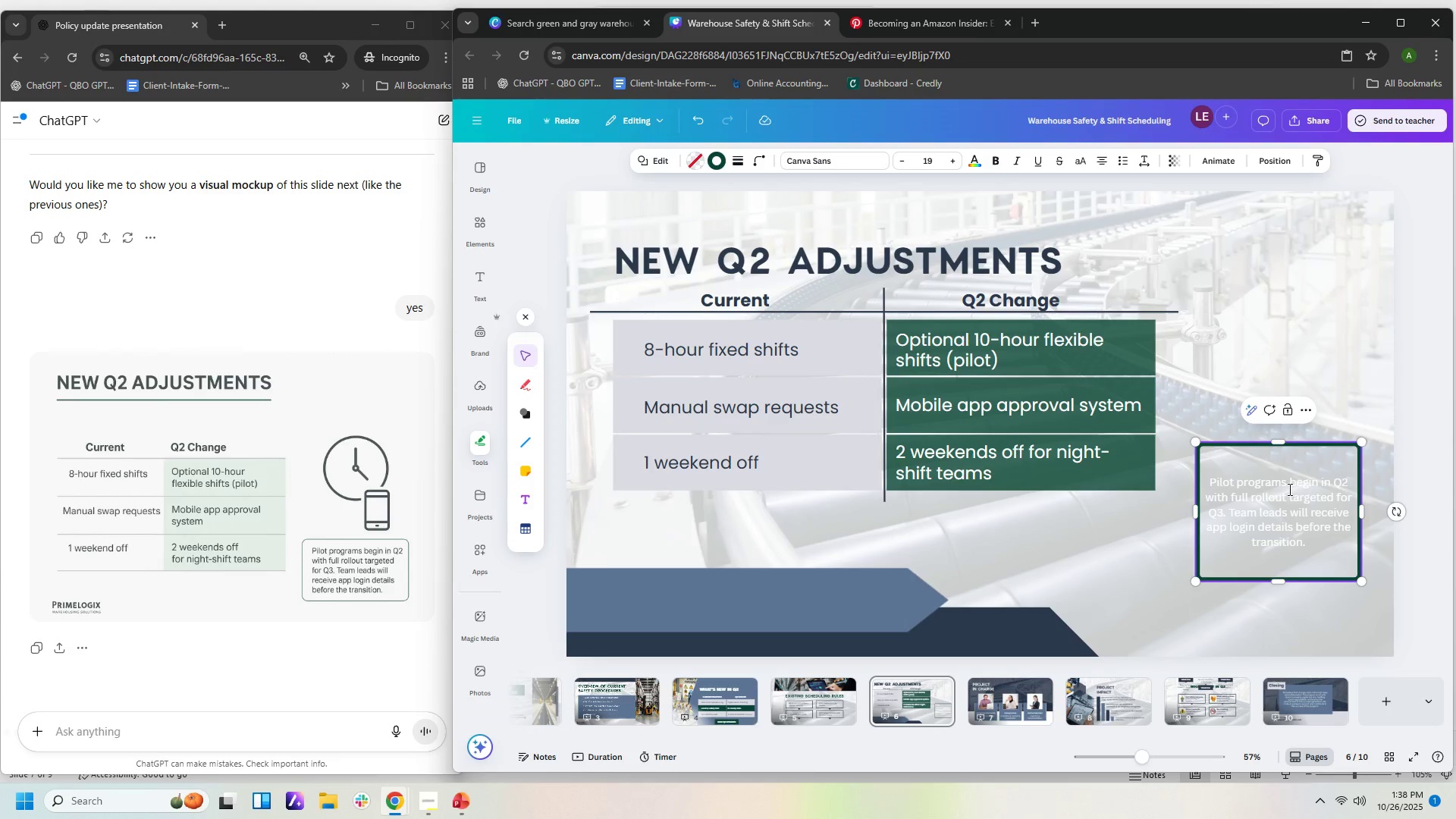 
left_click_drag(start_coordinate=[1316, 541], to_coordinate=[1207, 477])
 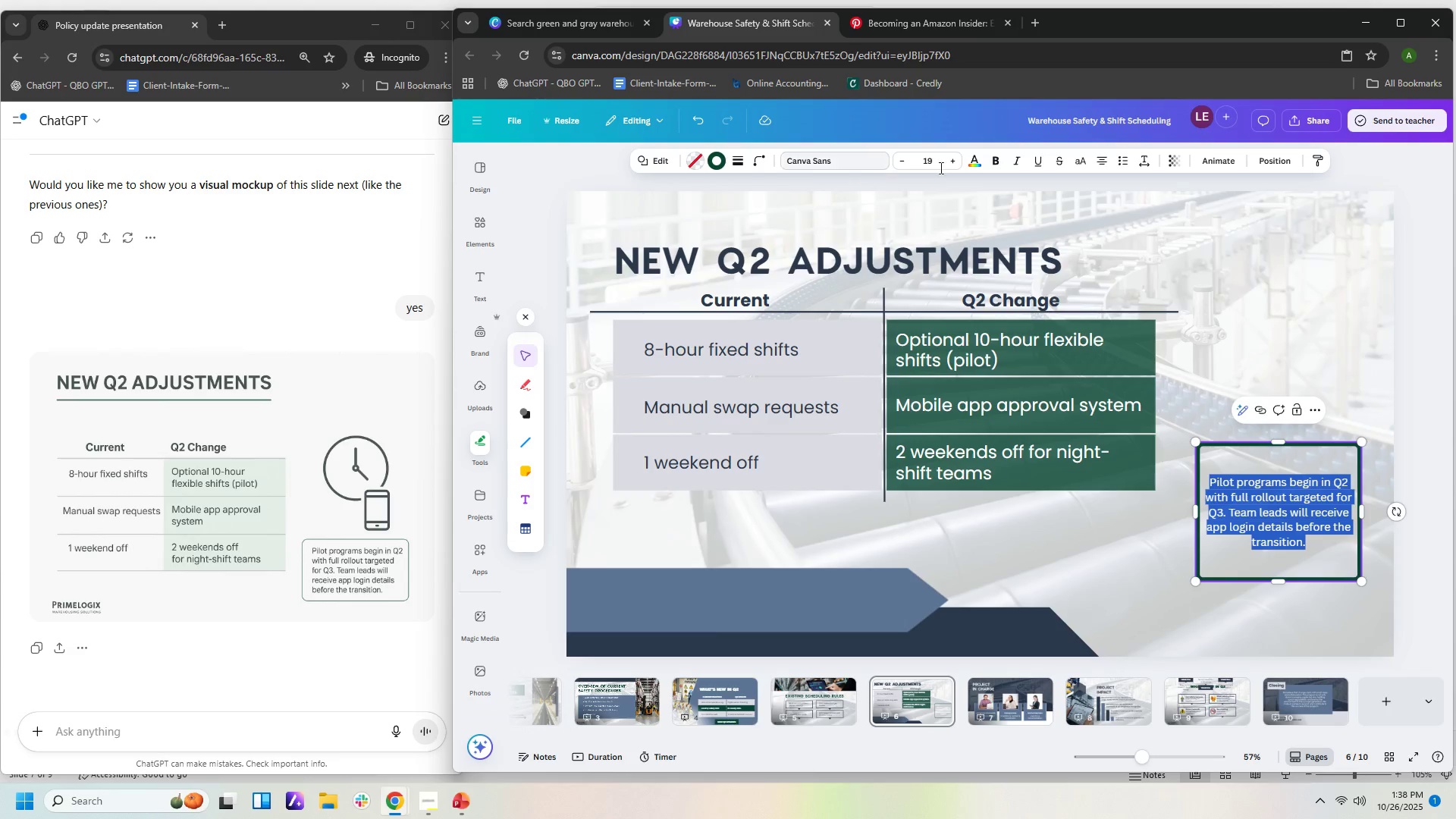 
left_click([980, 163])
 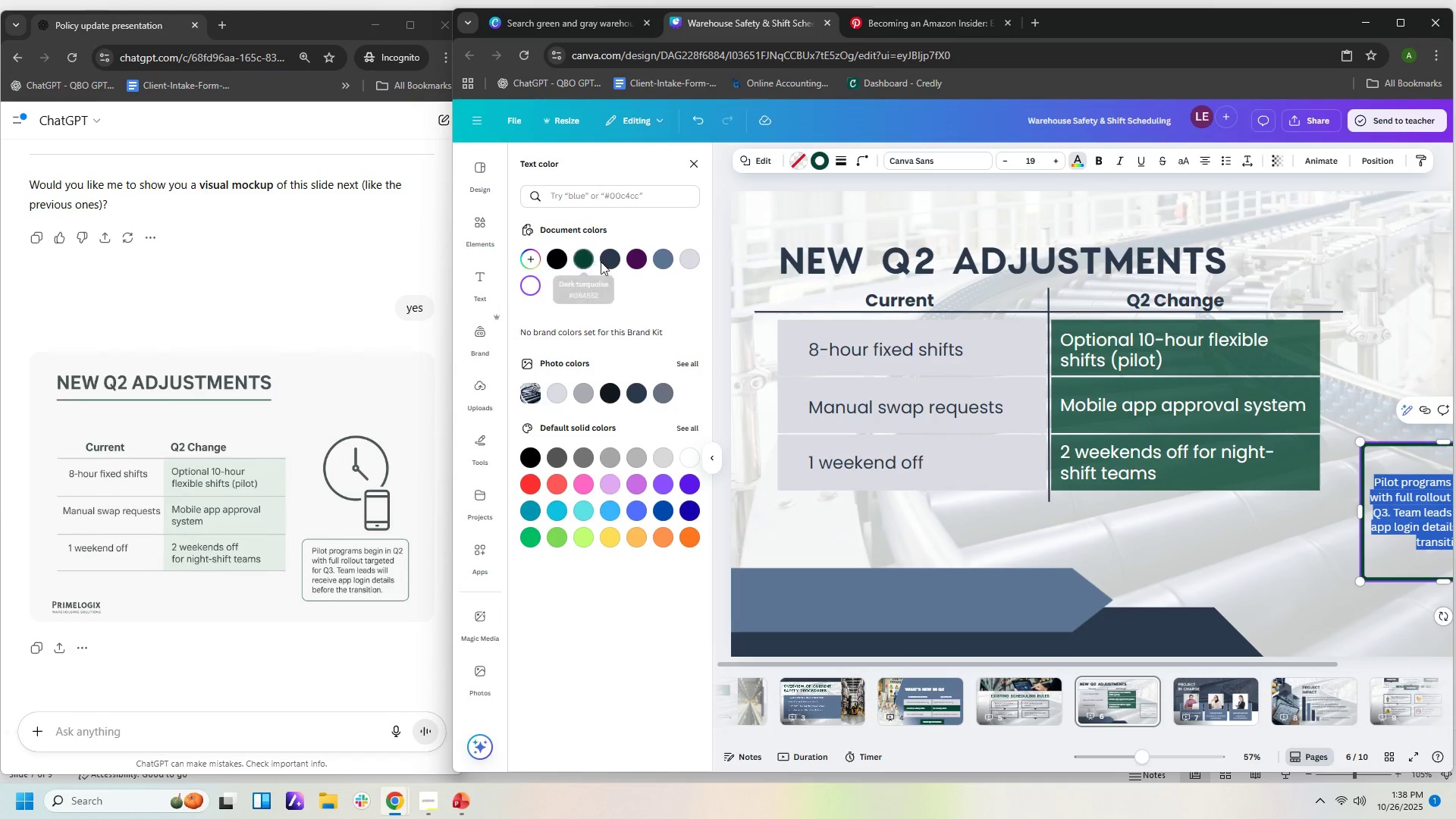 
left_click([608, 260])
 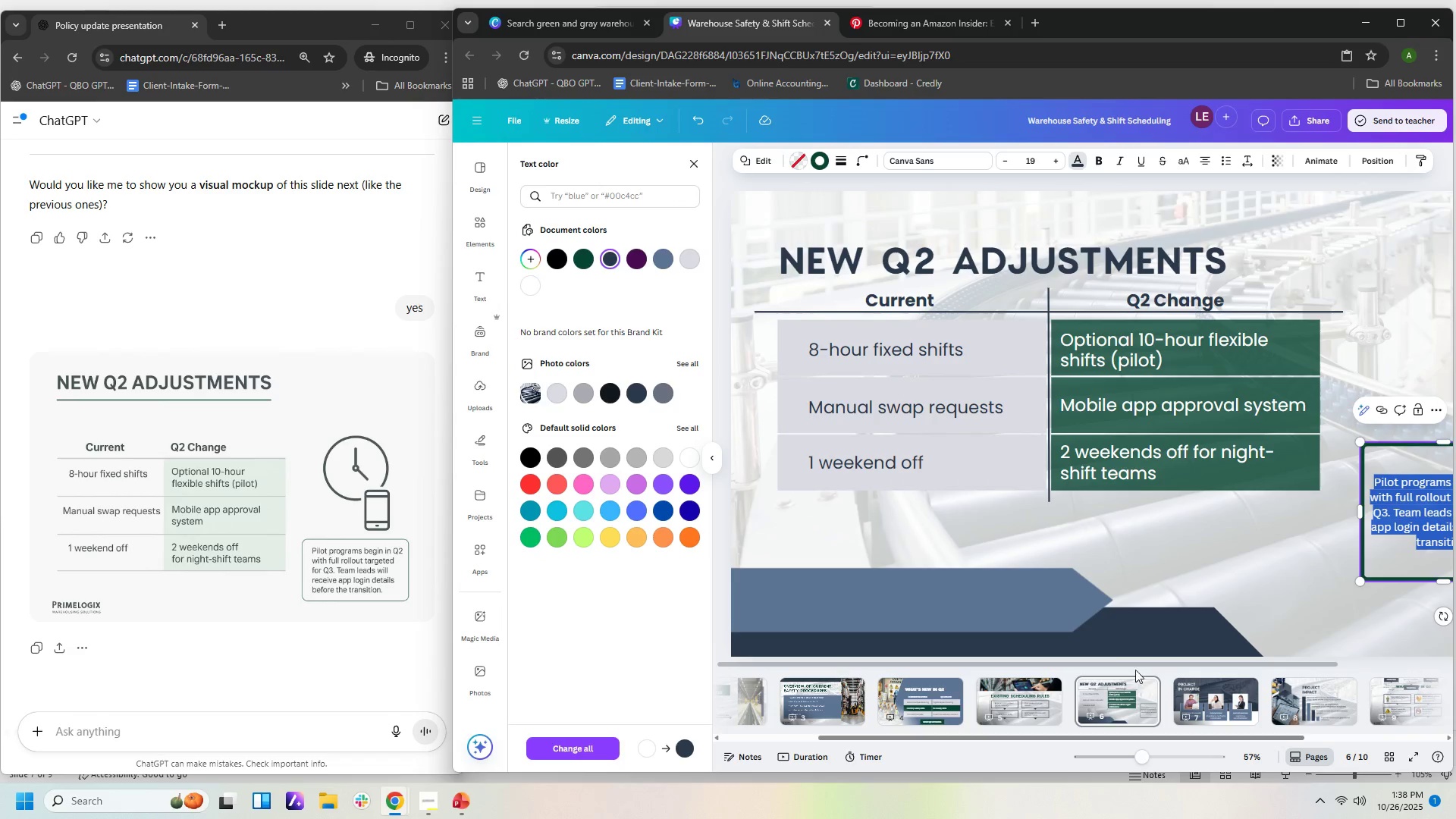 
left_click_drag(start_coordinate=[1134, 664], to_coordinate=[1259, 675])
 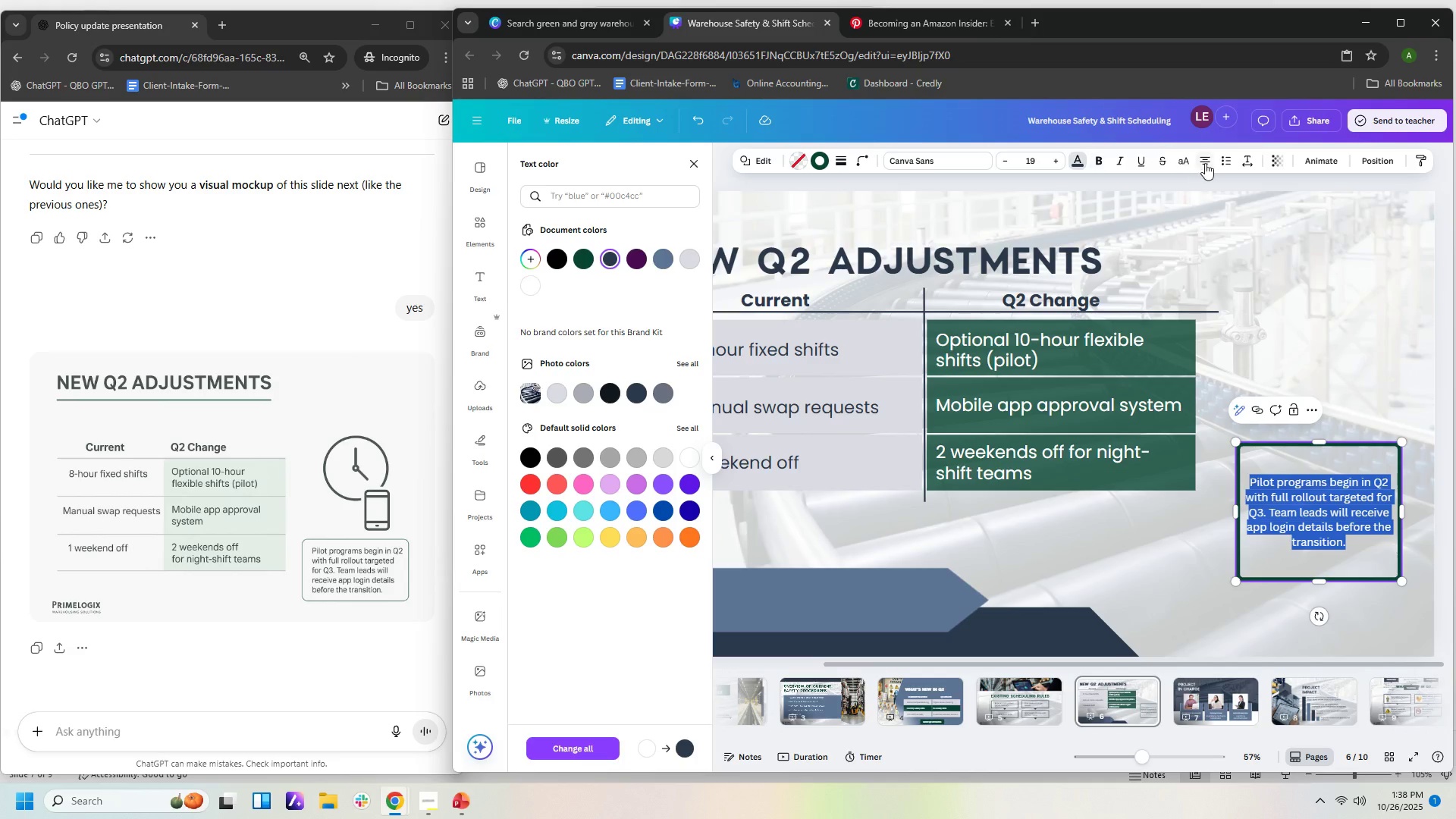 
left_click([1205, 163])
 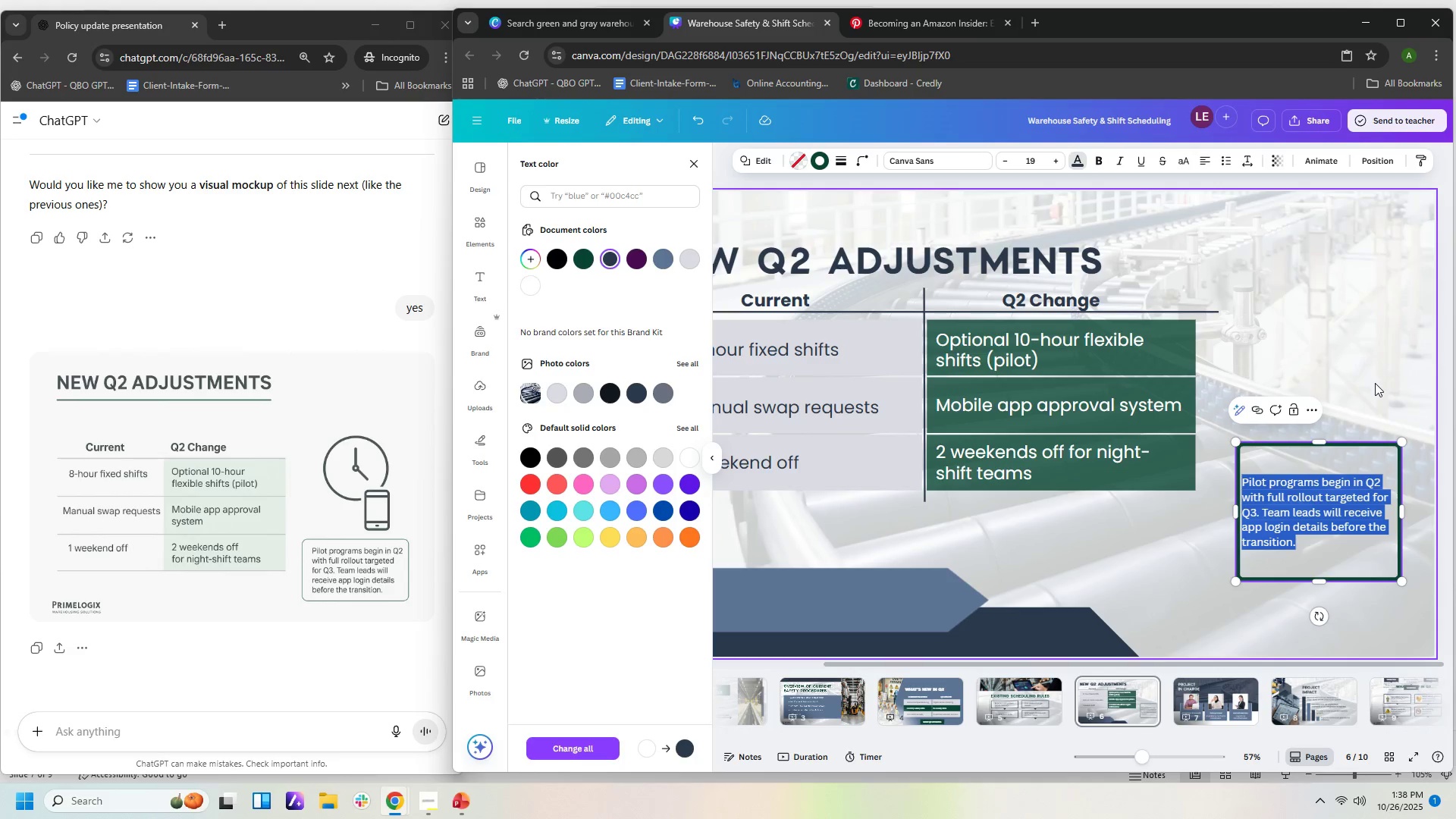 
left_click([1376, 385])
 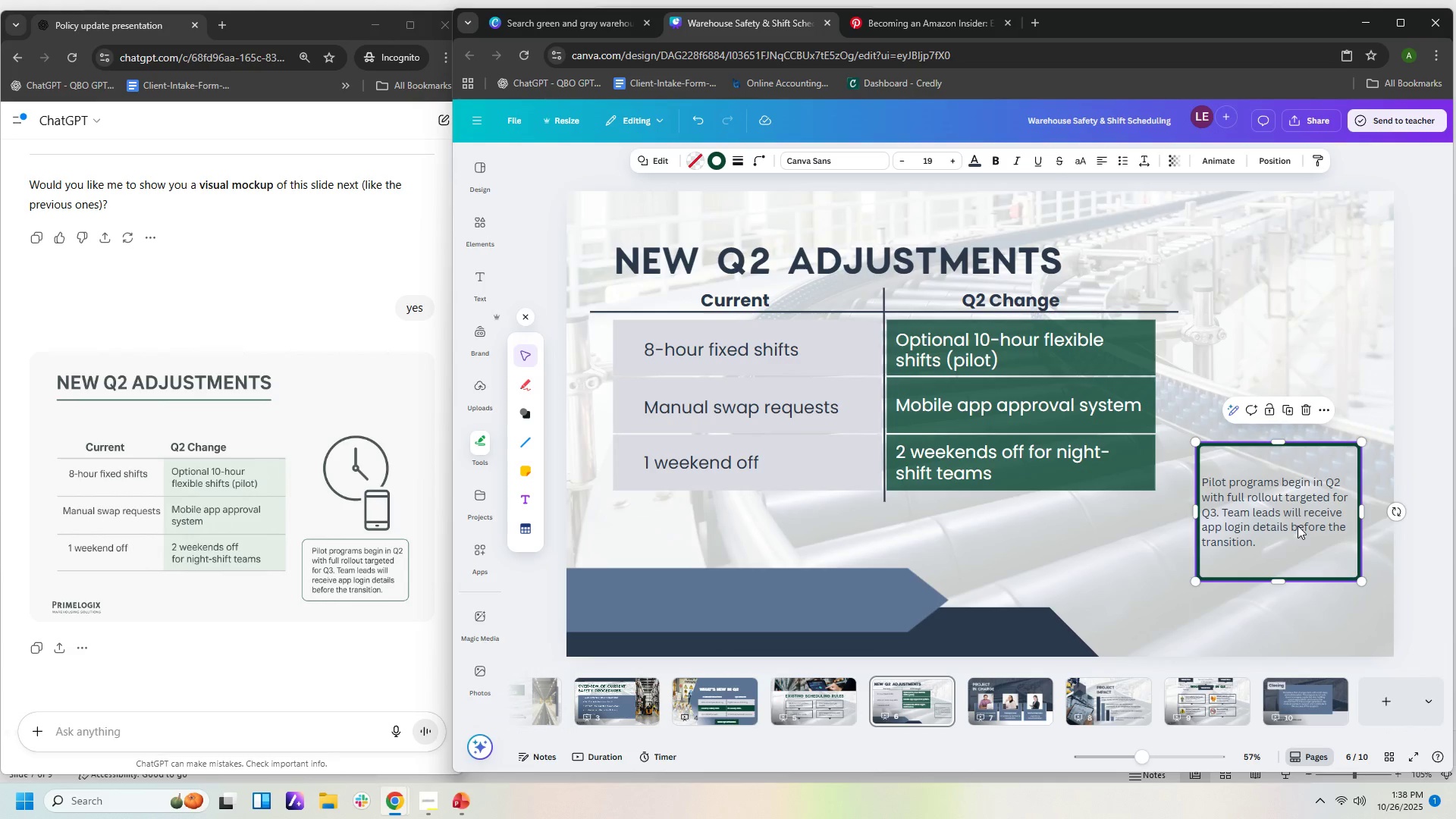 
double_click([1296, 529])
 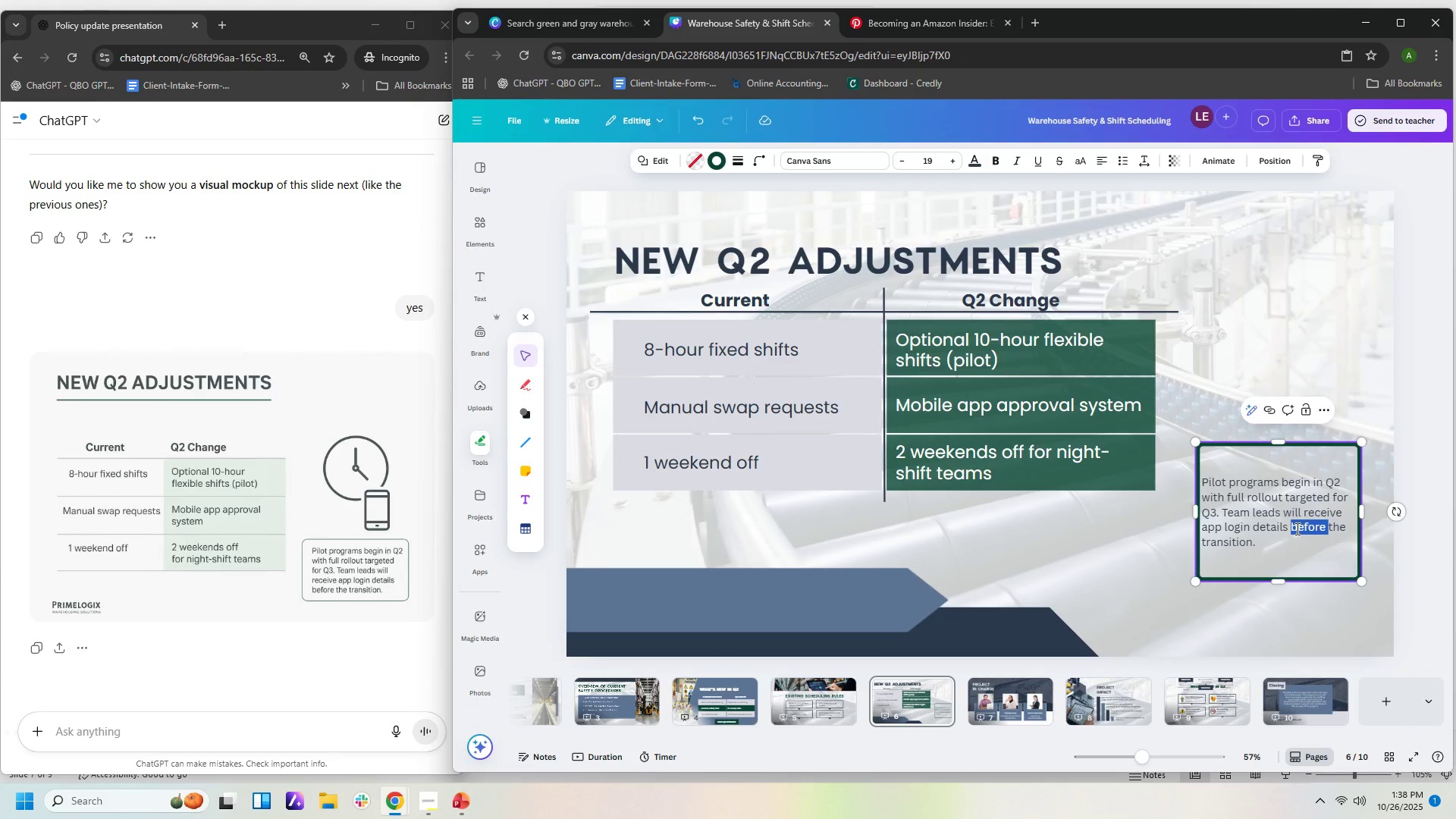 
triple_click([1296, 529])
 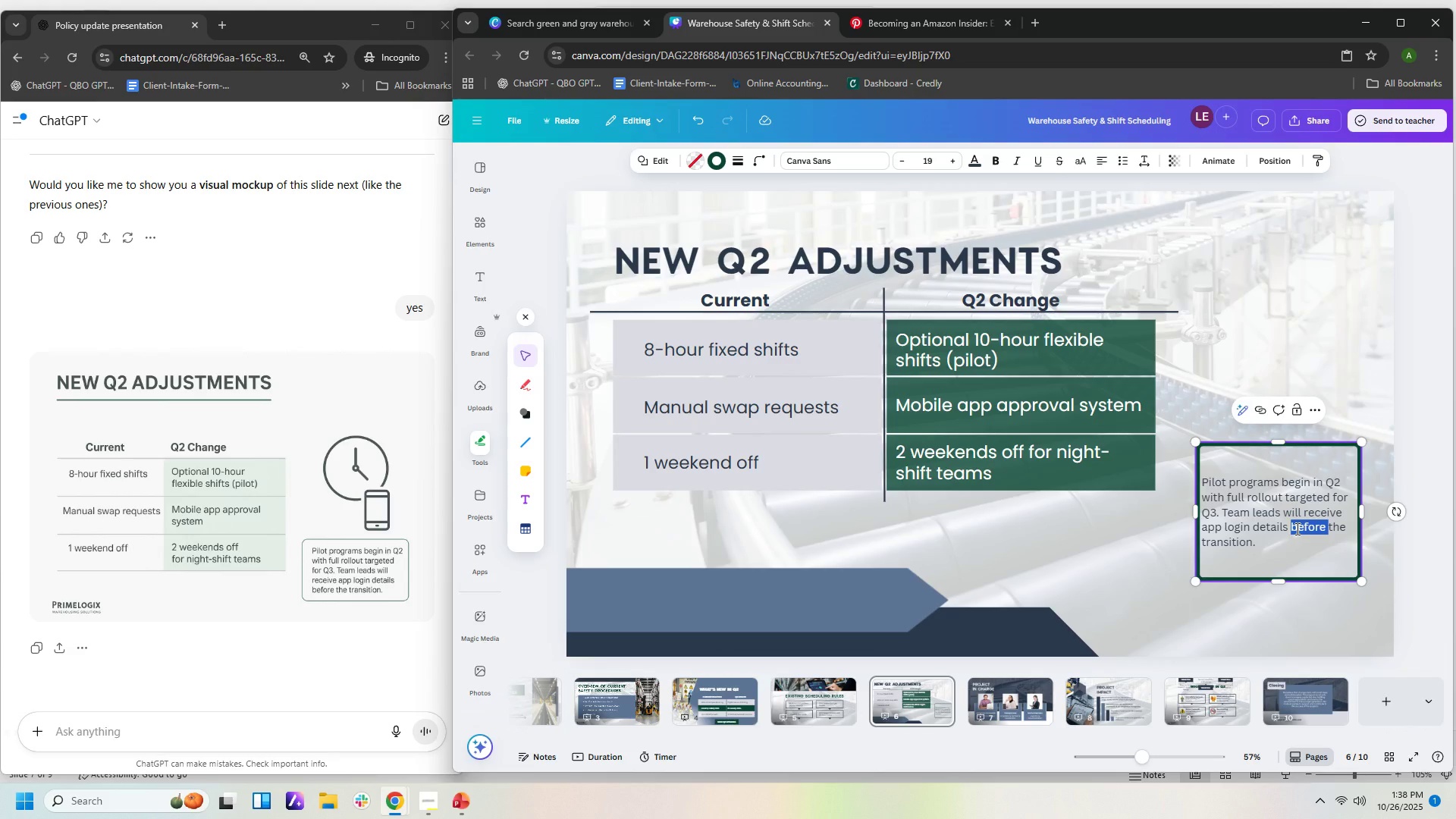 
key(Control+A)
 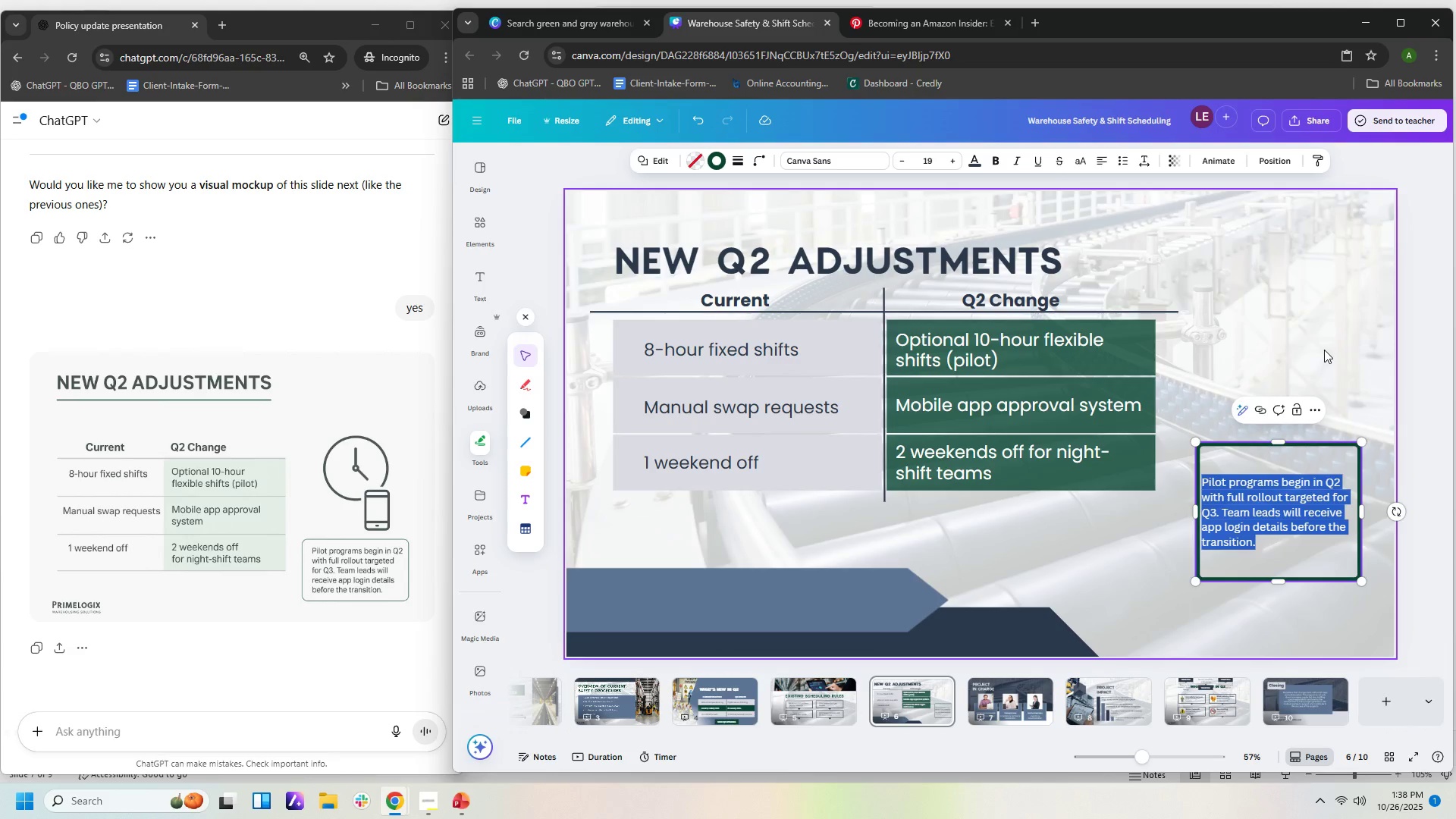 
key(Control+X)
 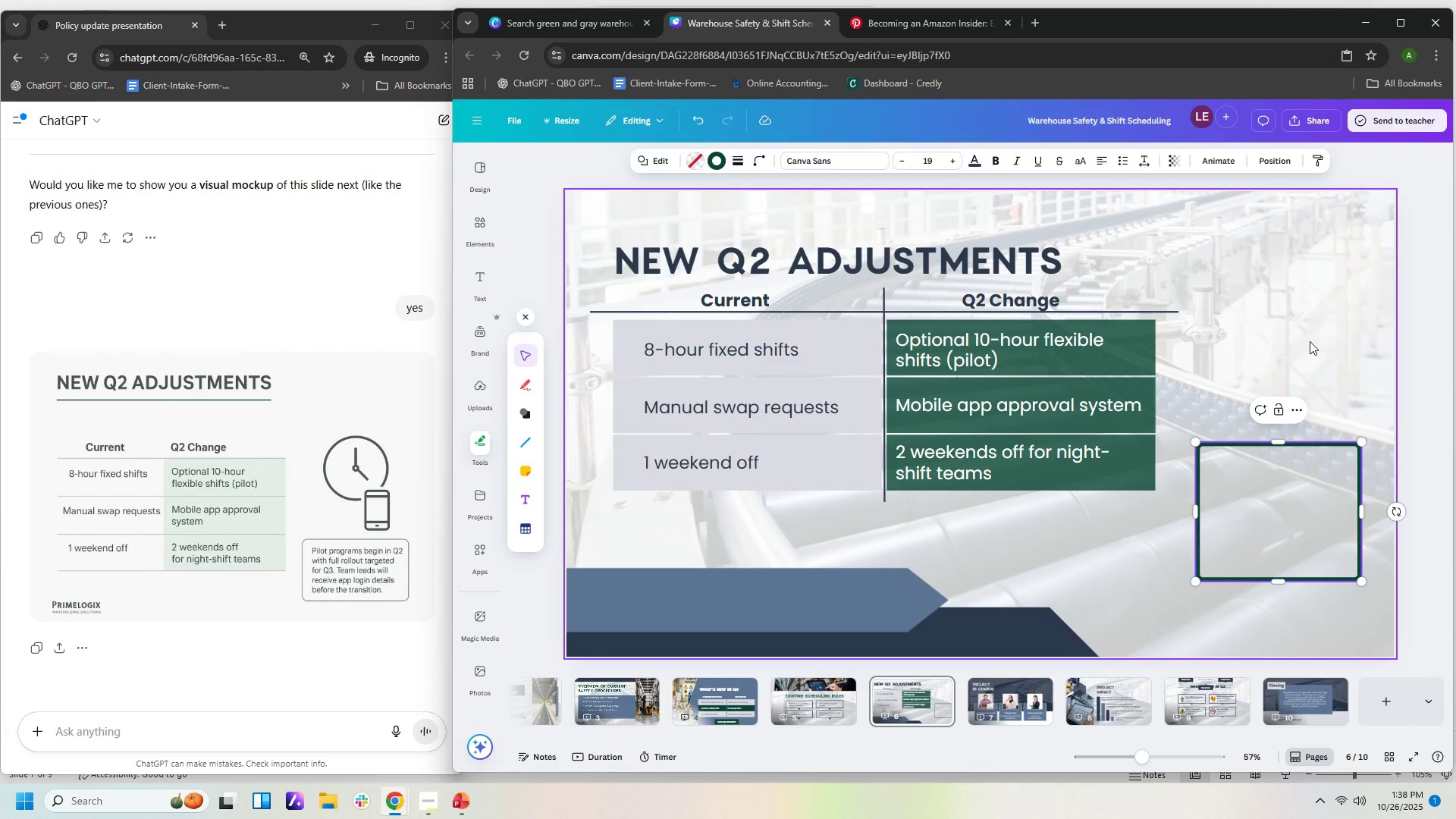 
left_click([1310, 341])
 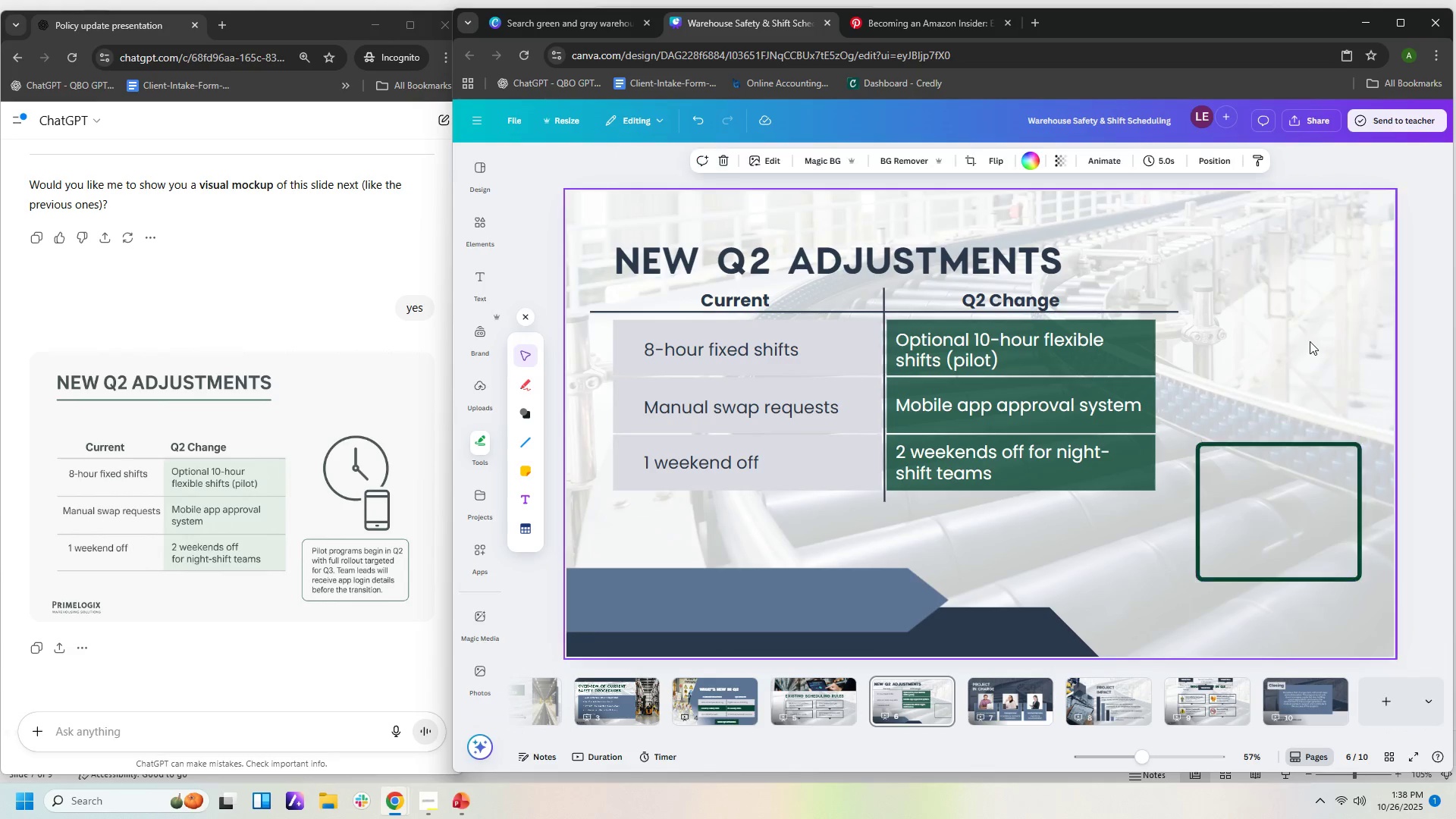 
key(Control+V)
 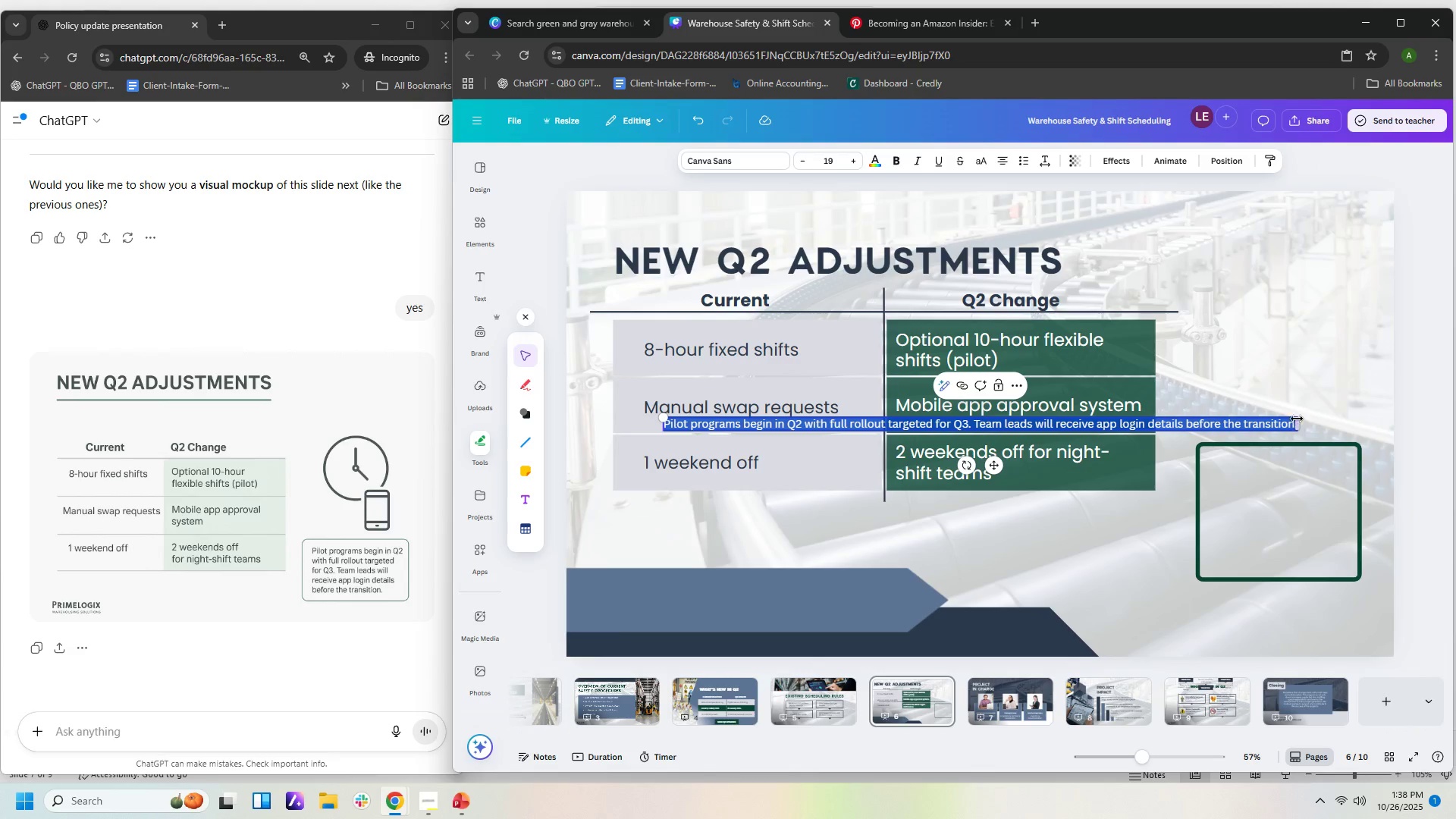 
left_click_drag(start_coordinate=[1298, 421], to_coordinate=[863, 450])
 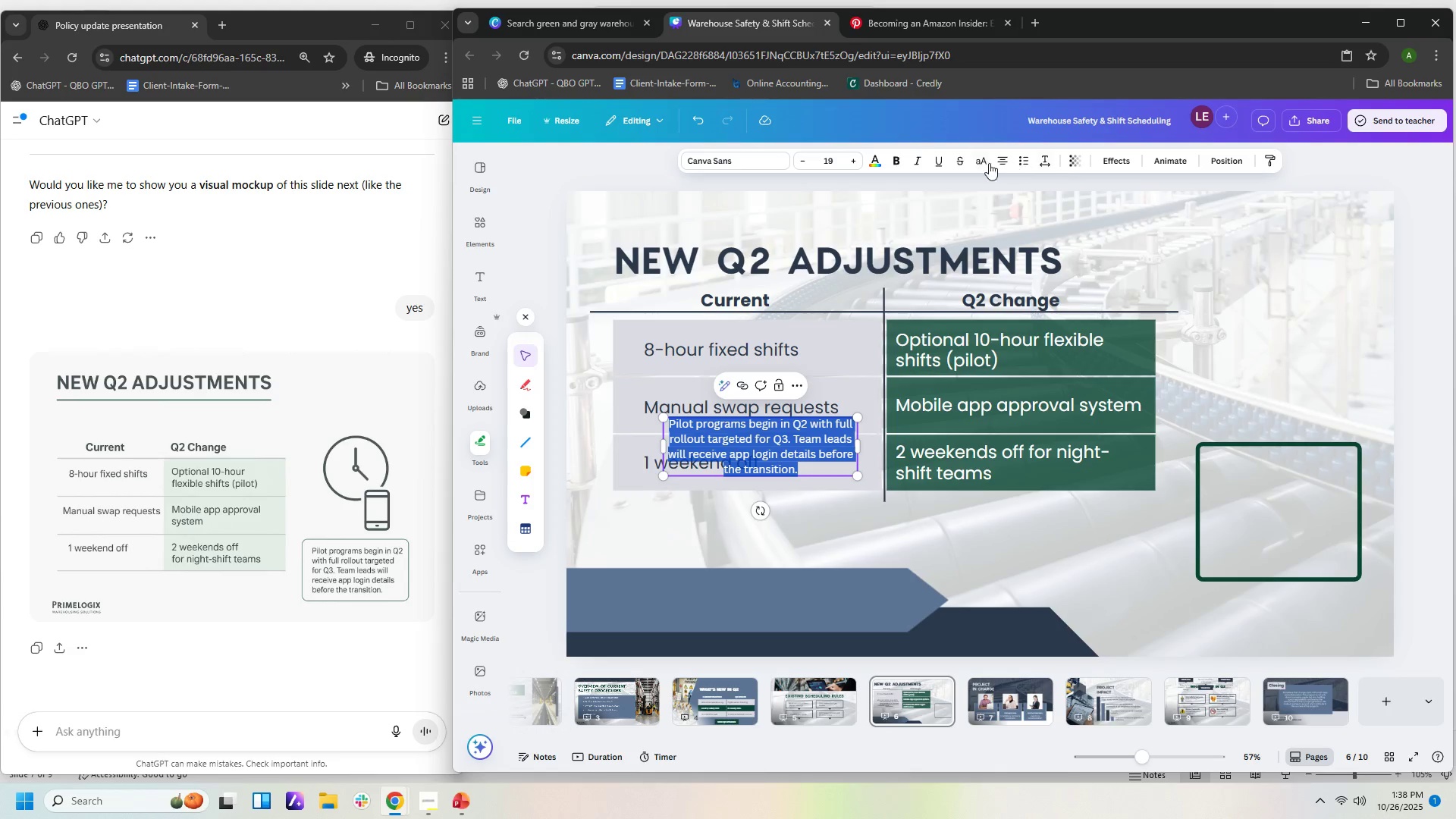 
left_click([1001, 162])
 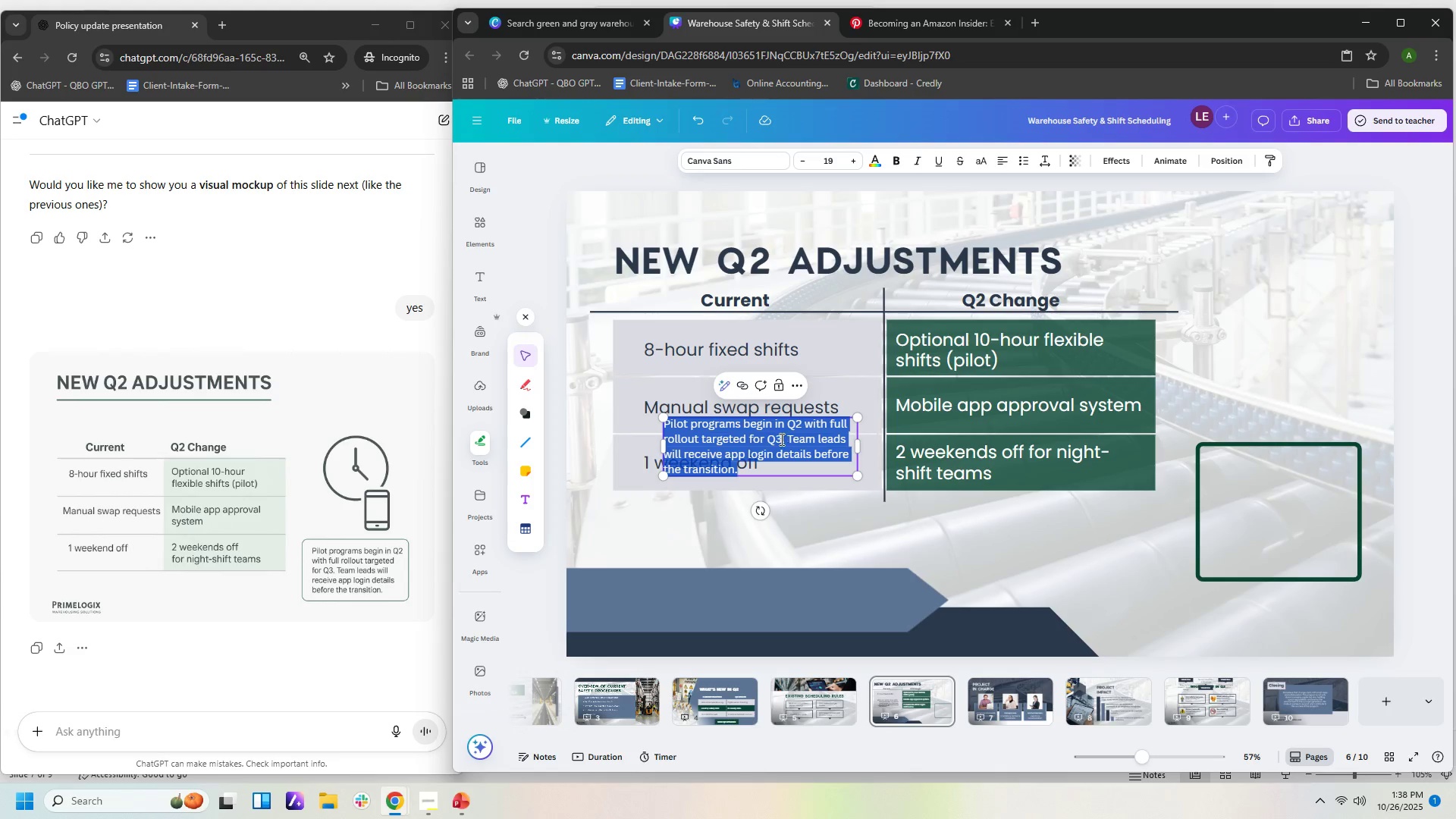 
left_click([780, 439])
 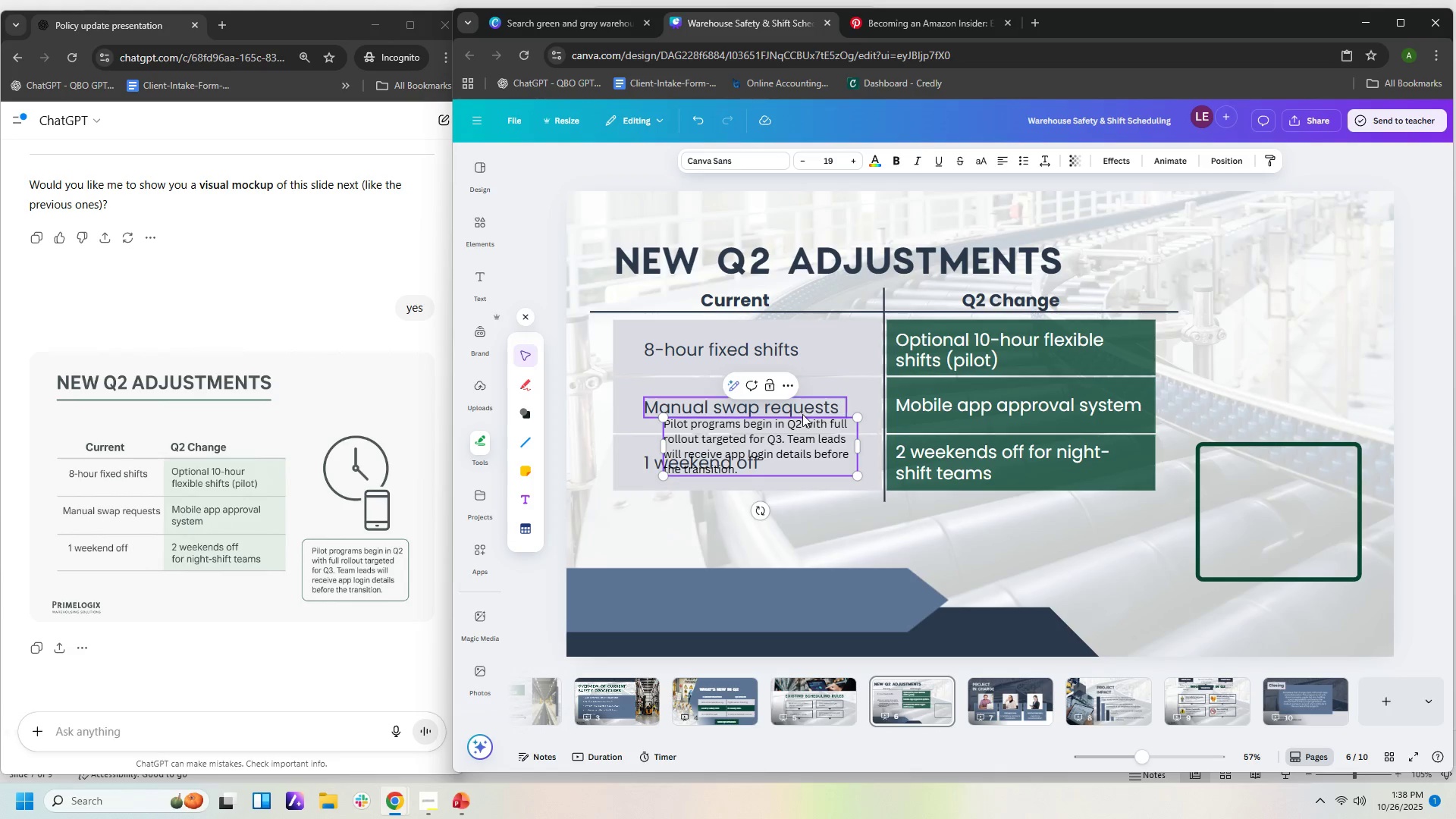 
left_click([802, 414])
 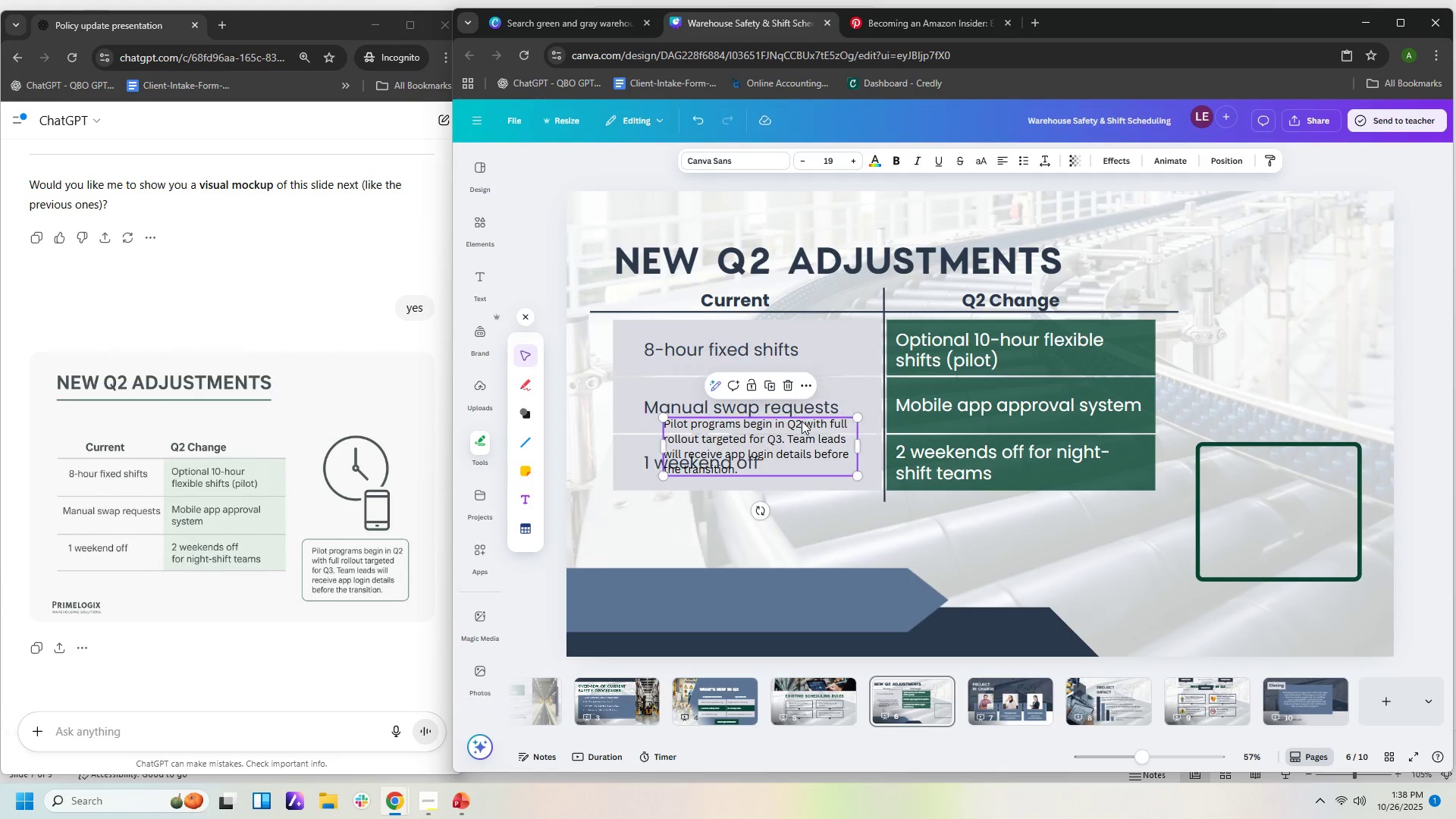 
left_click([802, 421])
 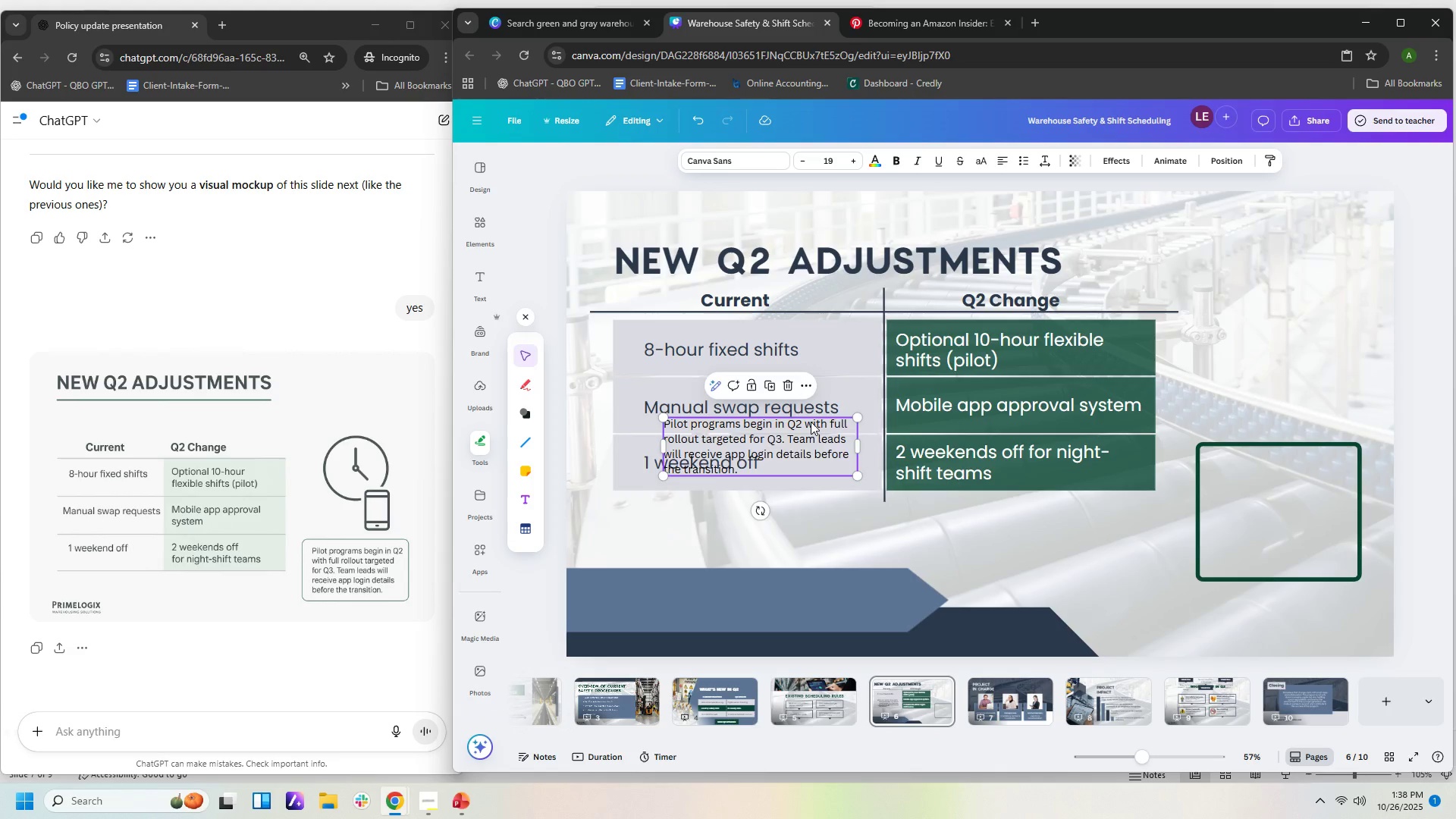 
left_click_drag(start_coordinate=[800, 421], to_coordinate=[1330, 475])
 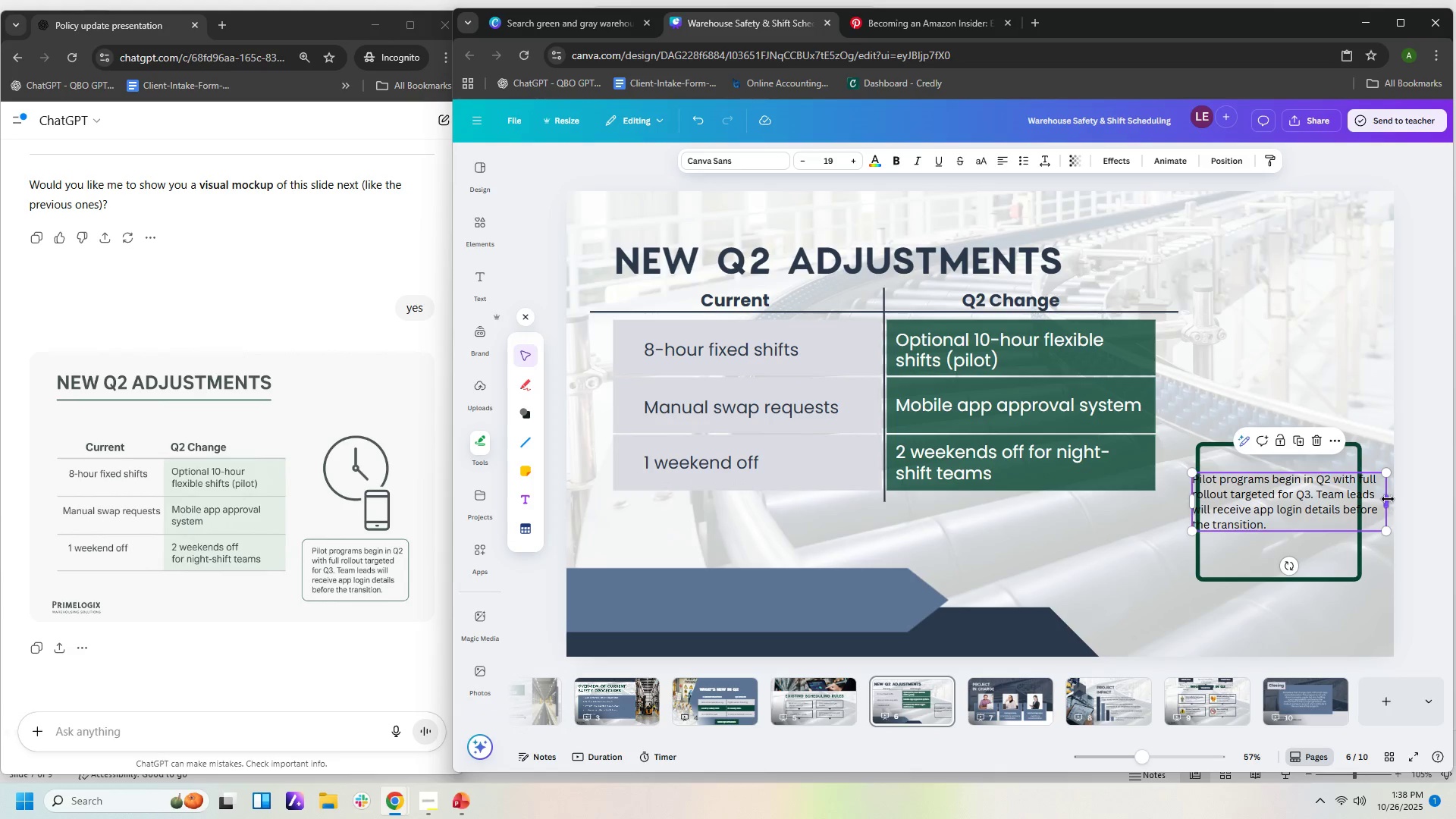 
left_click_drag(start_coordinate=[1389, 499], to_coordinate=[1343, 500])
 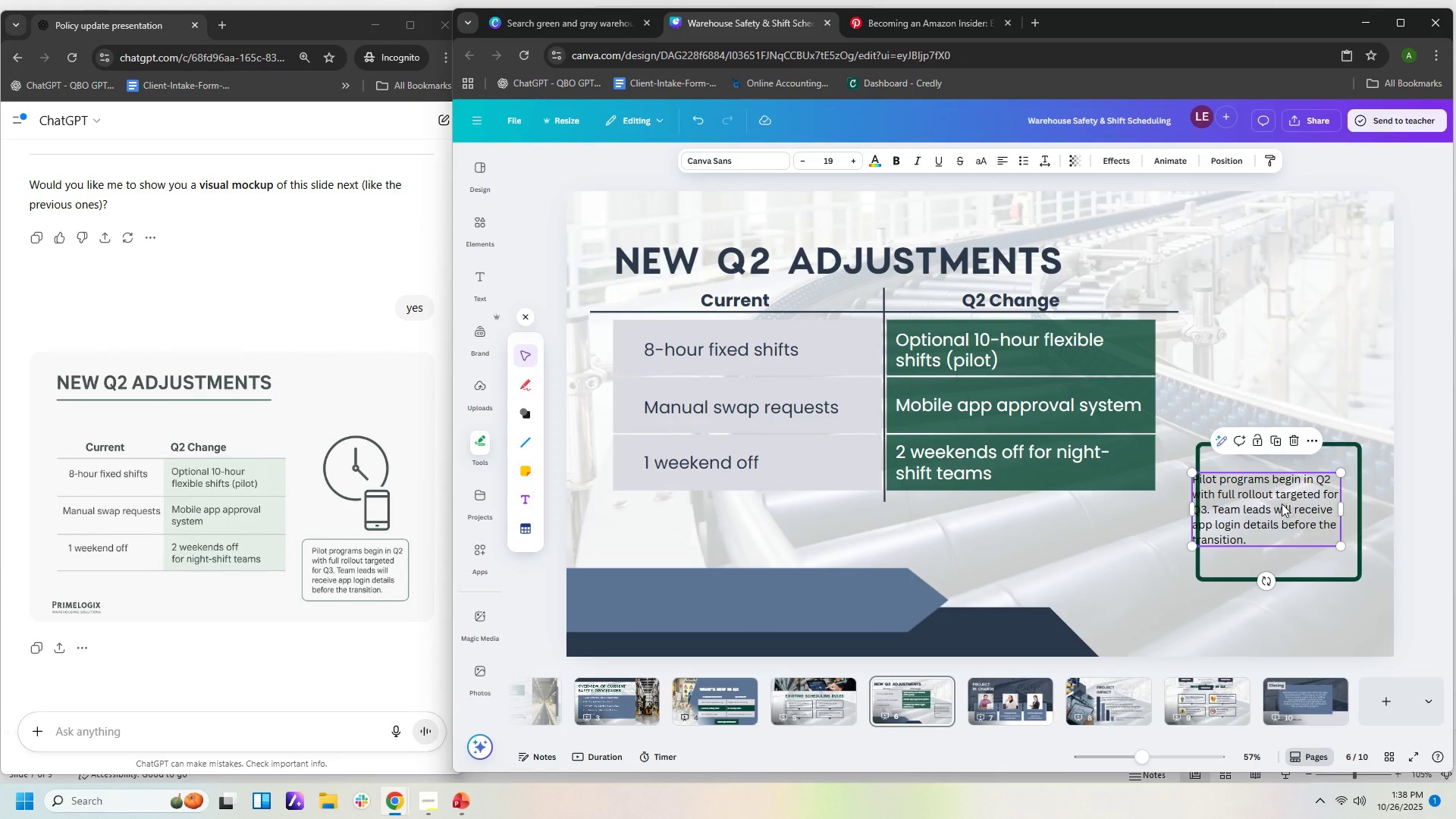 
left_click_drag(start_coordinate=[1277, 504], to_coordinate=[1292, 503])
 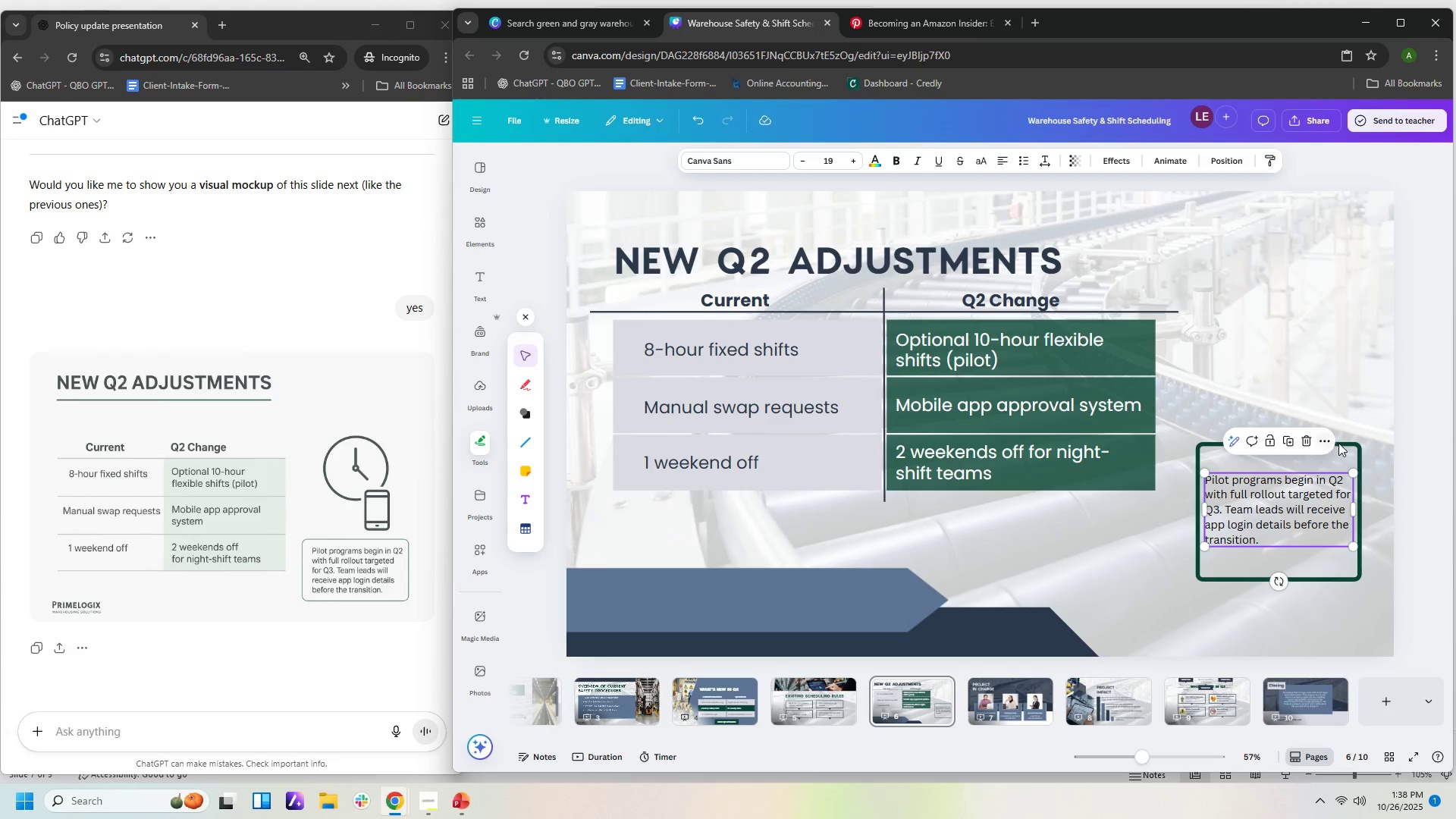 
left_click([1343, 443])
 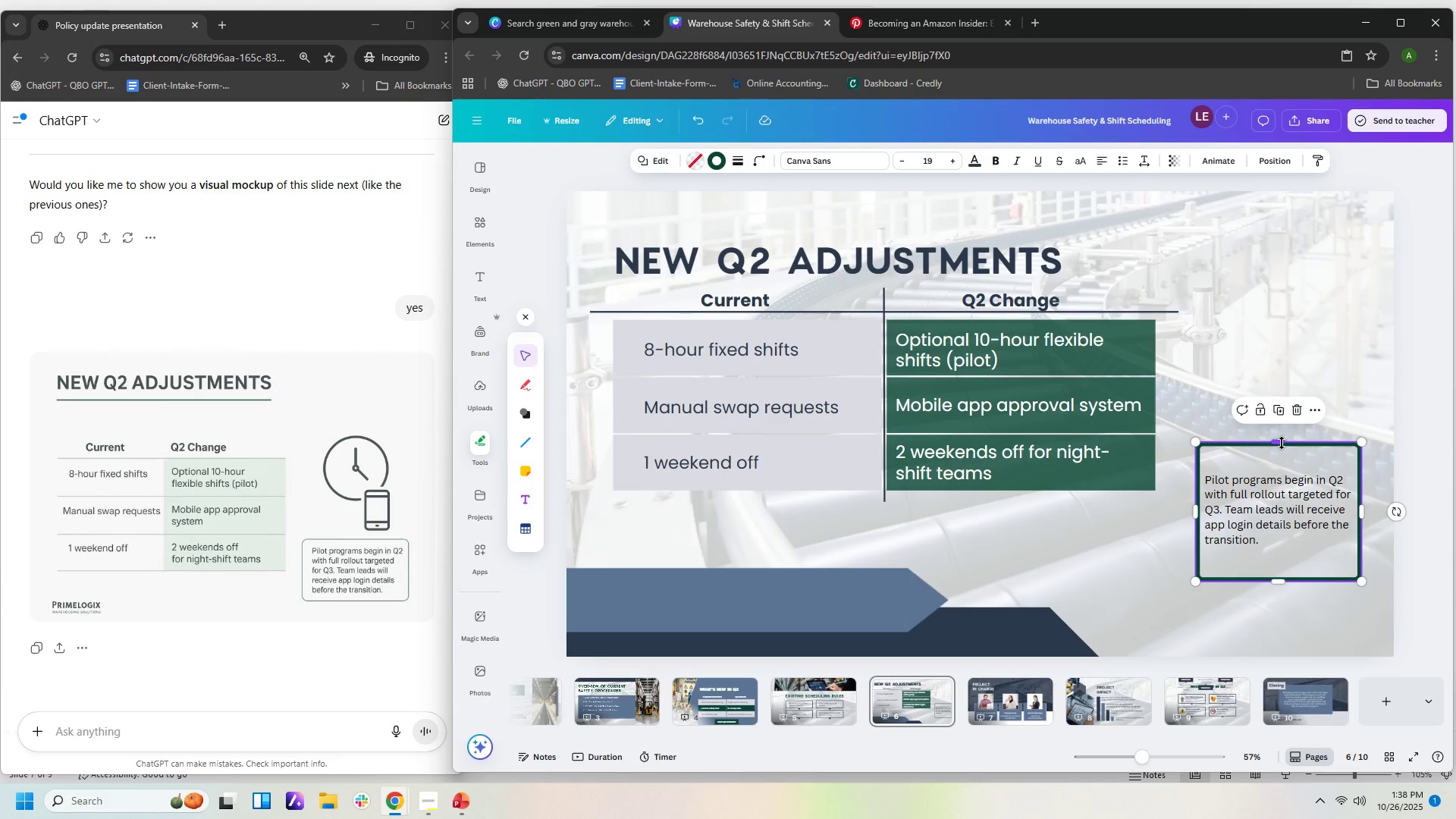 
left_click_drag(start_coordinate=[1282, 443], to_coordinate=[1276, 504])
 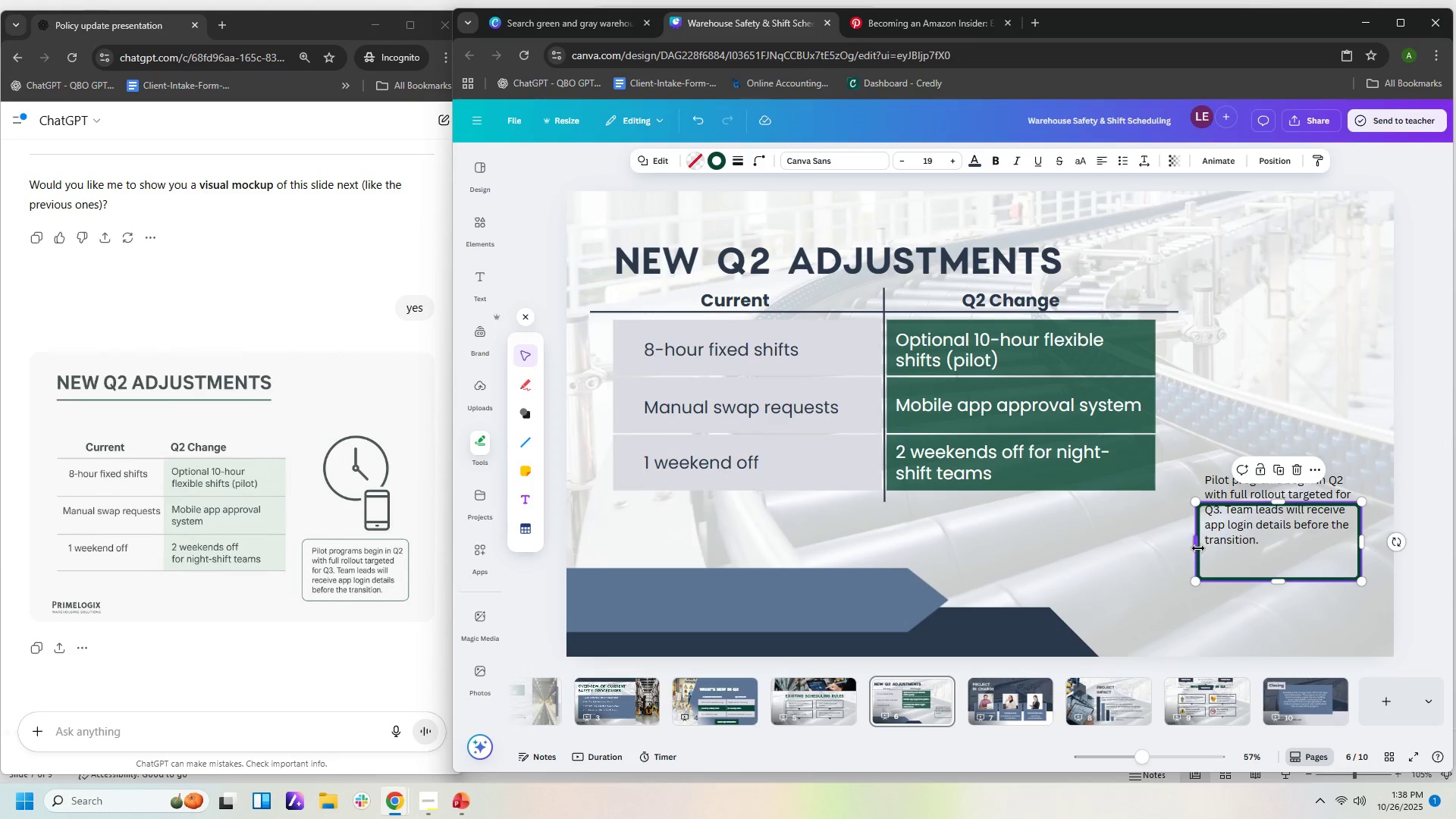 
left_click_drag(start_coordinate=[1197, 547], to_coordinate=[1175, 549])
 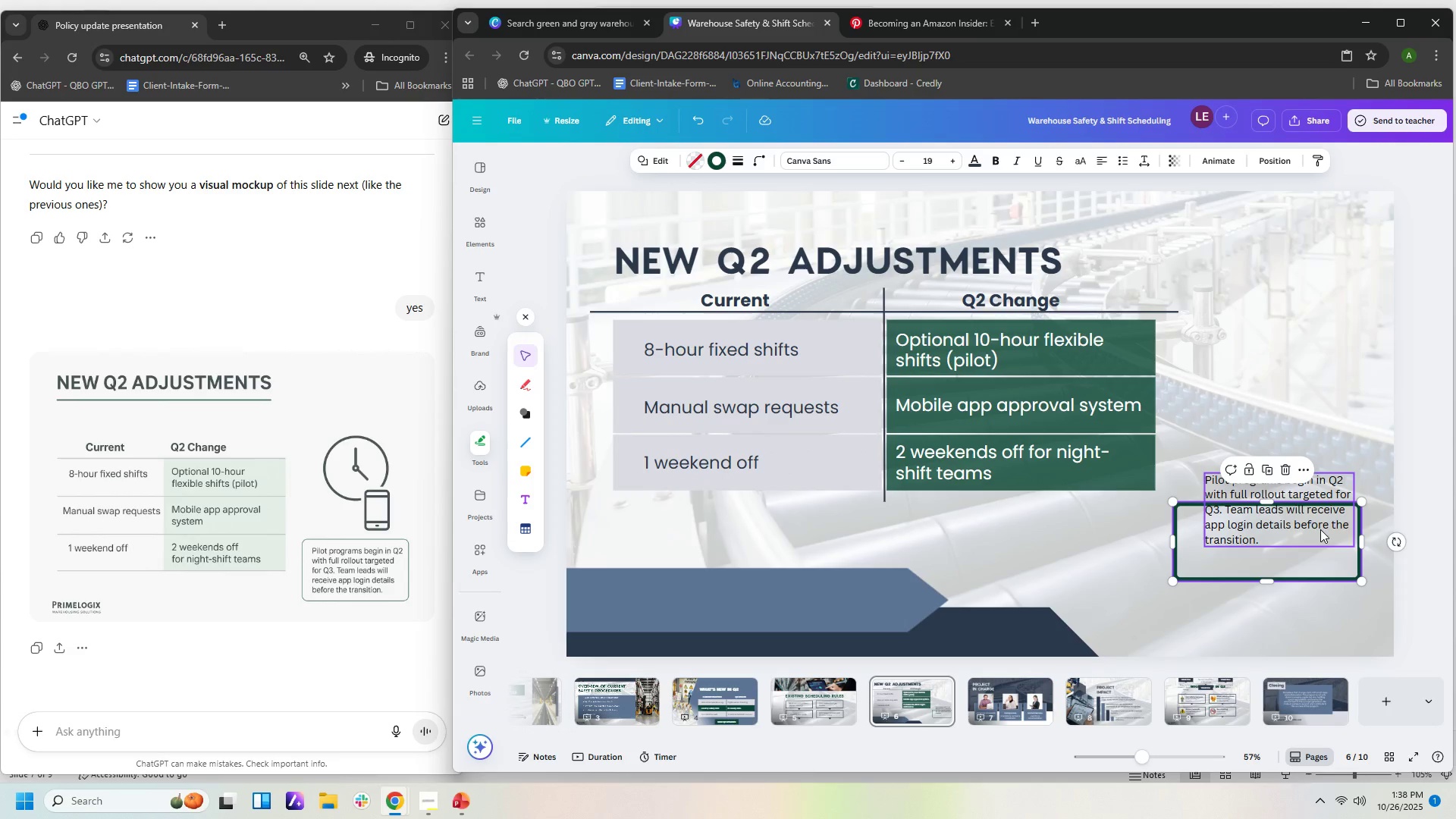 
left_click_drag(start_coordinate=[1314, 523], to_coordinate=[1315, 534])
 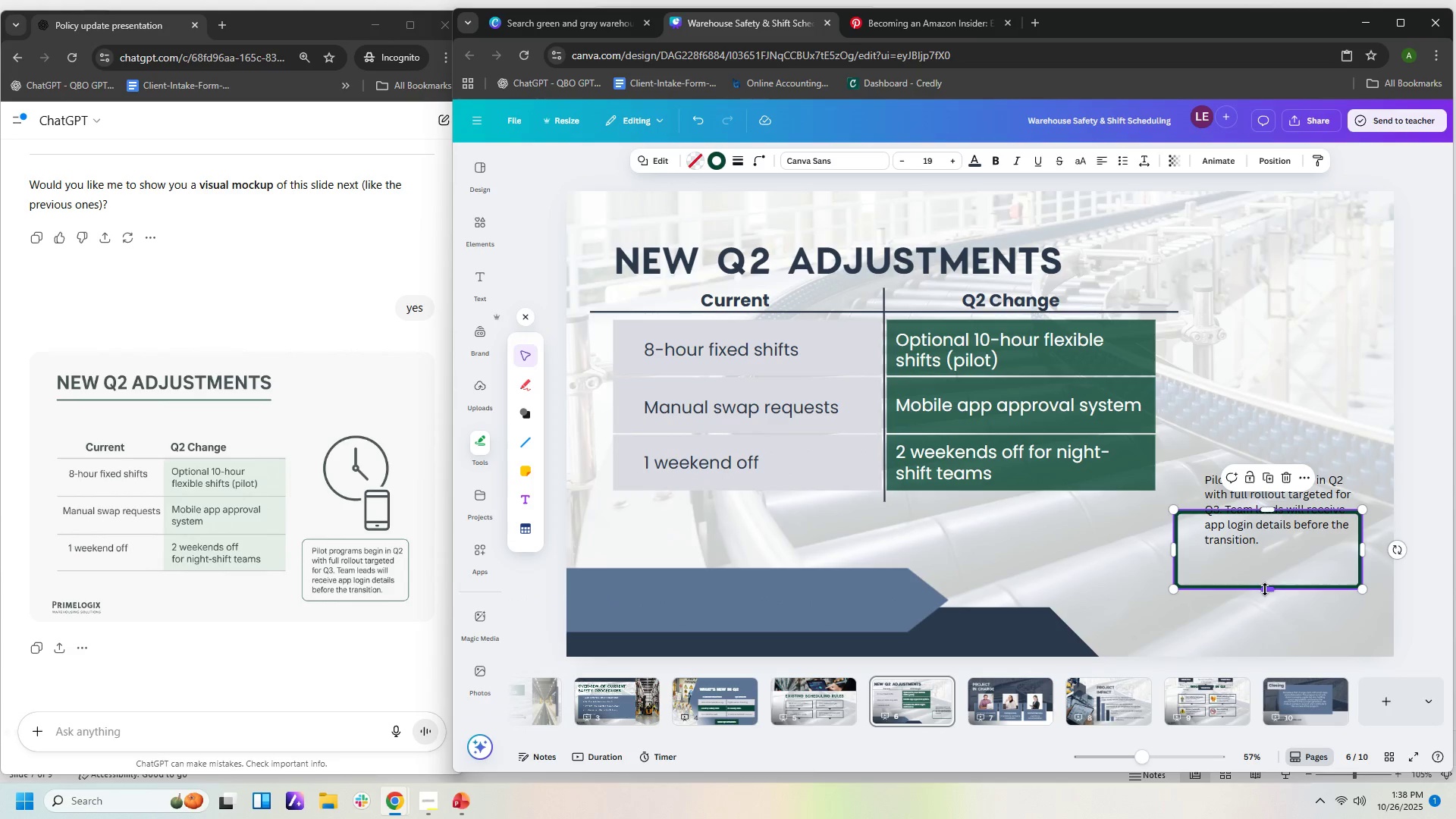 
left_click_drag(start_coordinate=[1266, 589], to_coordinate=[1266, 621])
 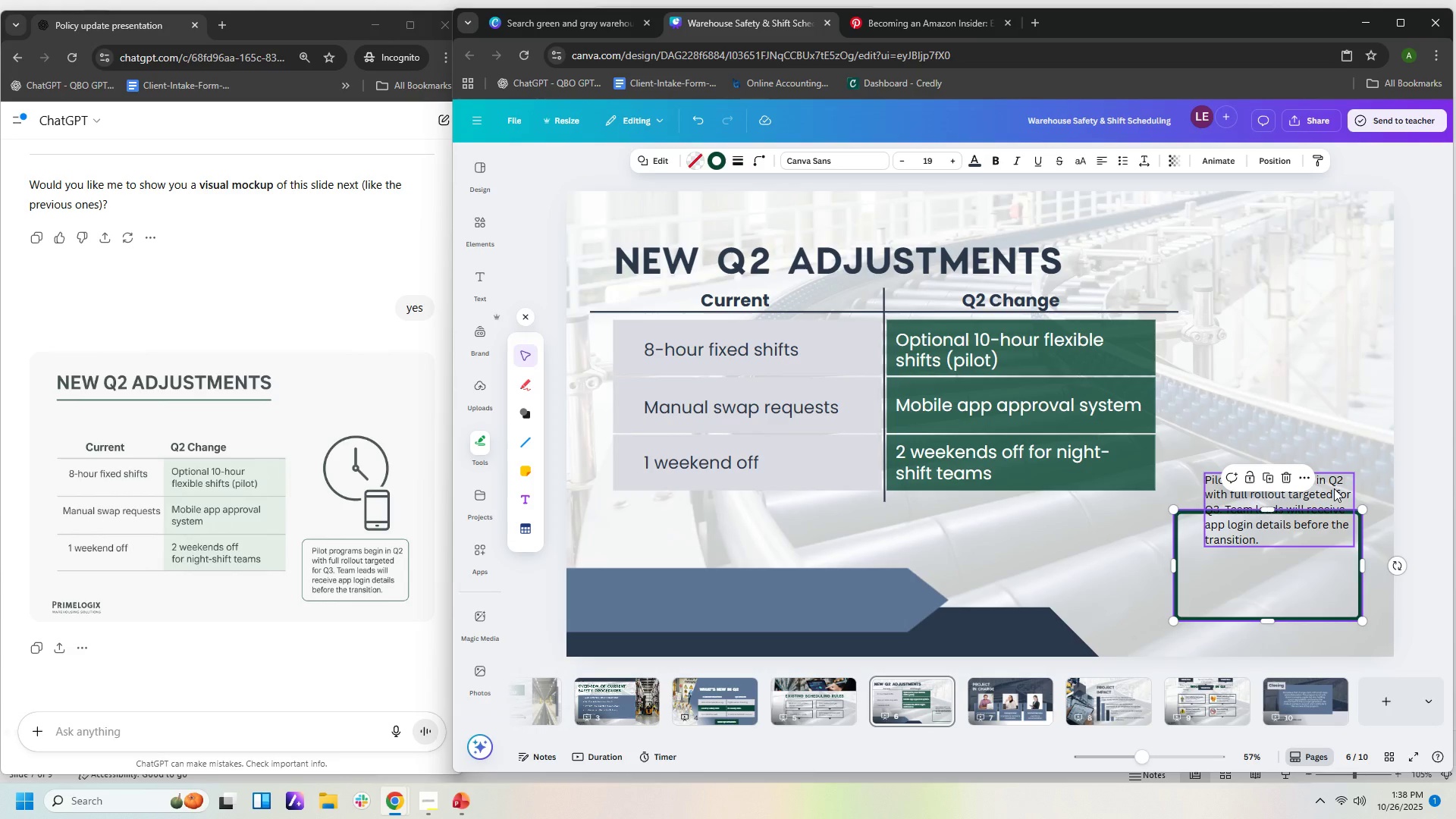 
left_click_drag(start_coordinate=[1334, 488], to_coordinate=[1325, 541])
 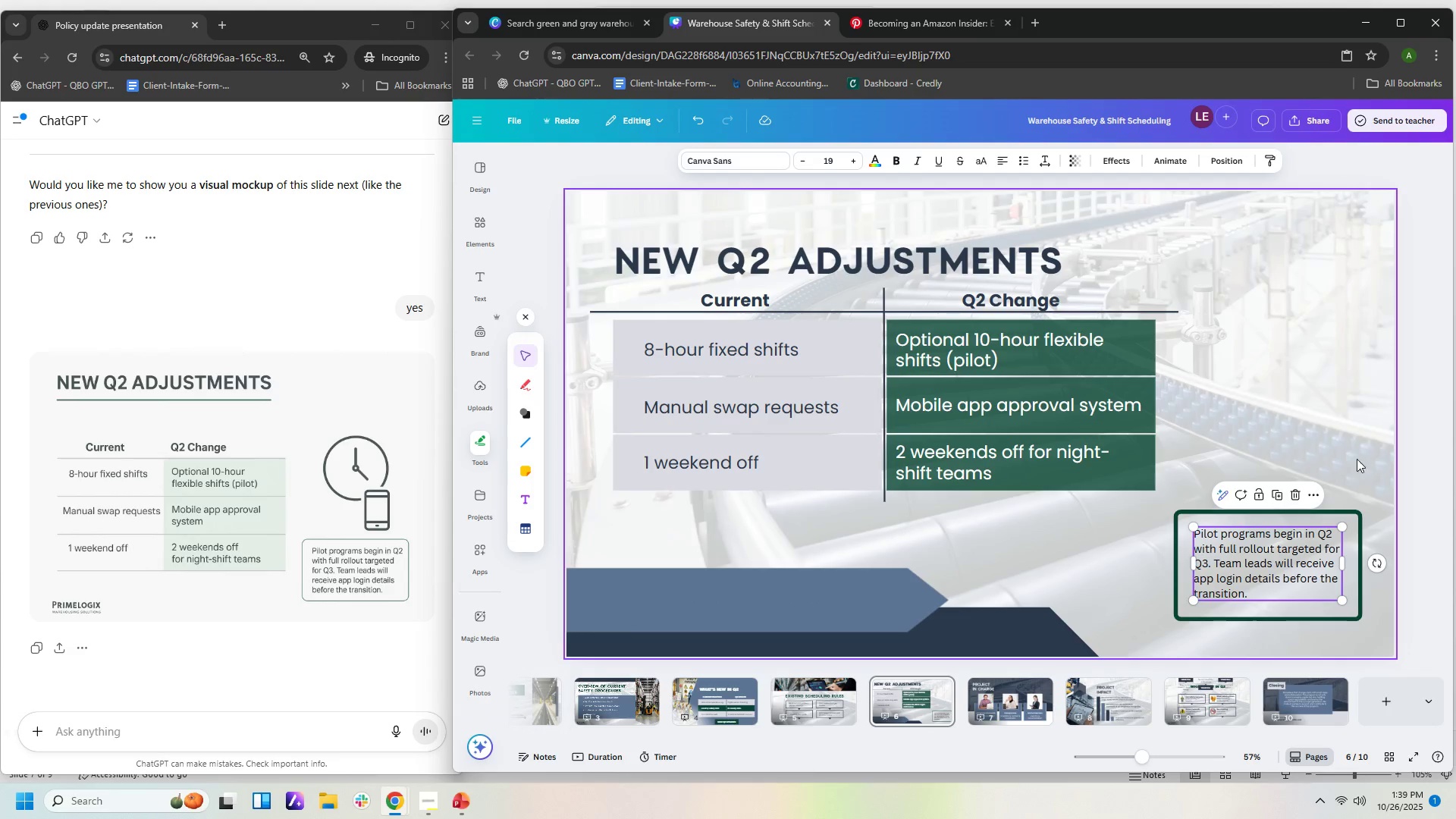 
left_click([1357, 450])
 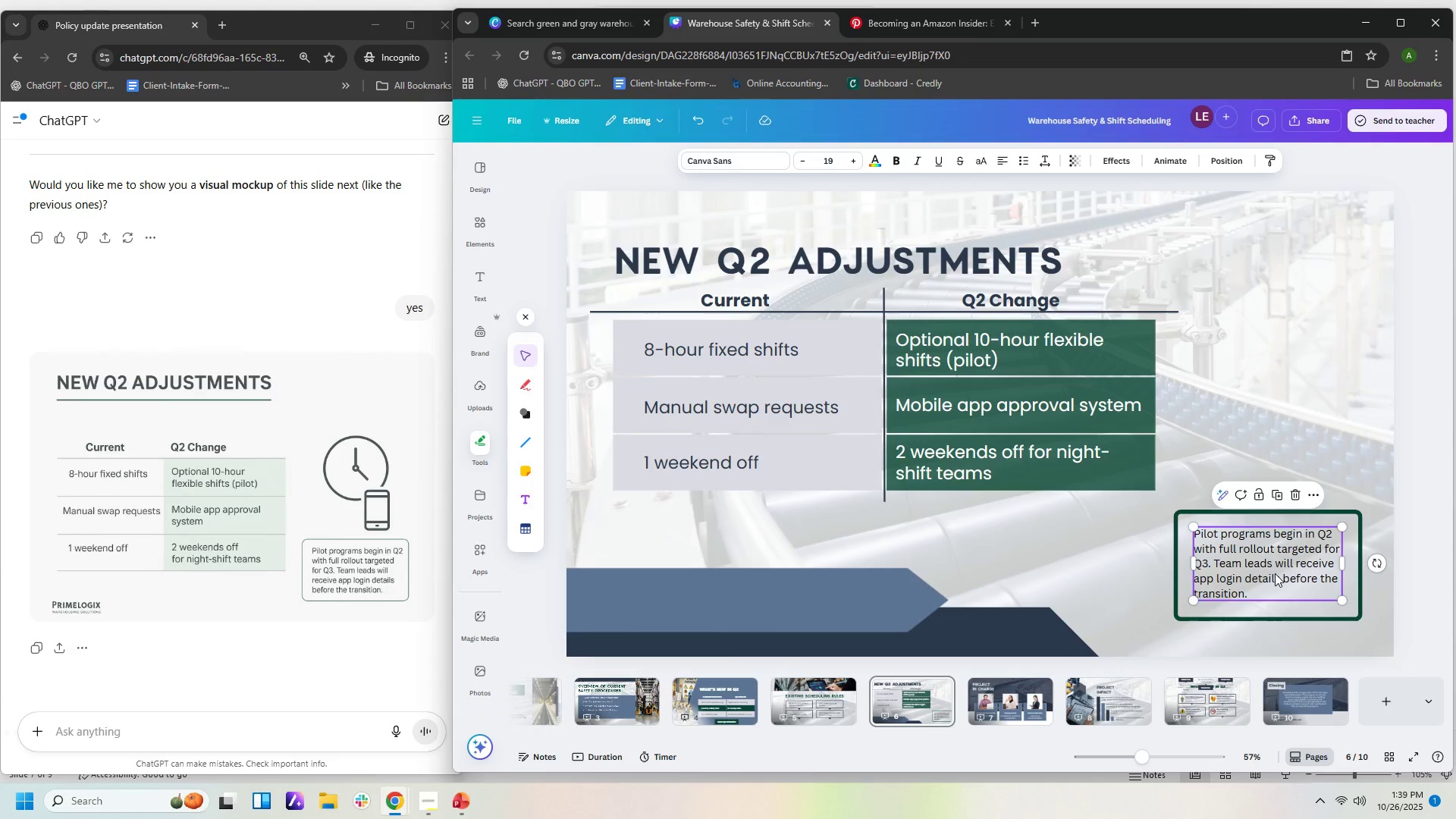 
double_click([1275, 573])
 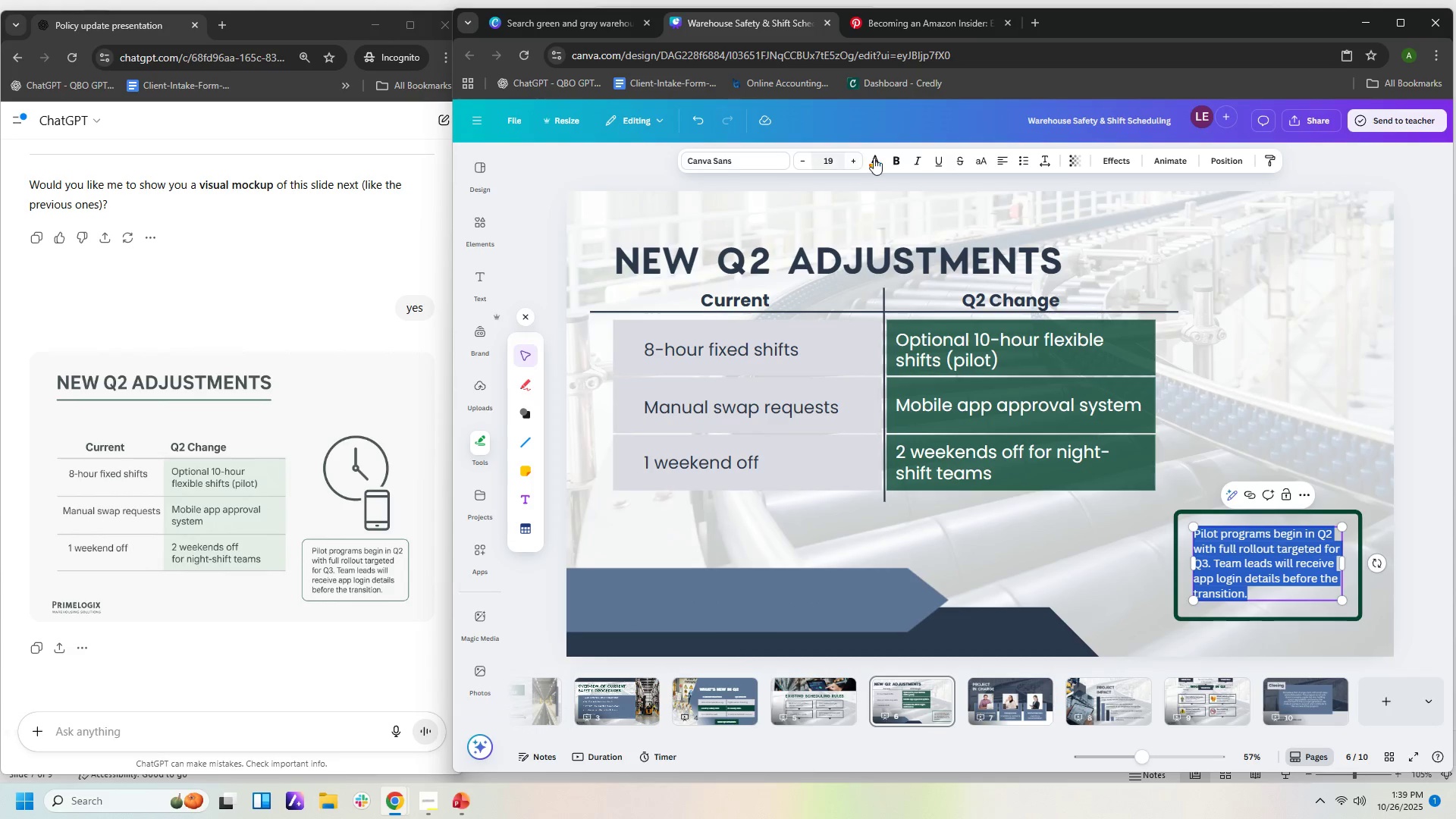 
left_click([877, 162])
 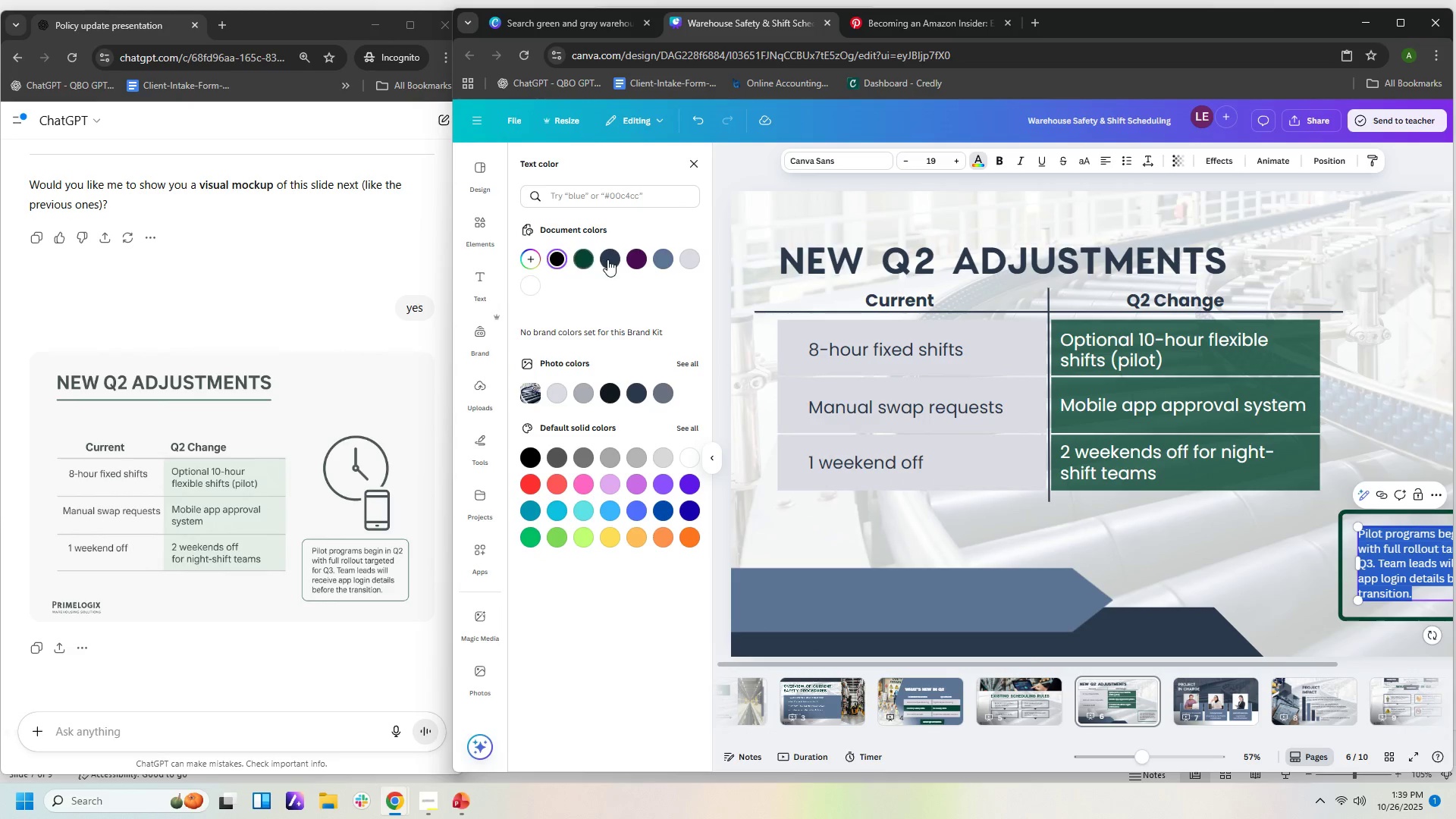 
left_click([615, 260])
 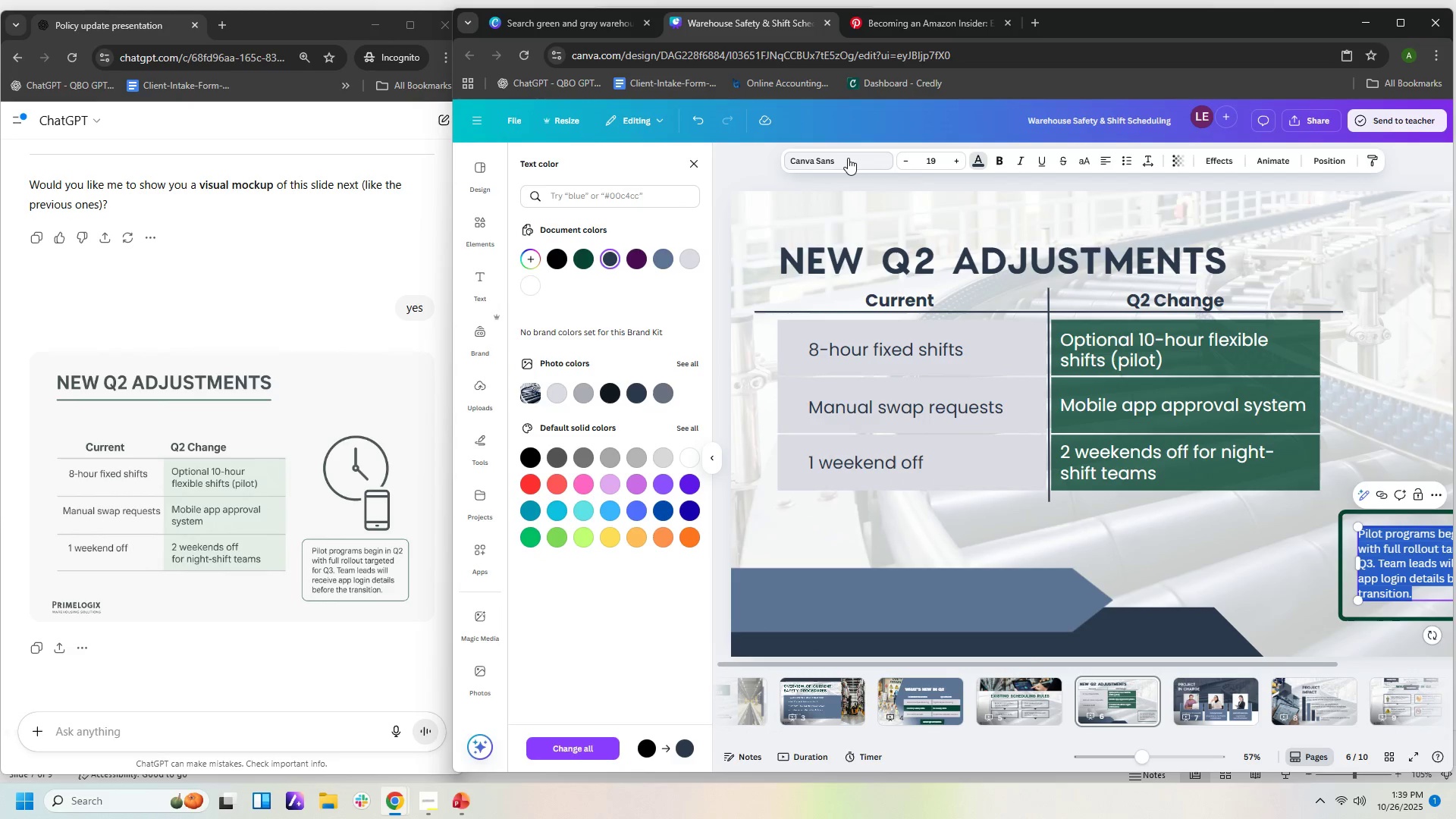 
left_click([848, 158])
 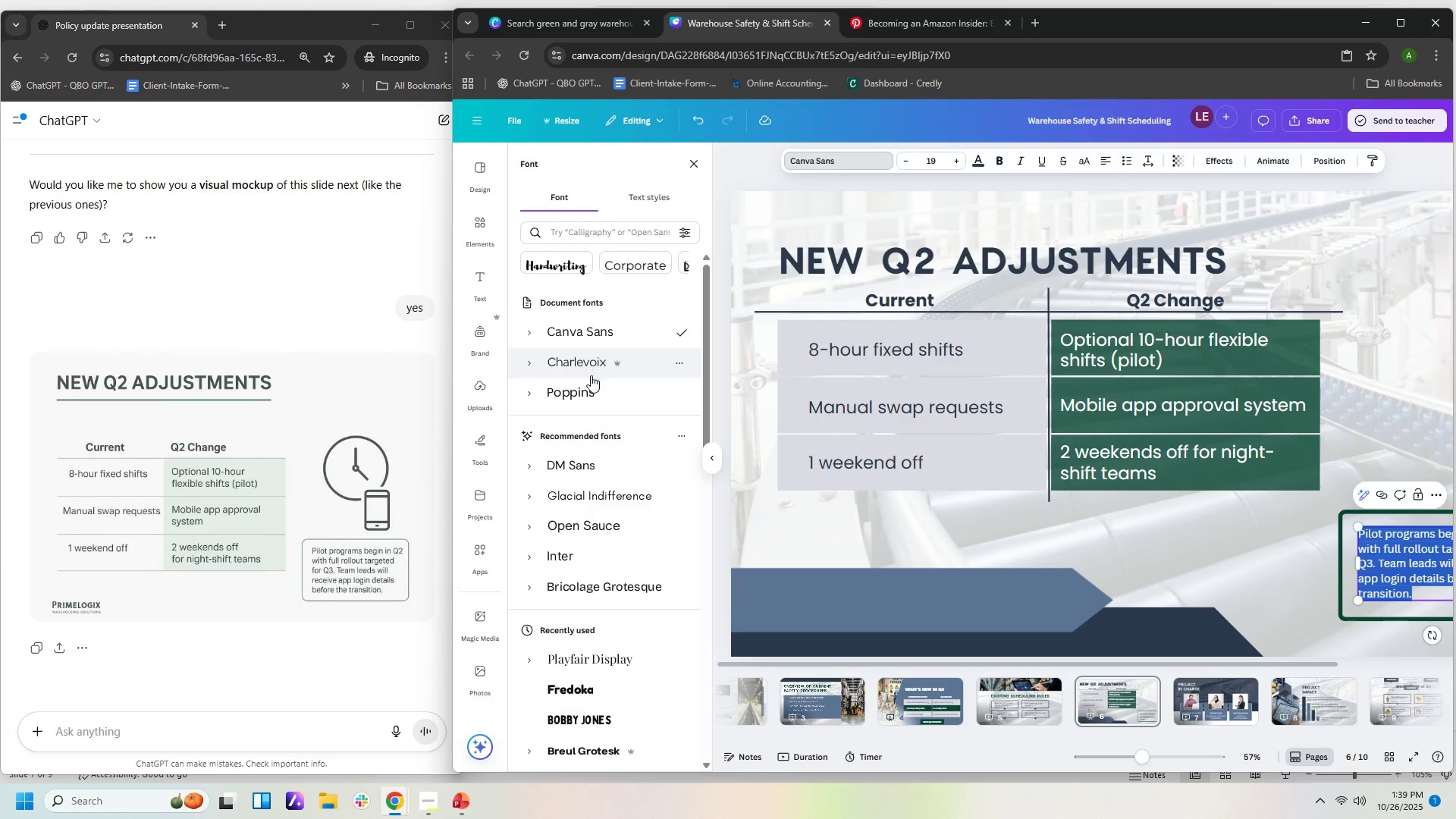 
left_click([591, 385])
 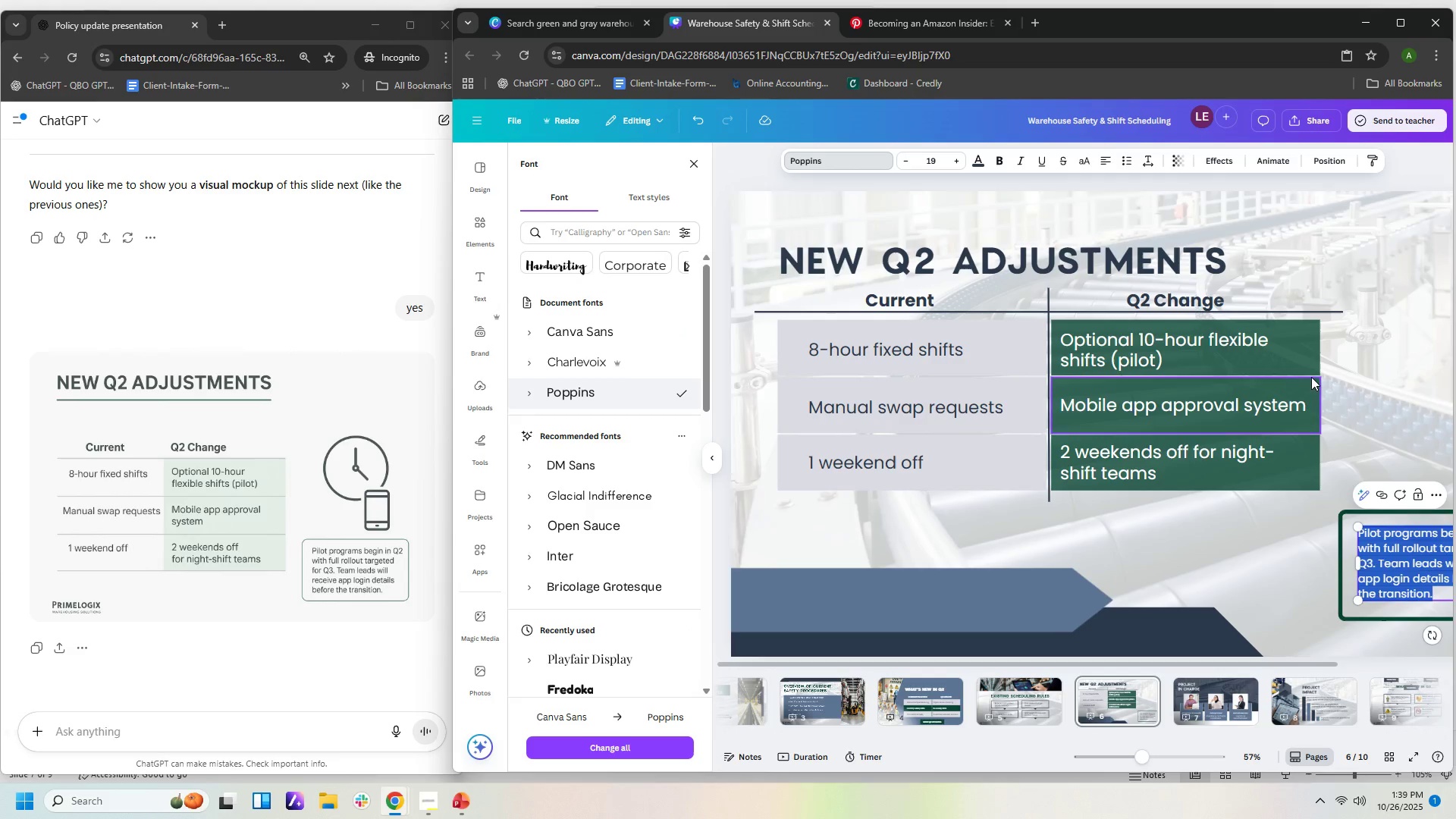 
left_click([1313, 376])
 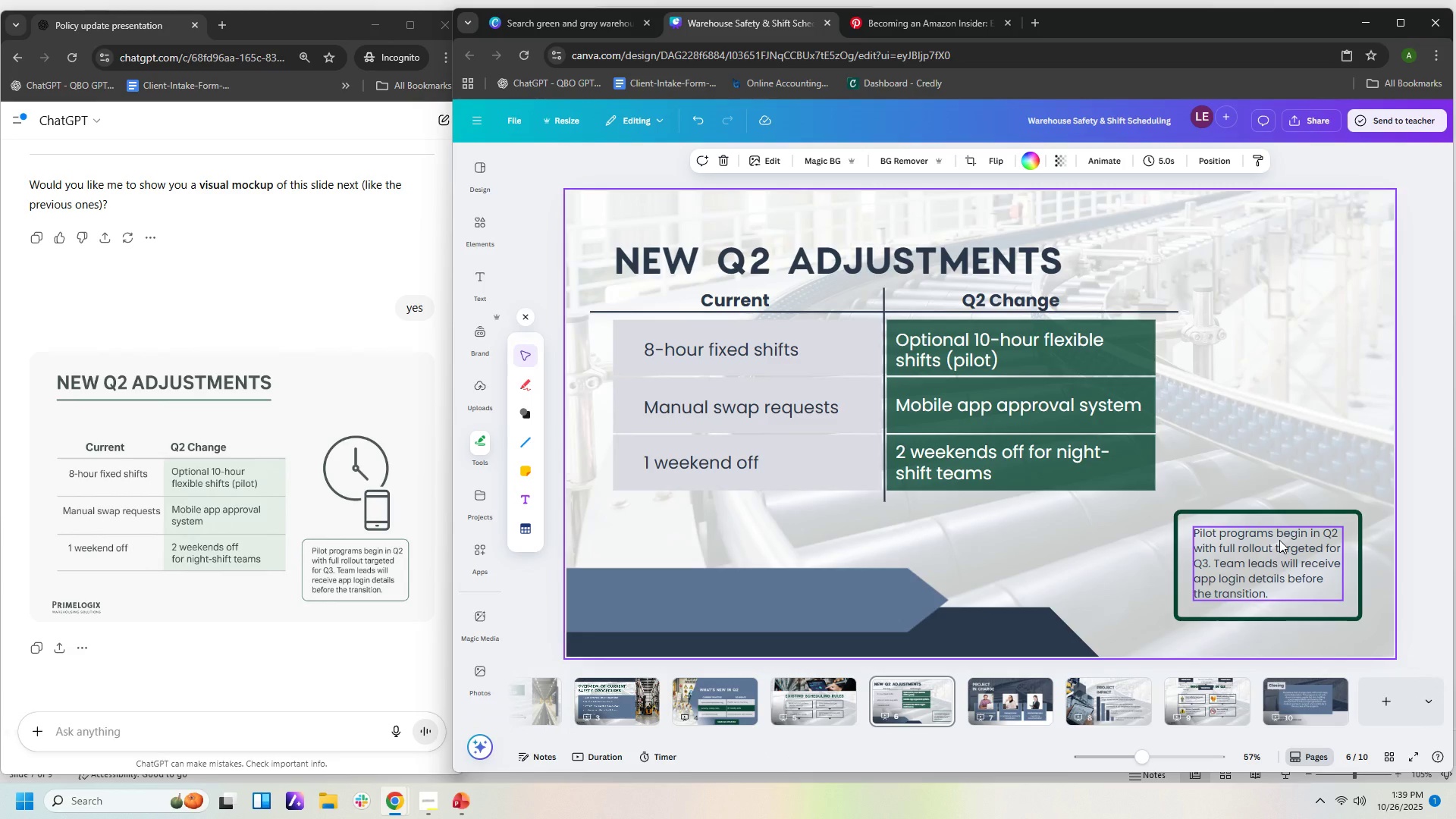 
left_click([1273, 476])
 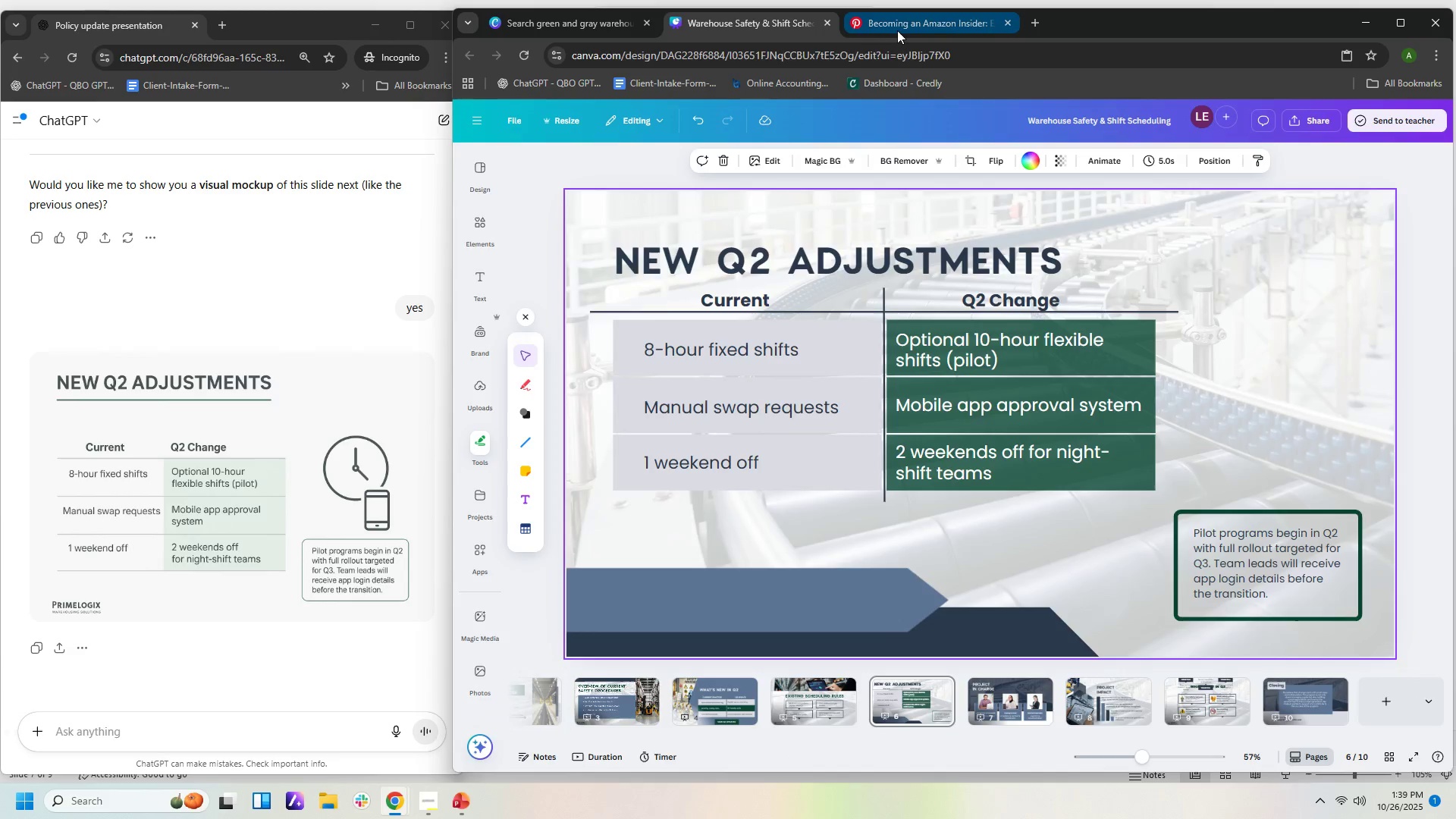 
left_click([896, 30])
 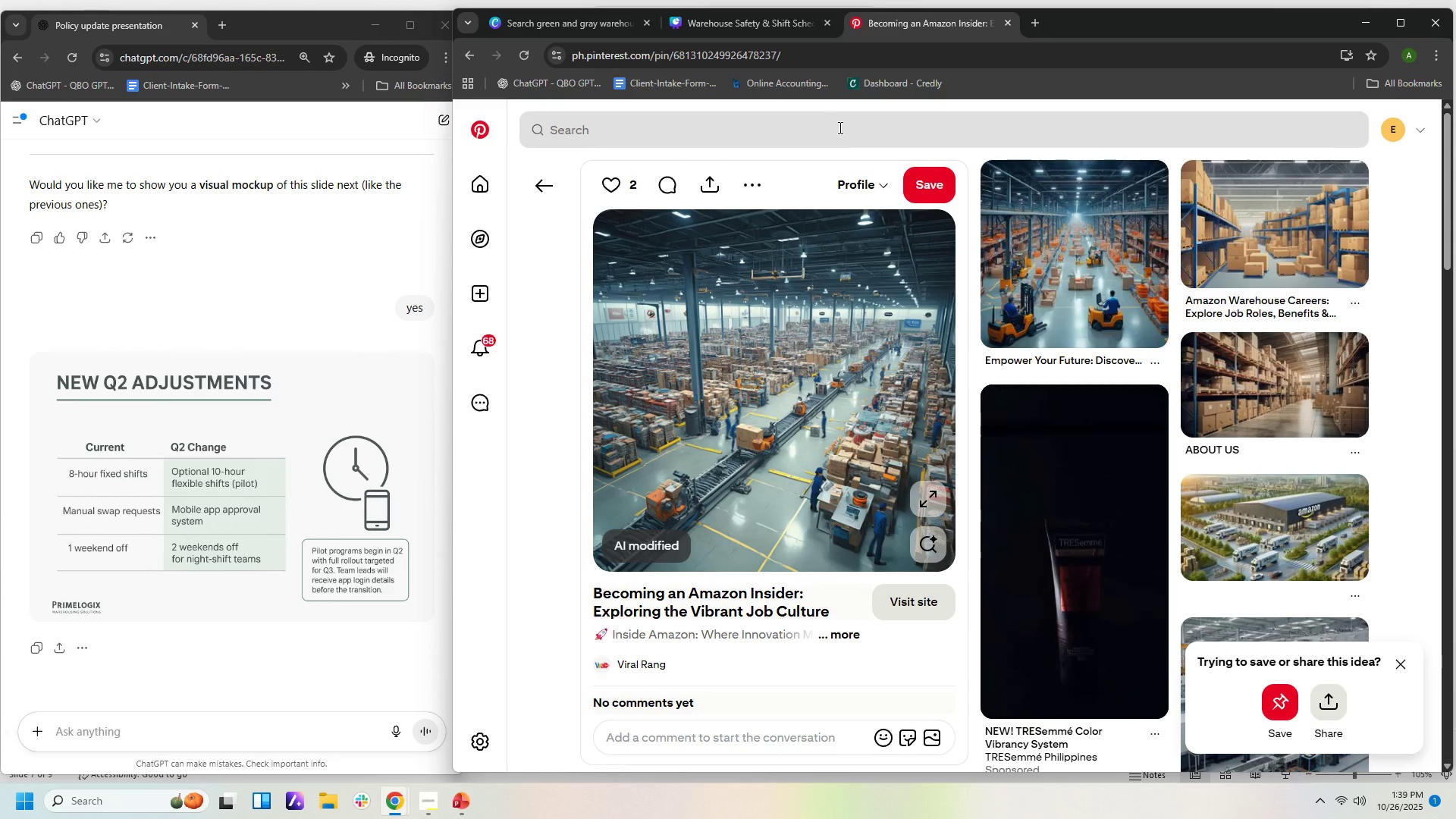 
left_click([833, 130])
 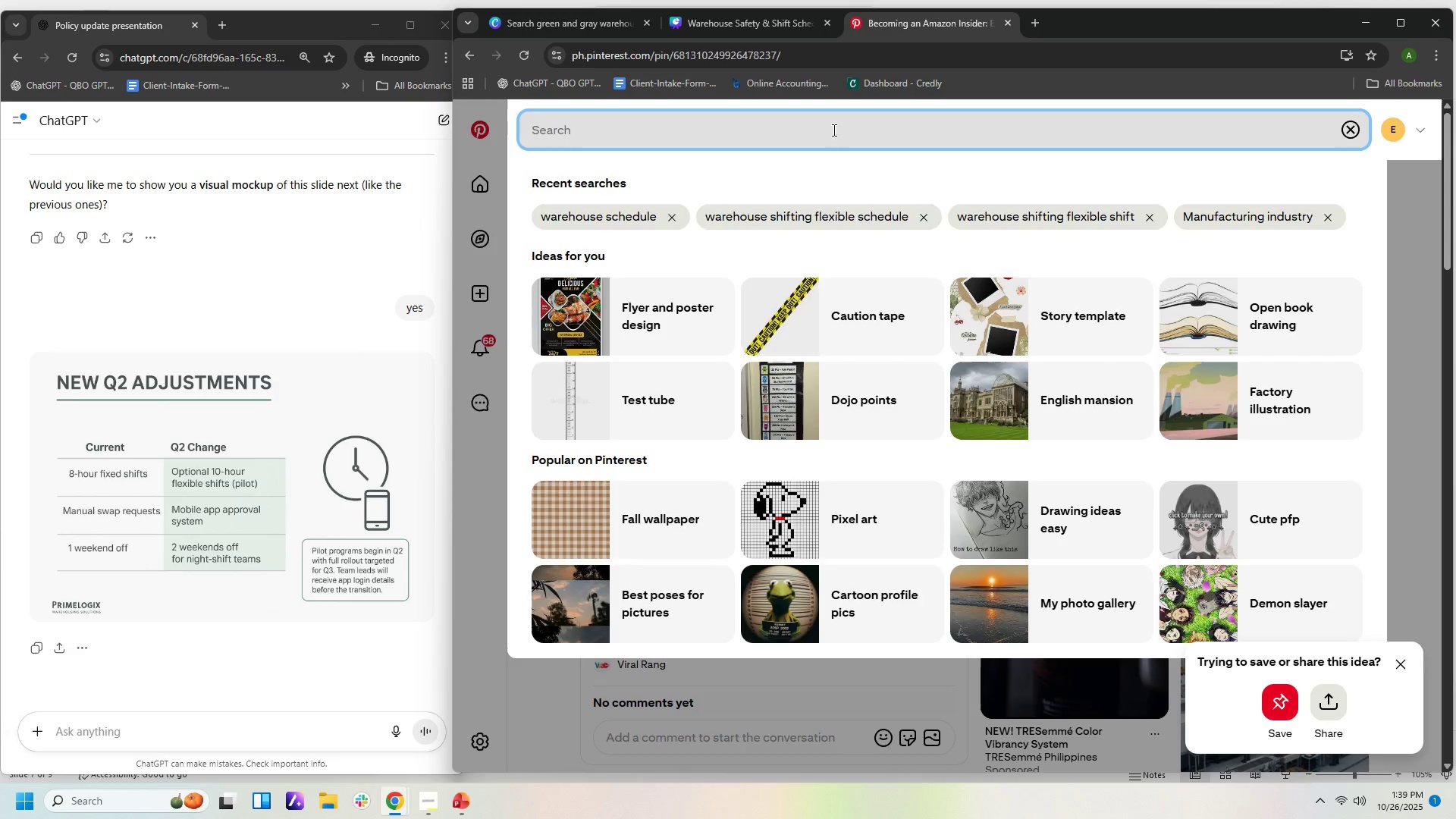 
type(time icon)
 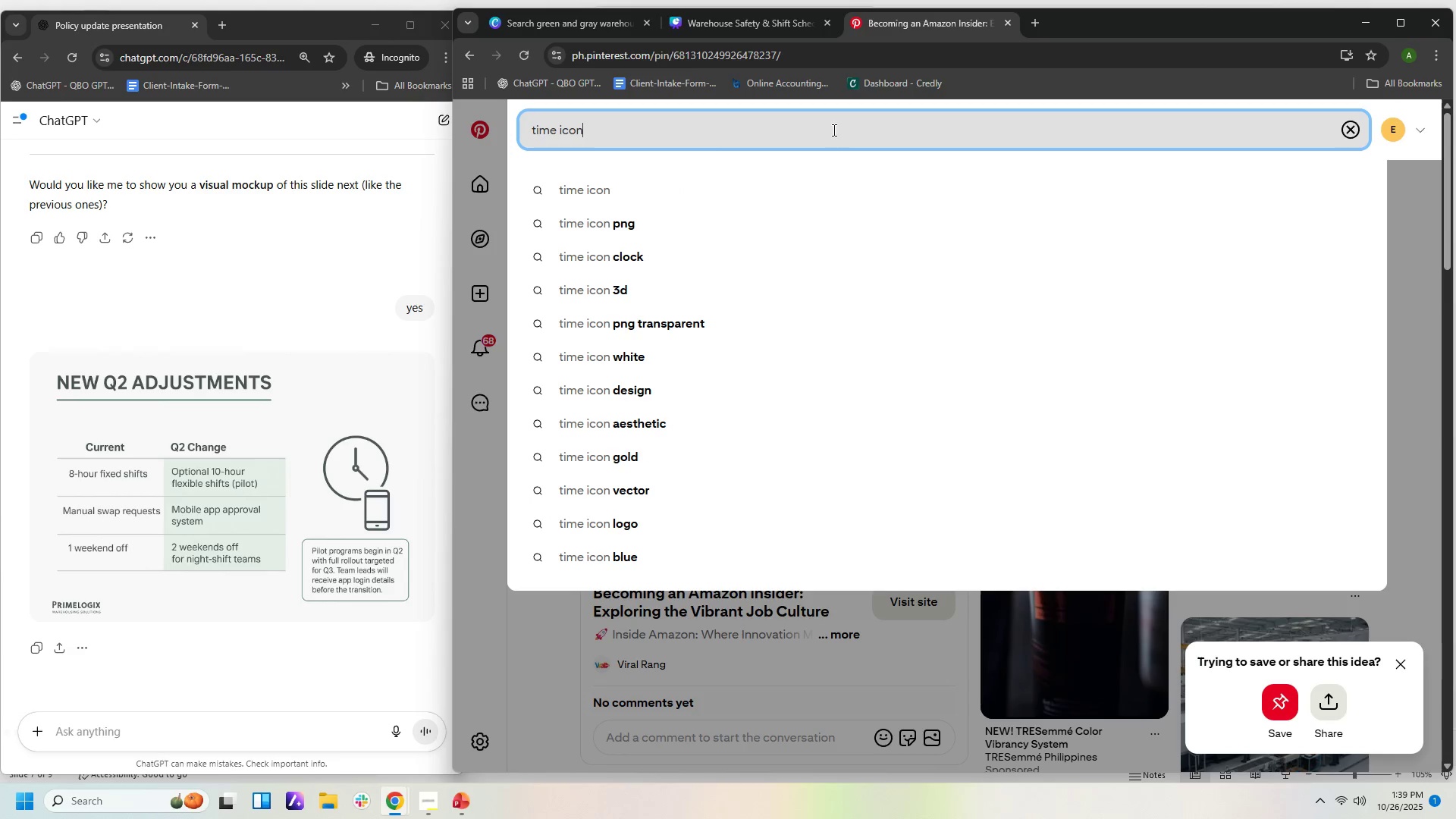 
key(Enter)
 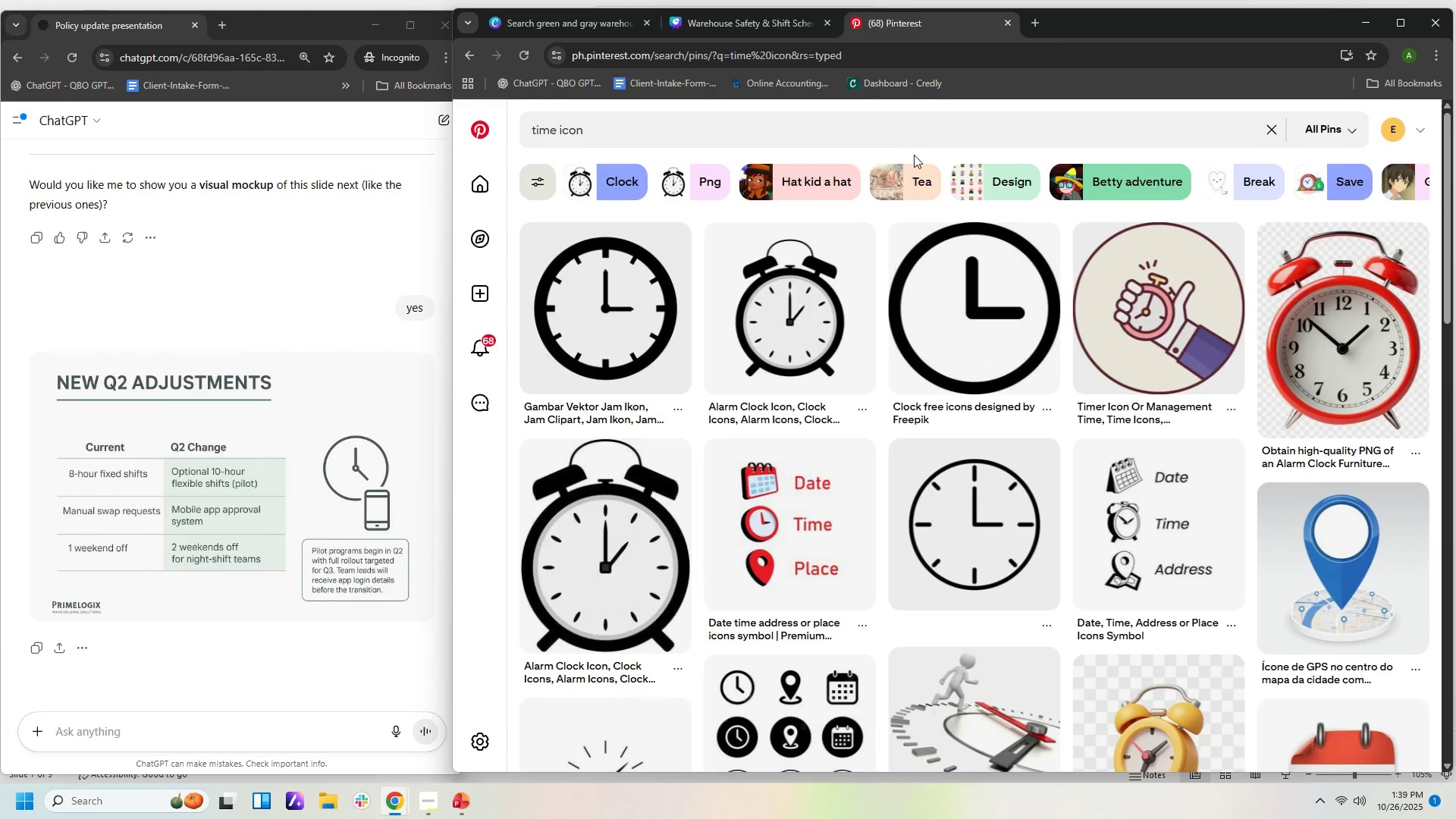 
wait(5.18)
 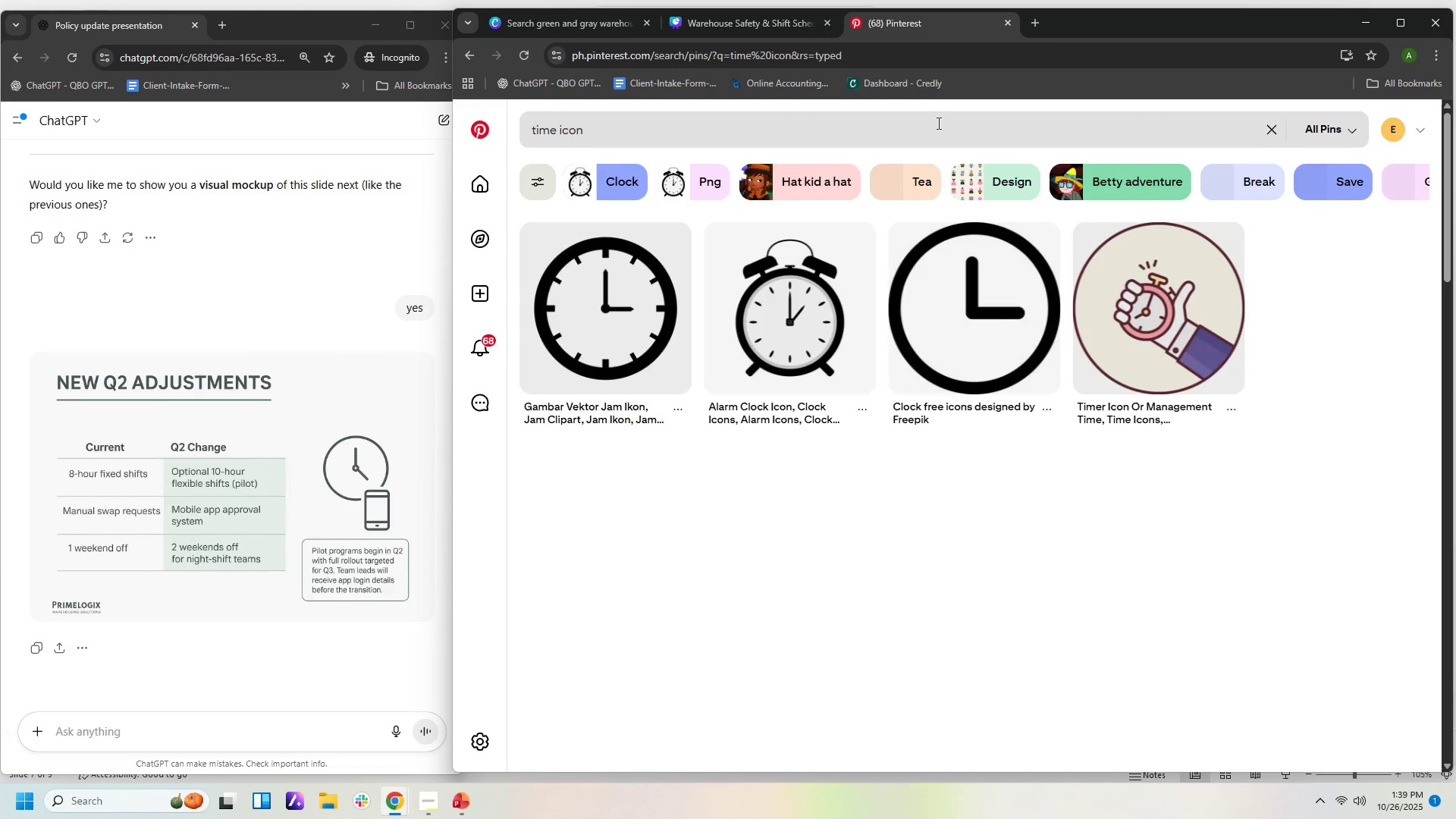 
scroll: coordinate [945, 318], scroll_direction: down, amount: 9.0
 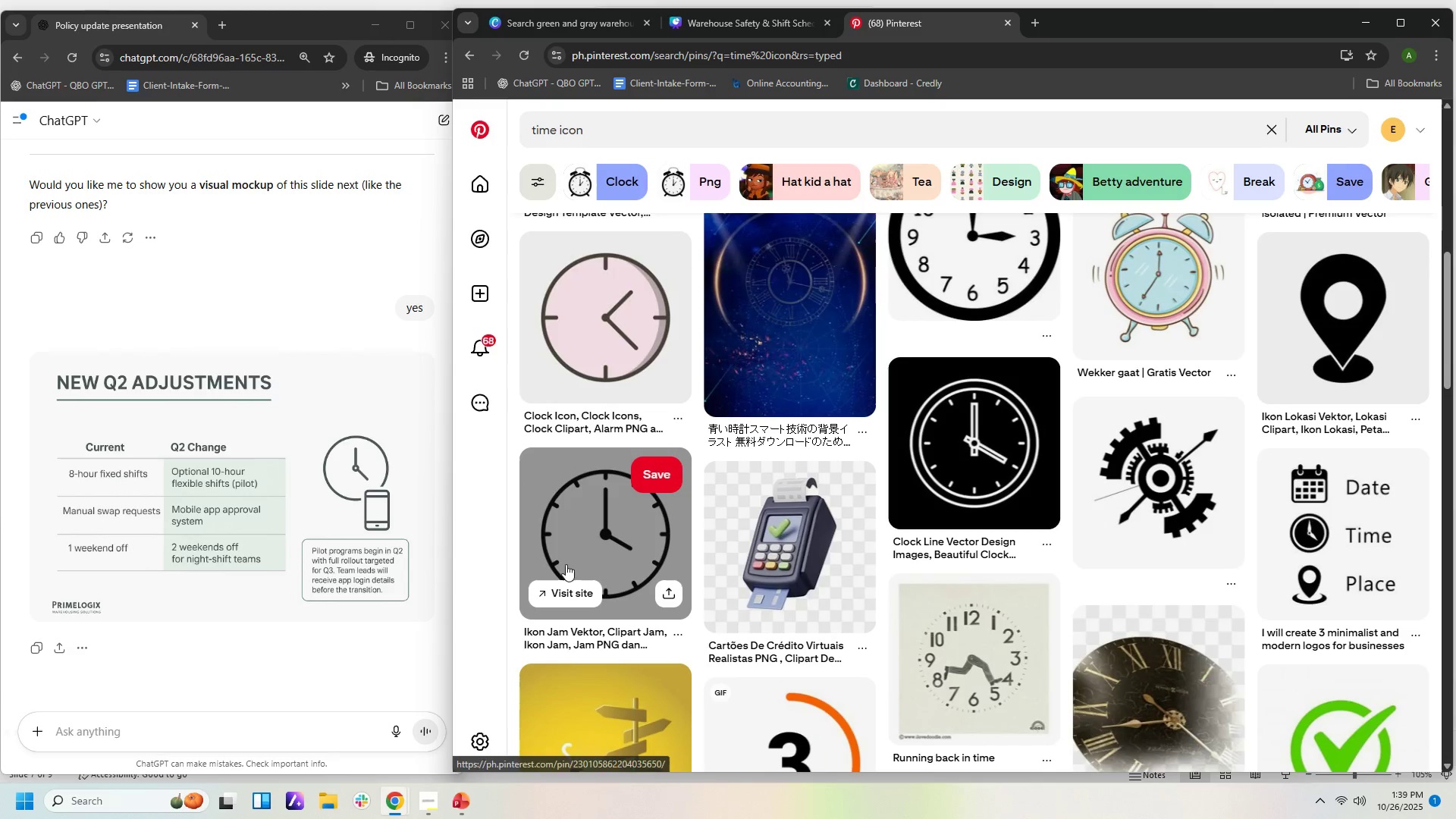 
left_click([578, 557])
 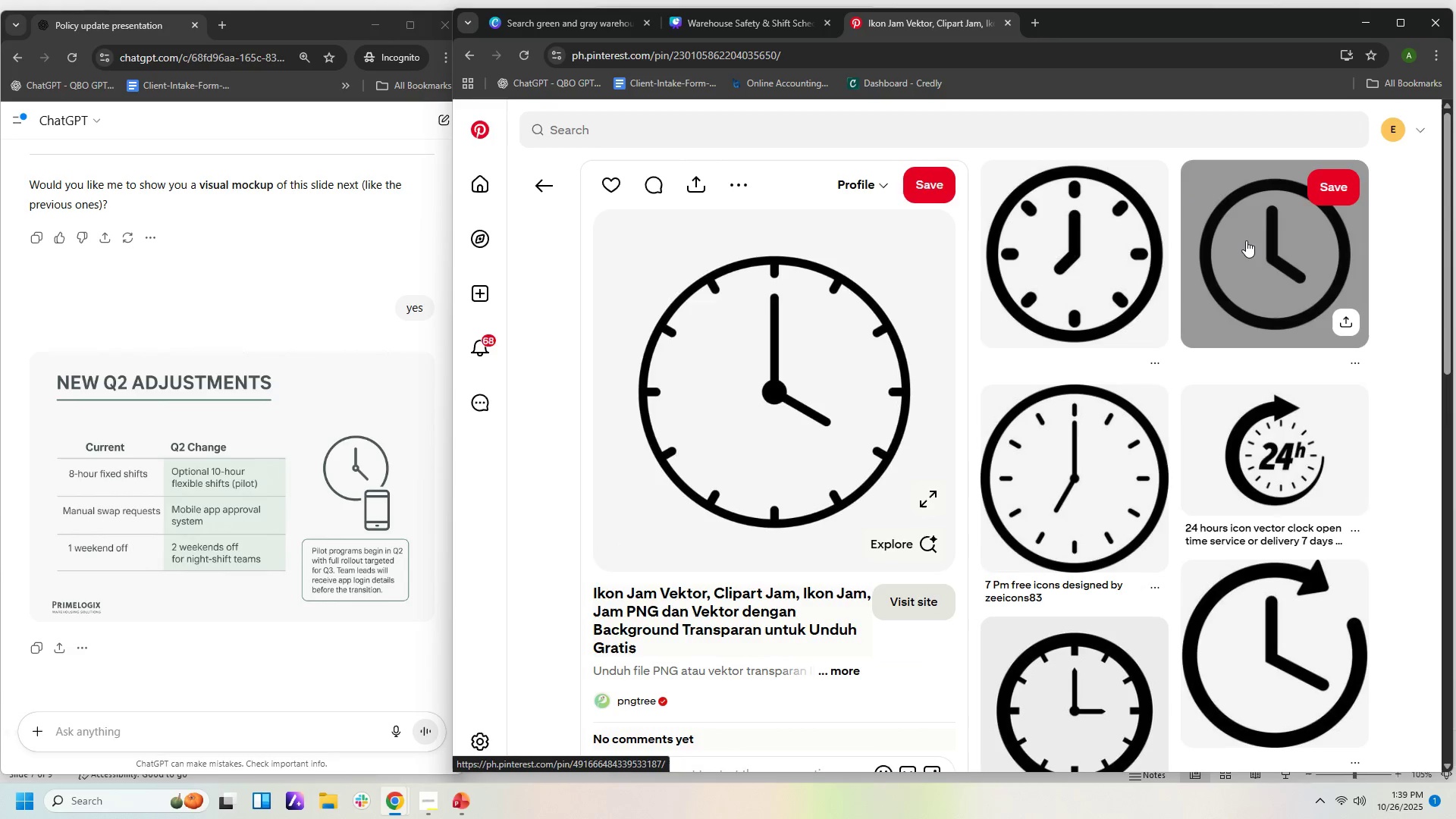 
wait(5.38)
 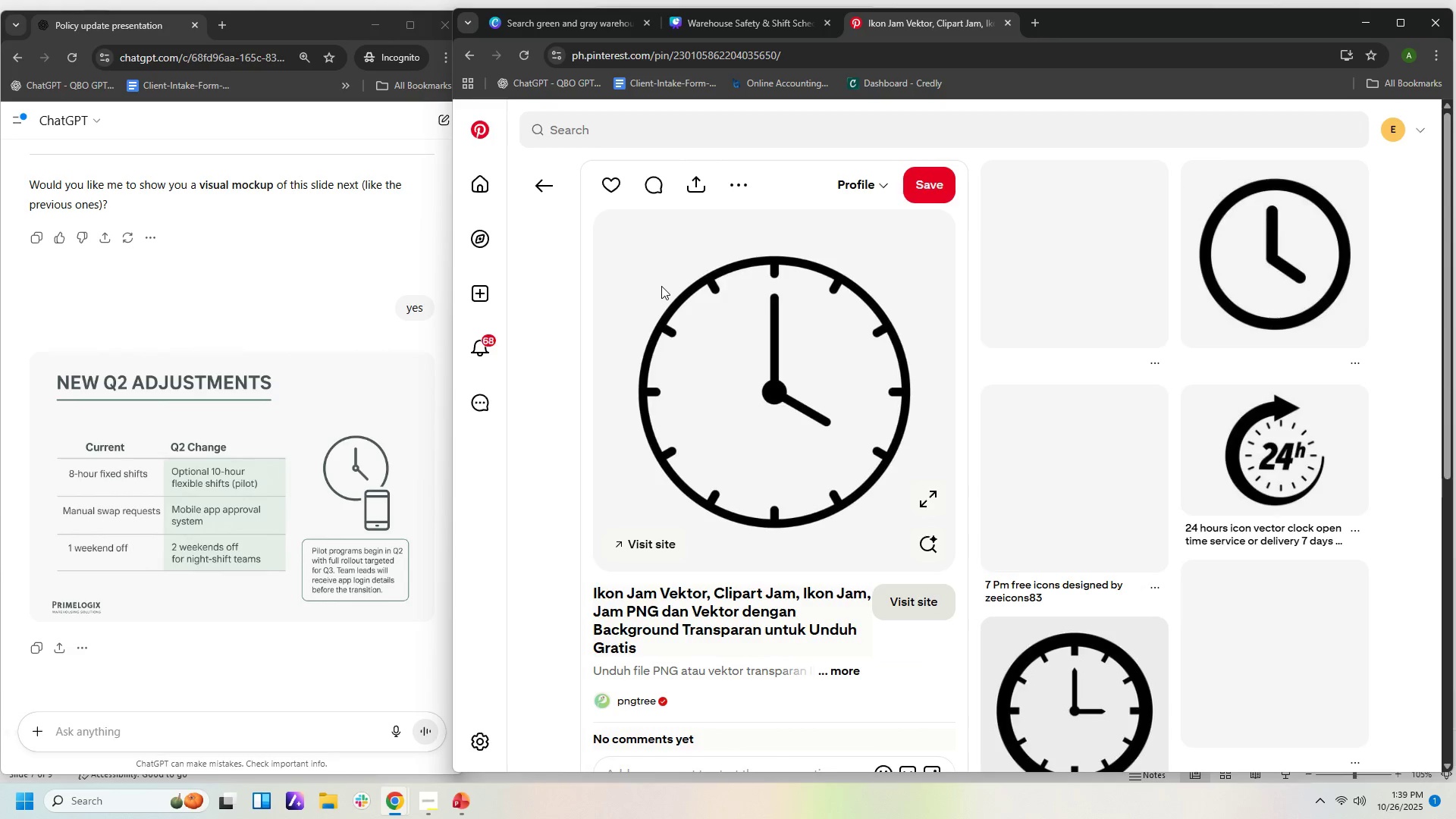 
left_click([1269, 667])
 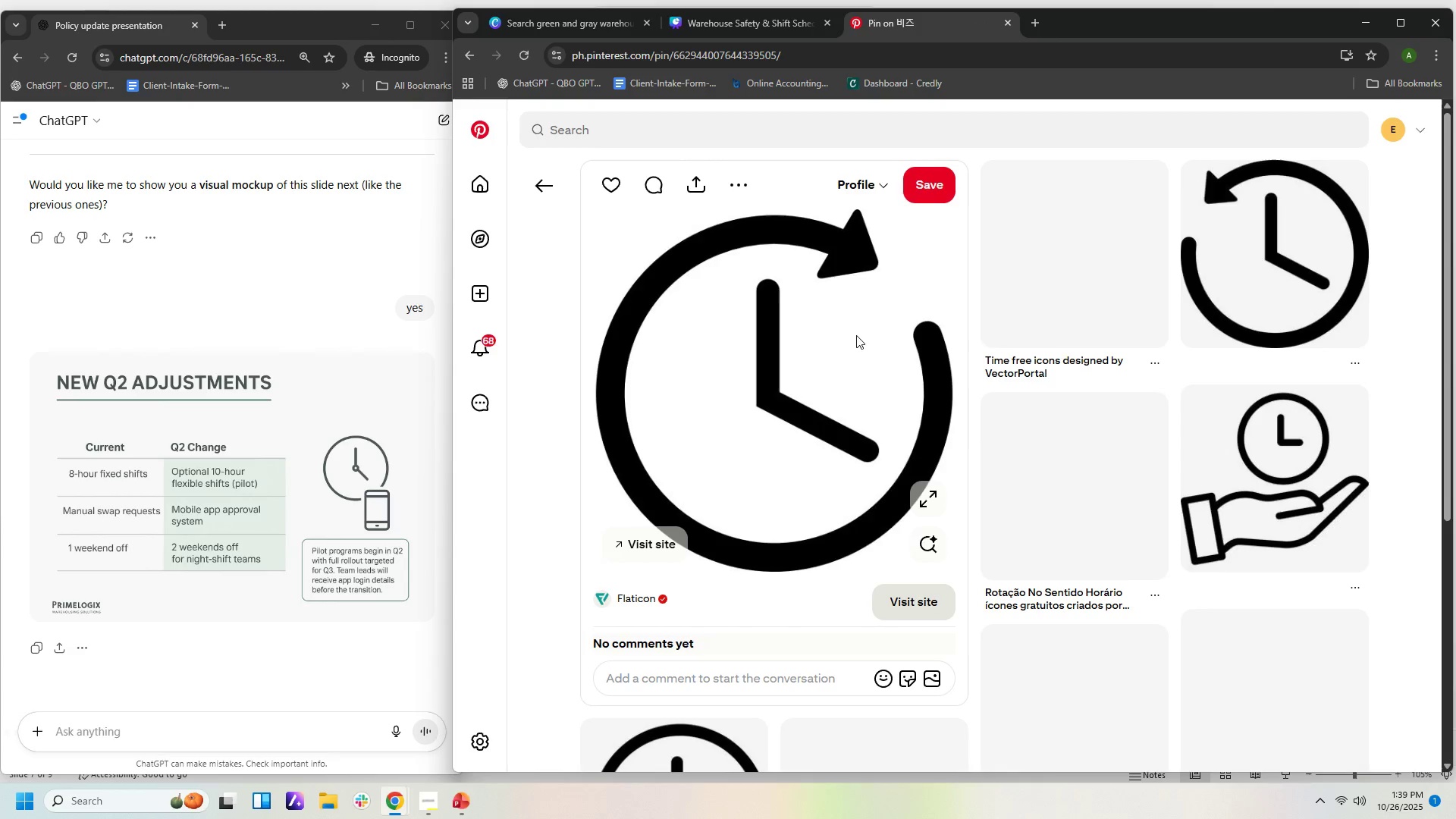 
right_click([856, 335])
 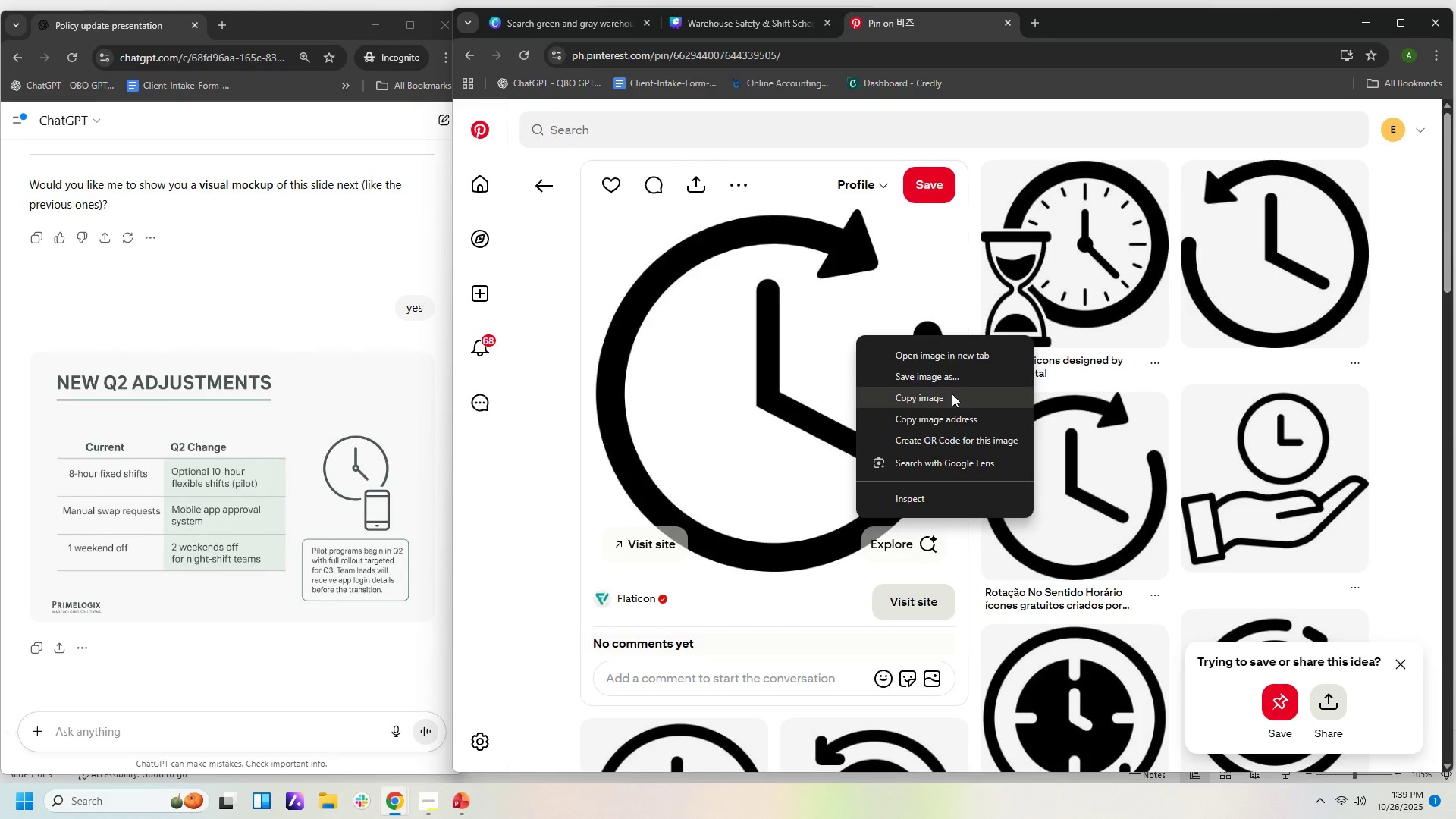 
left_click([952, 394])
 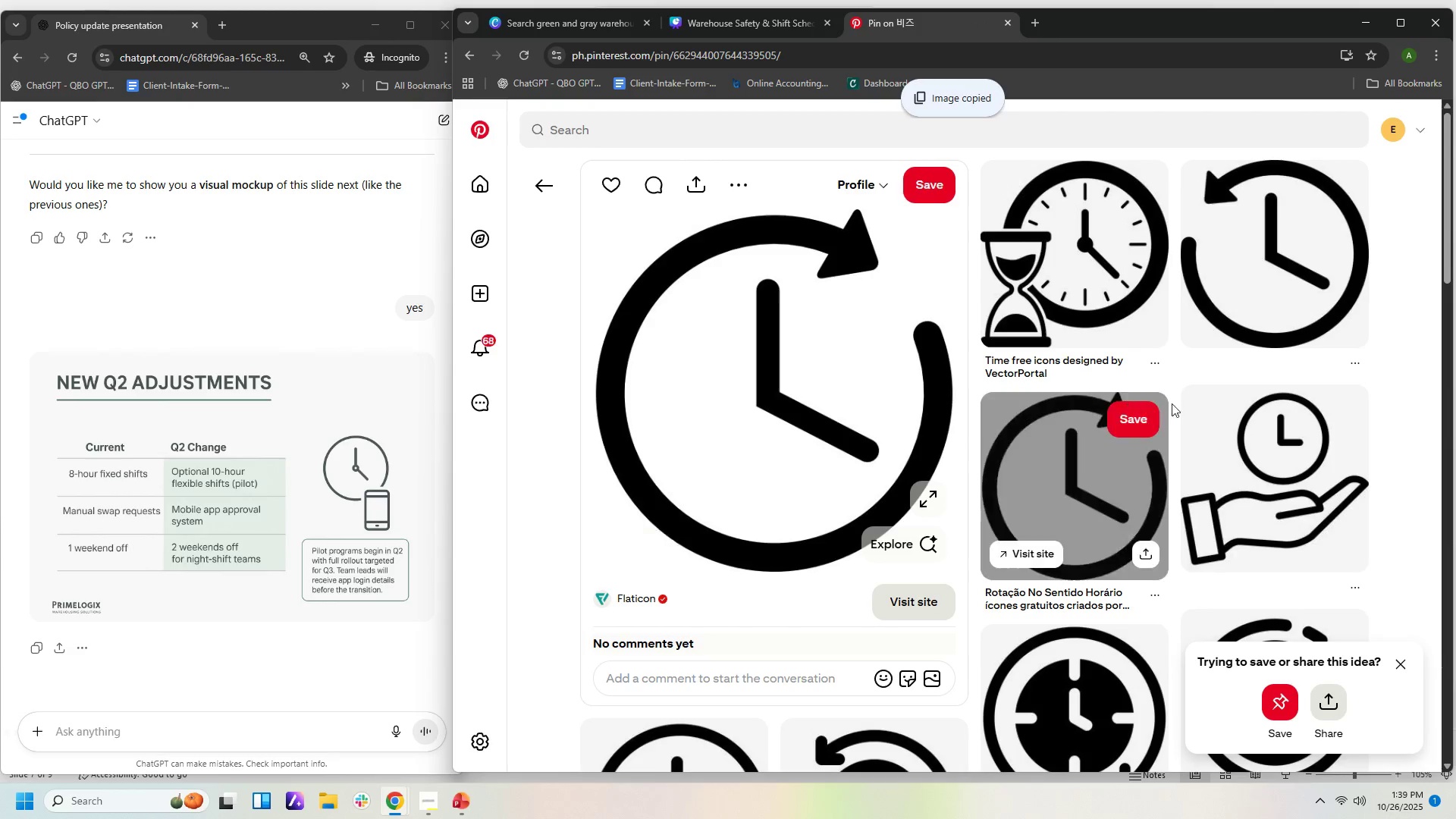 
scroll: coordinate [1177, 413], scroll_direction: down, amount: 5.0
 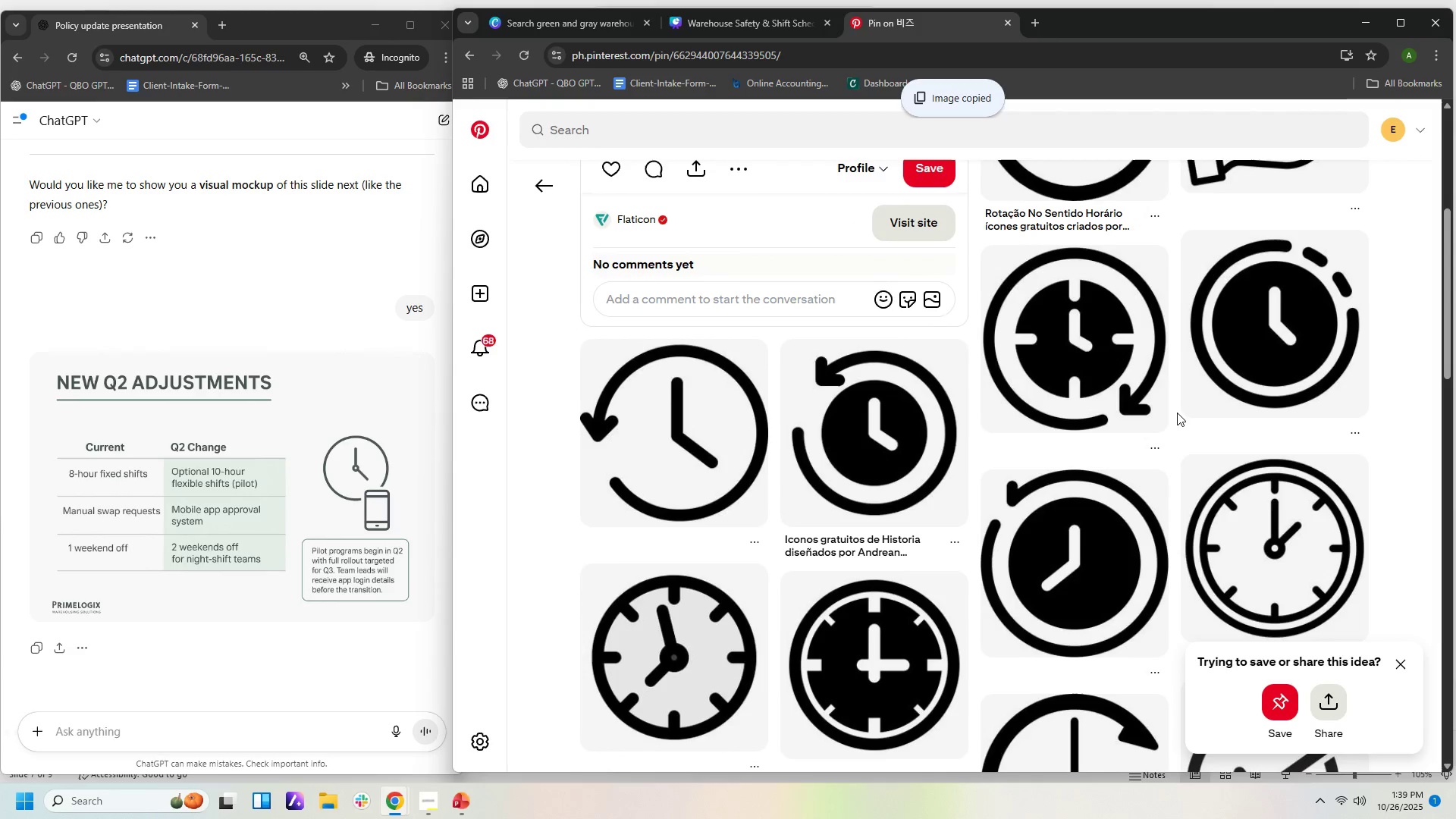 
scroll: coordinate [1177, 410], scroll_direction: up, amount: 6.0
 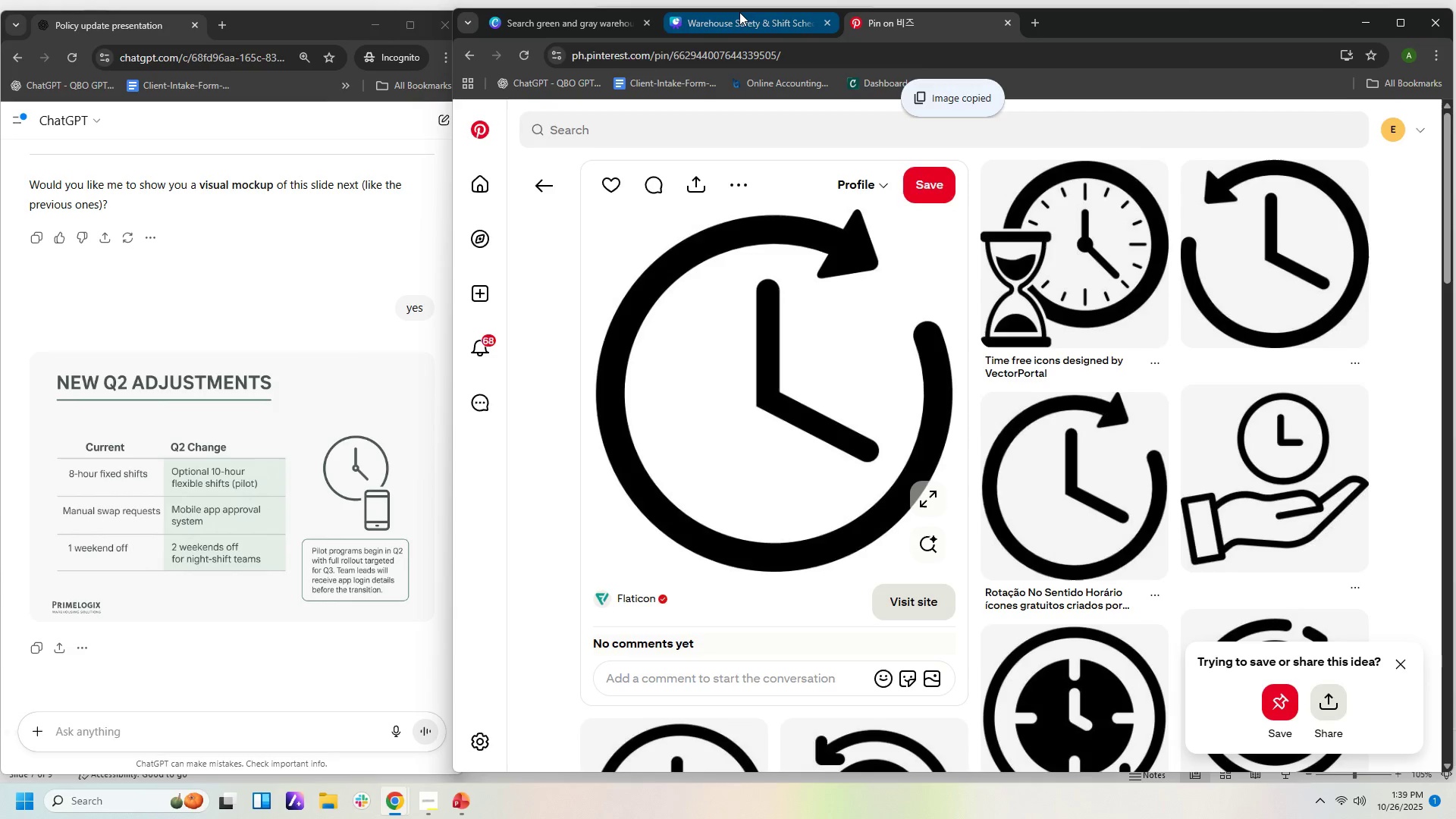 
left_click([739, 12])
 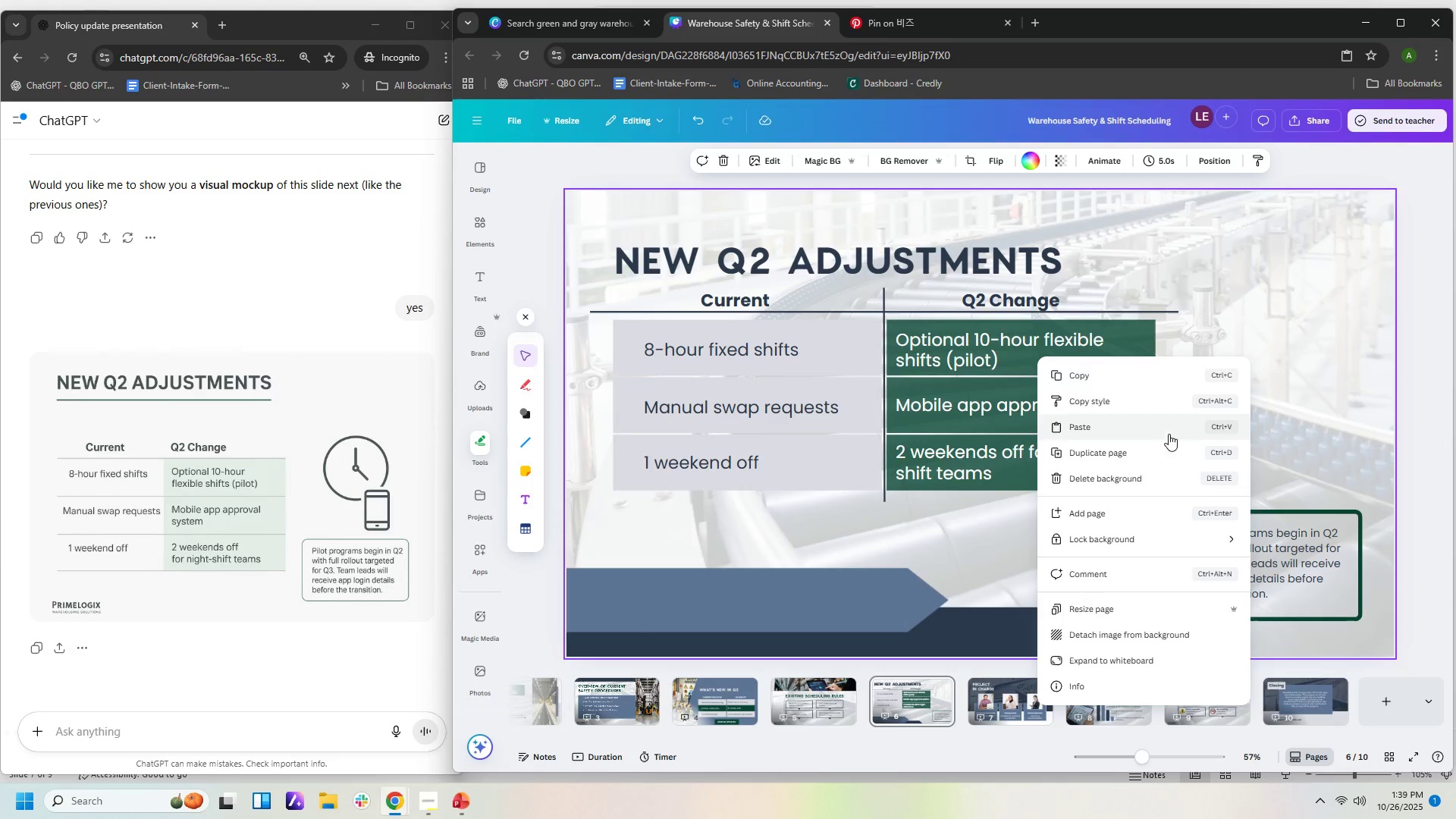 
left_click([1131, 432])
 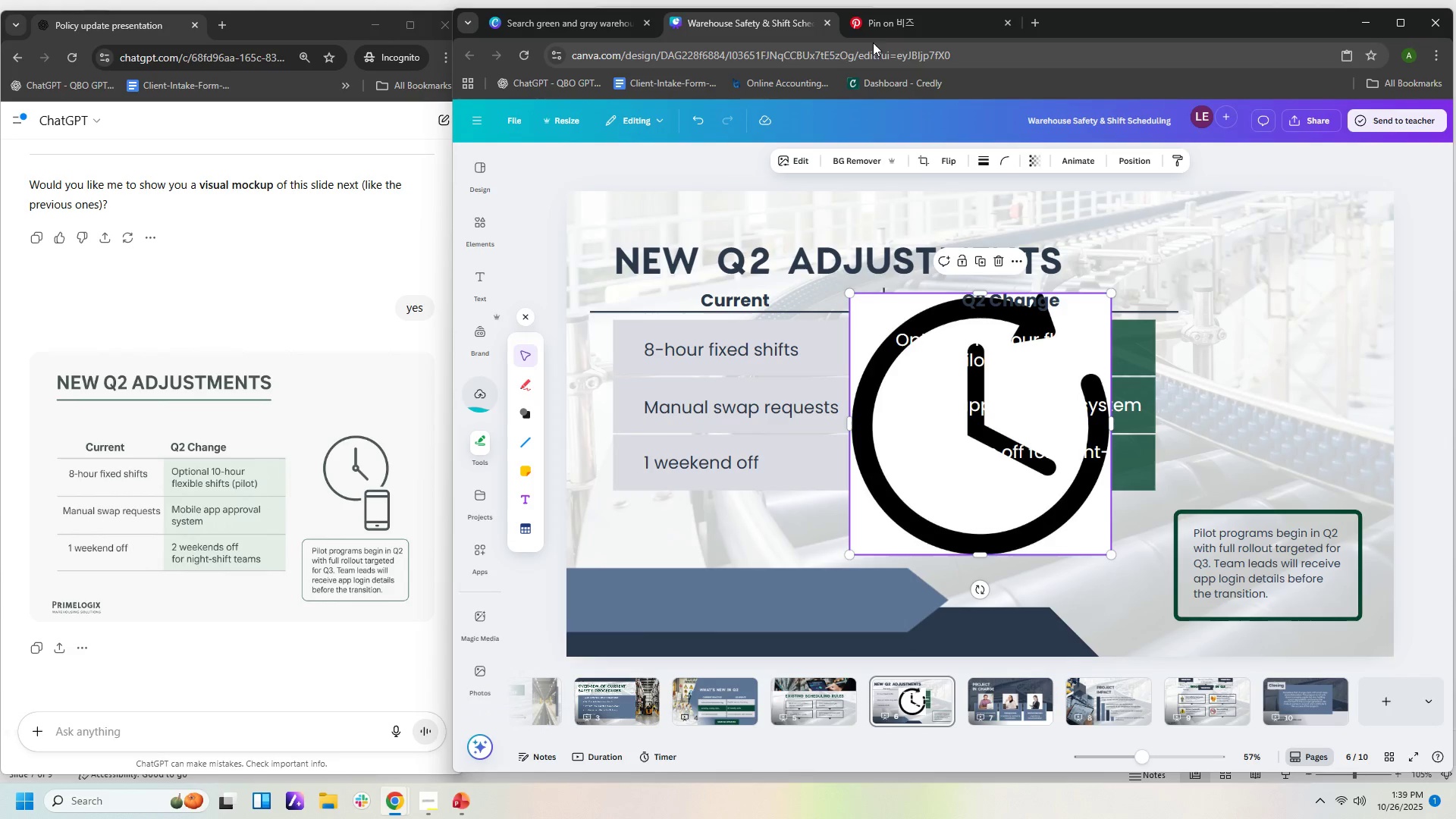 
left_click([879, 17])
 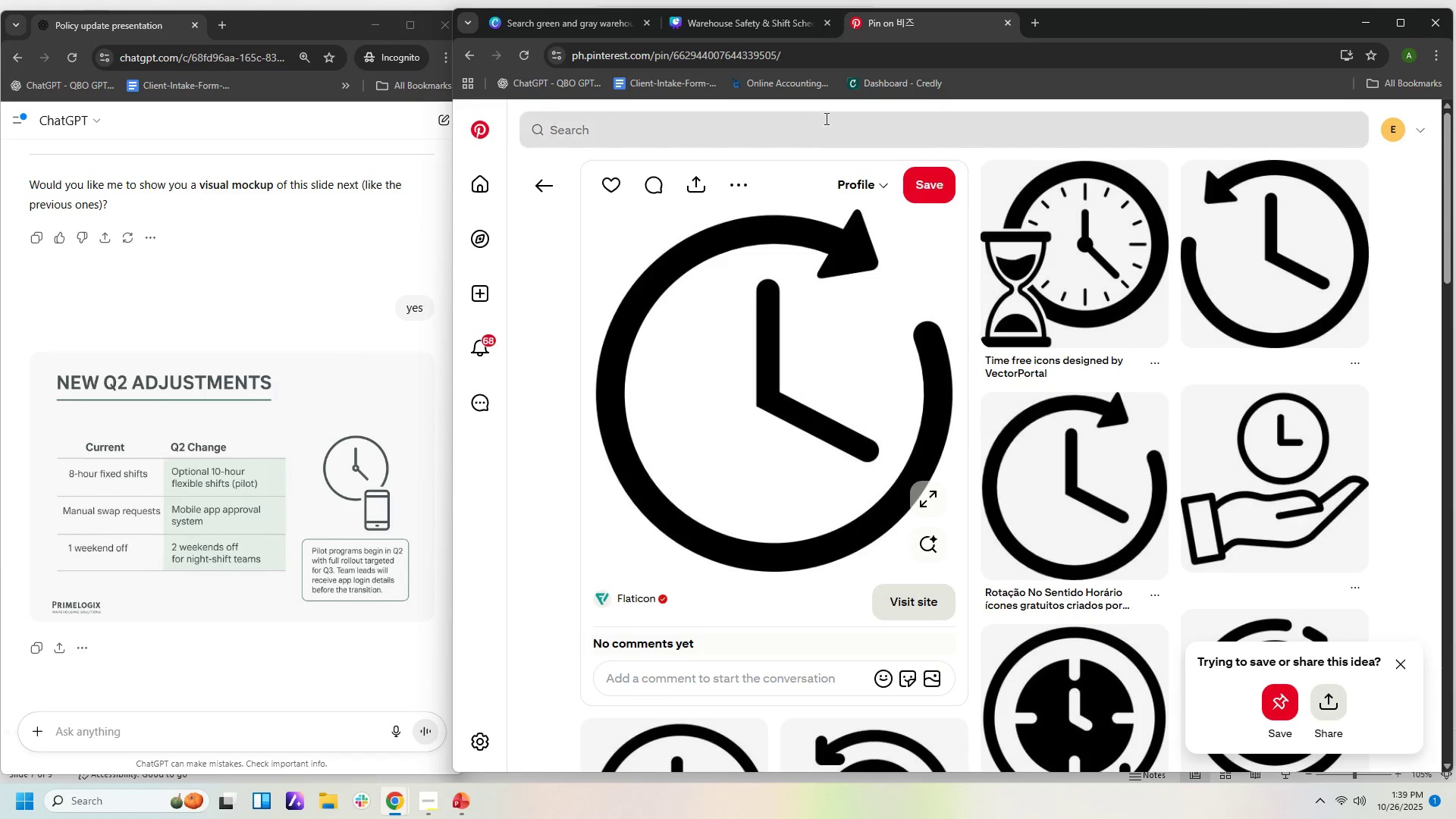 
left_click([824, 118])
 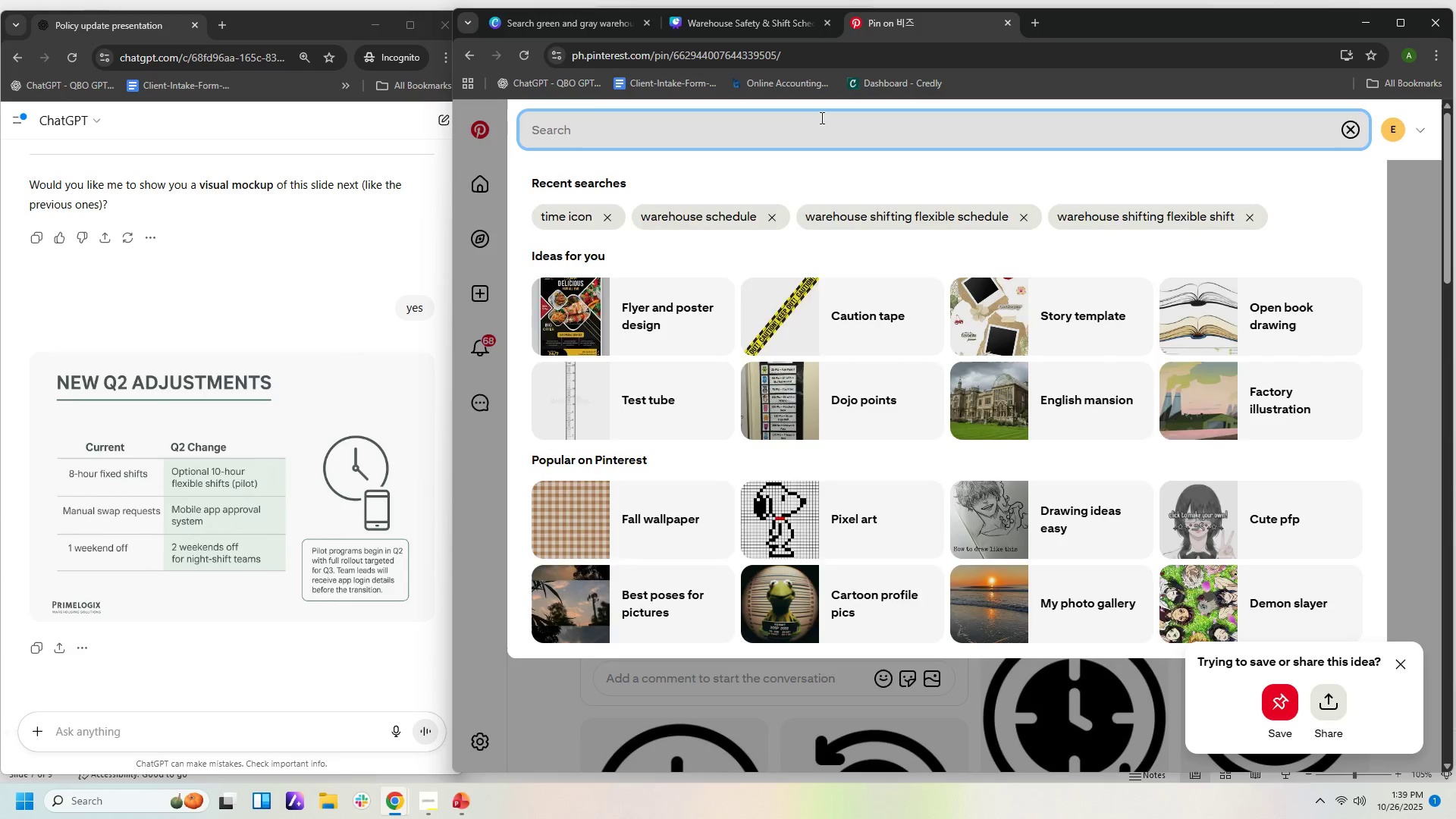 
type(cellphjon)
key(Backspace)
key(Backspace)
key(Backspace)
type(one icon)
 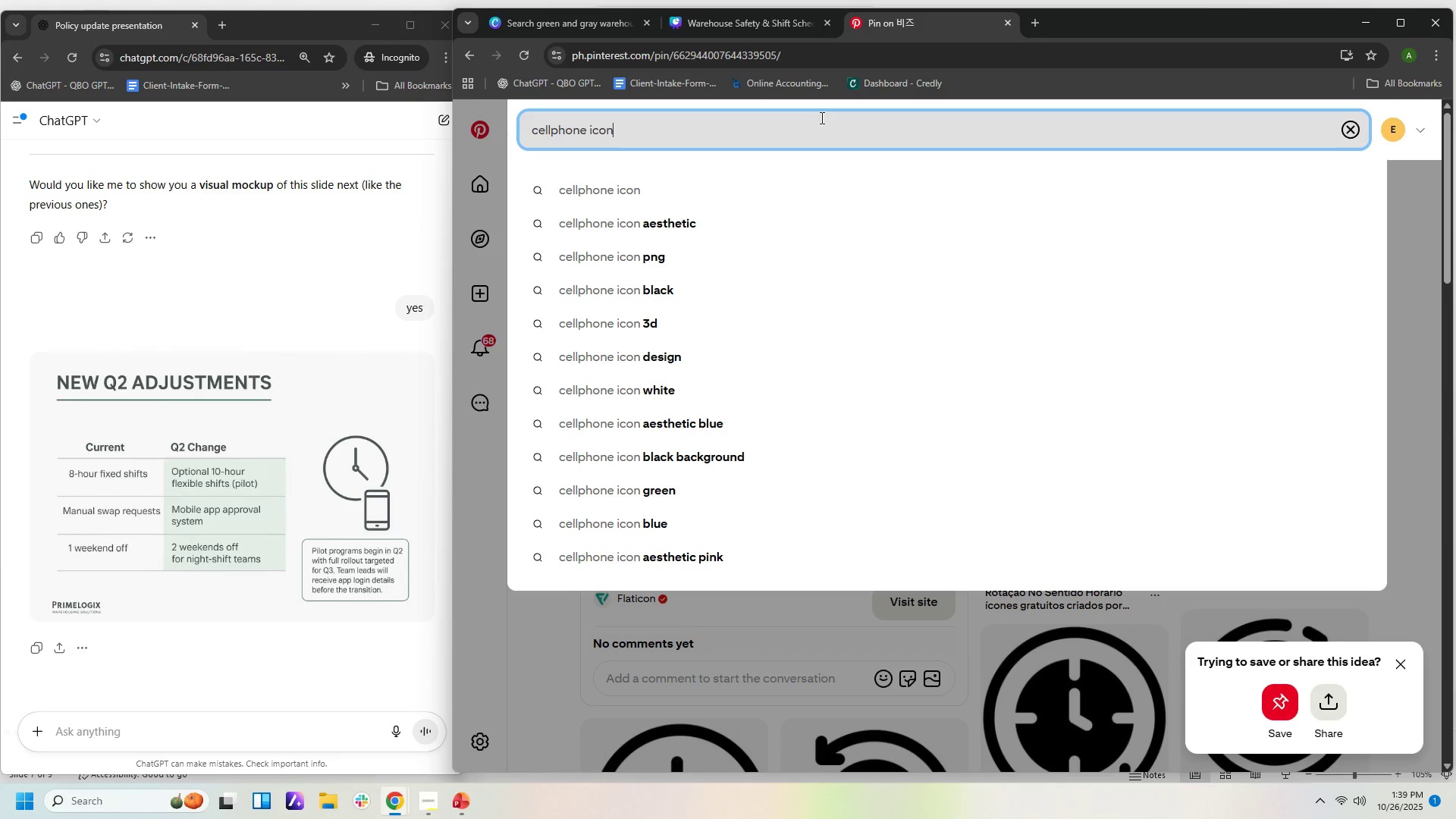 
key(Enter)
 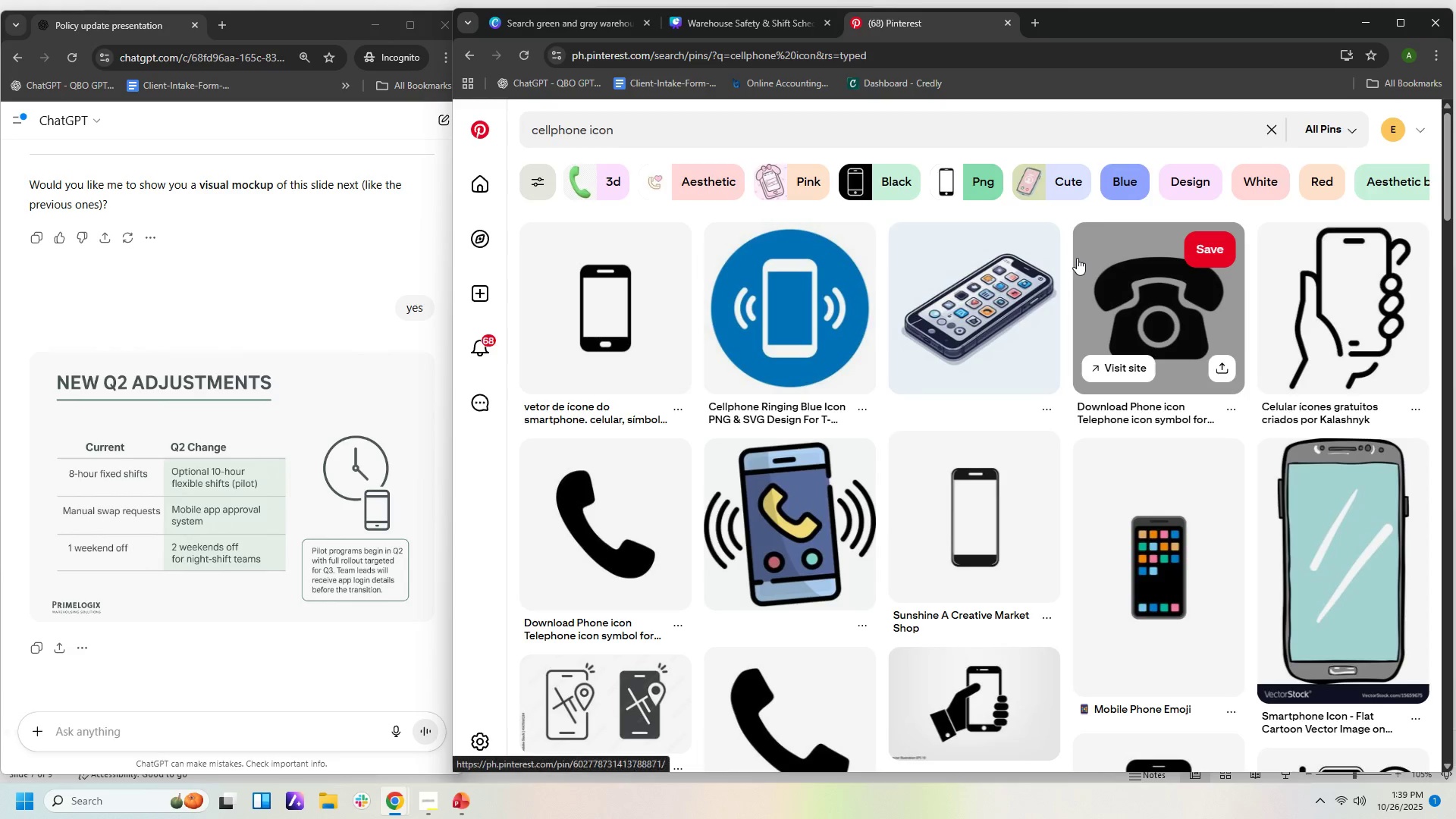 
scroll: coordinate [1049, 394], scroll_direction: down, amount: 4.0
 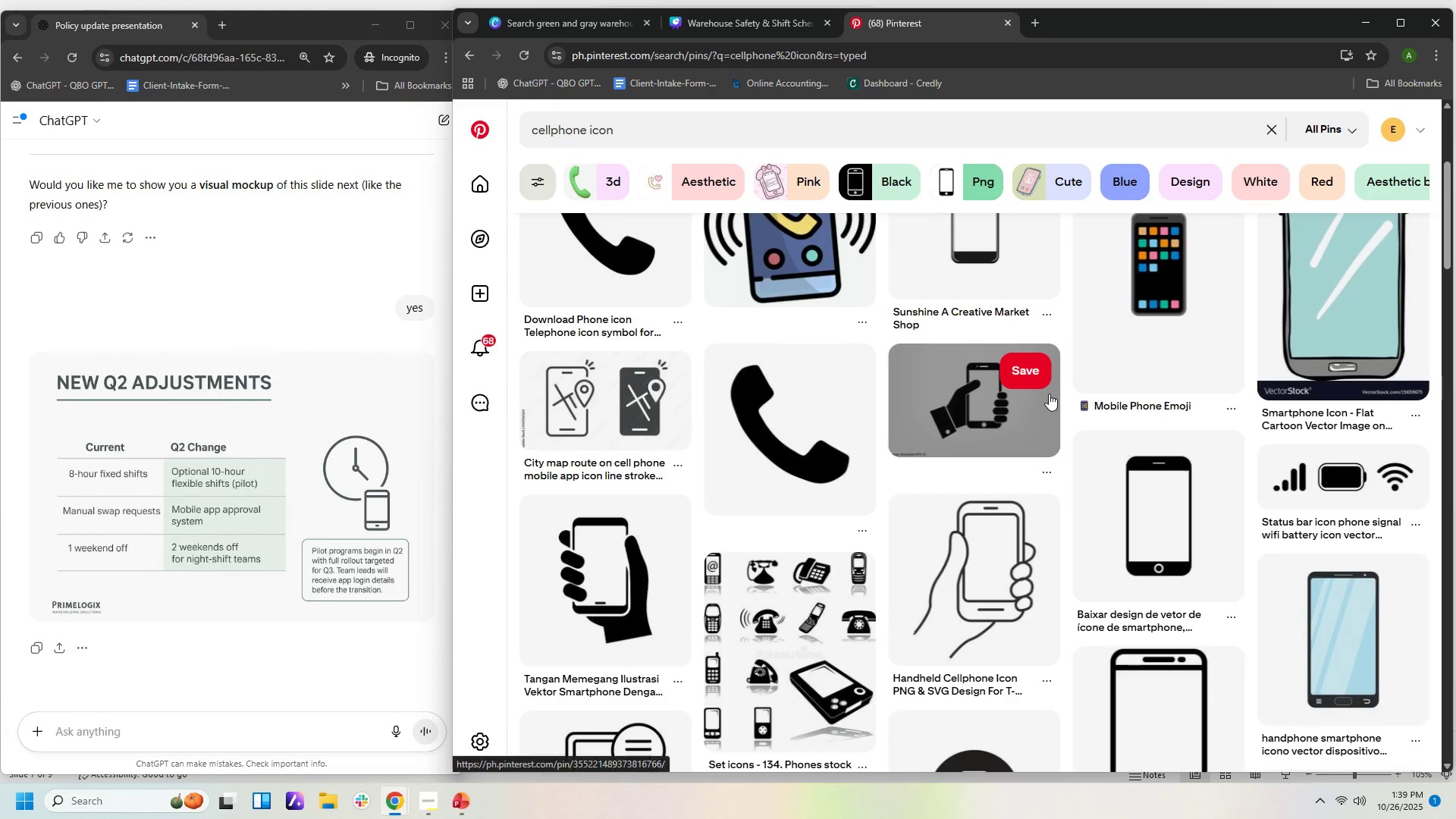 
mouse_move([1142, 475])
 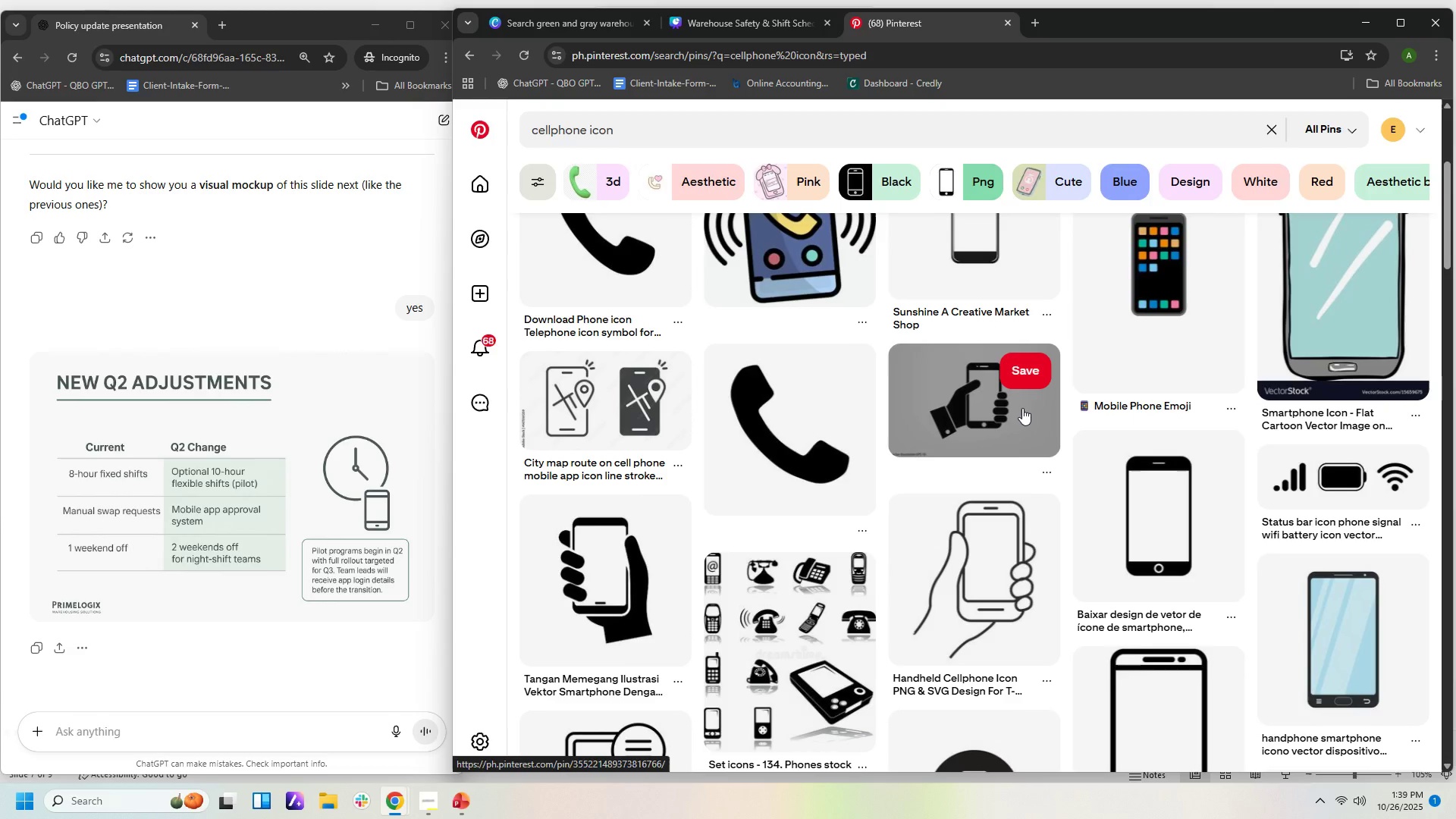 
scroll: coordinate [1022, 418], scroll_direction: down, amount: 13.0
 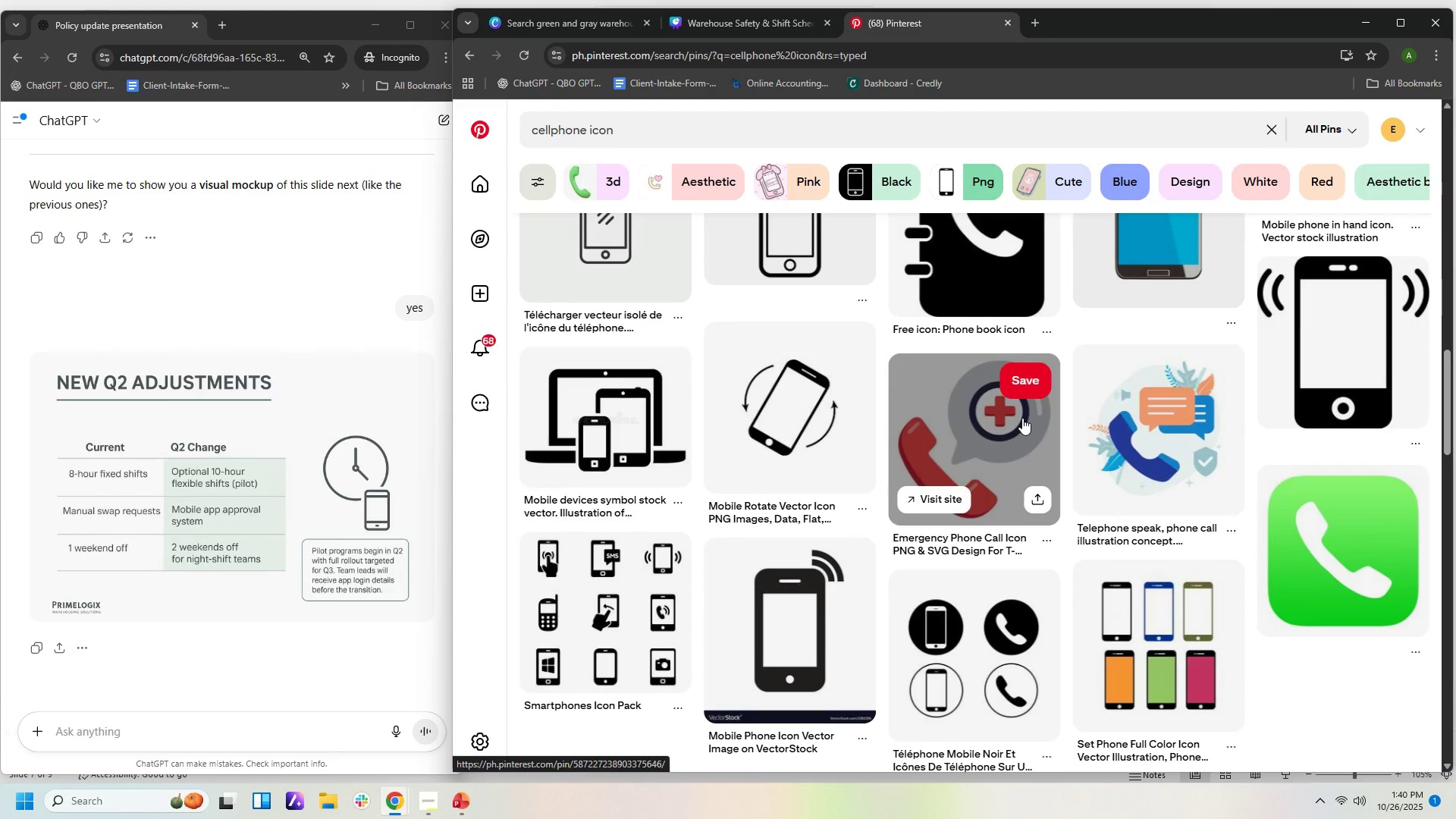 
scroll: coordinate [1022, 418], scroll_direction: up, amount: 2.0
 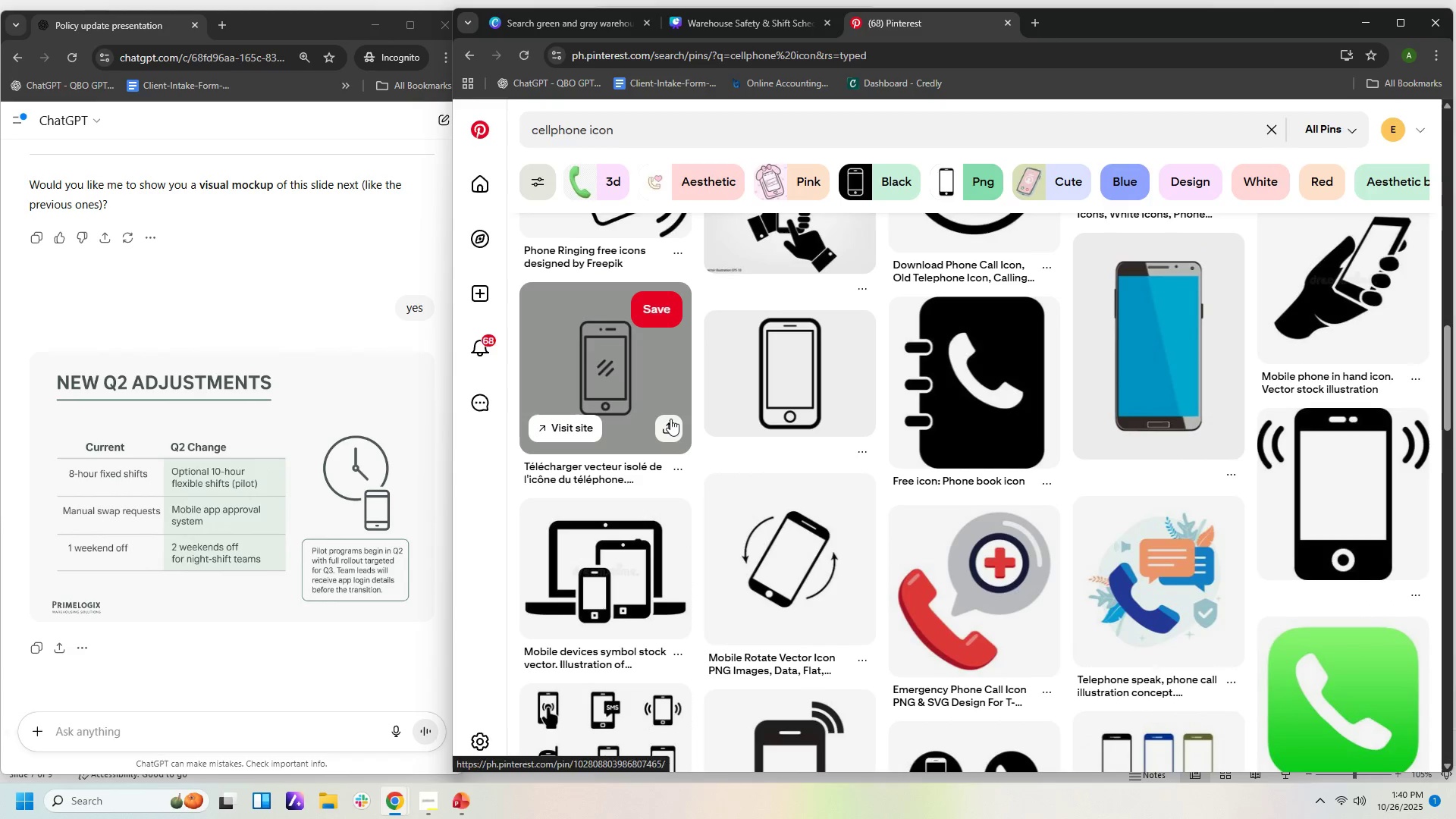 
left_click([635, 389])
 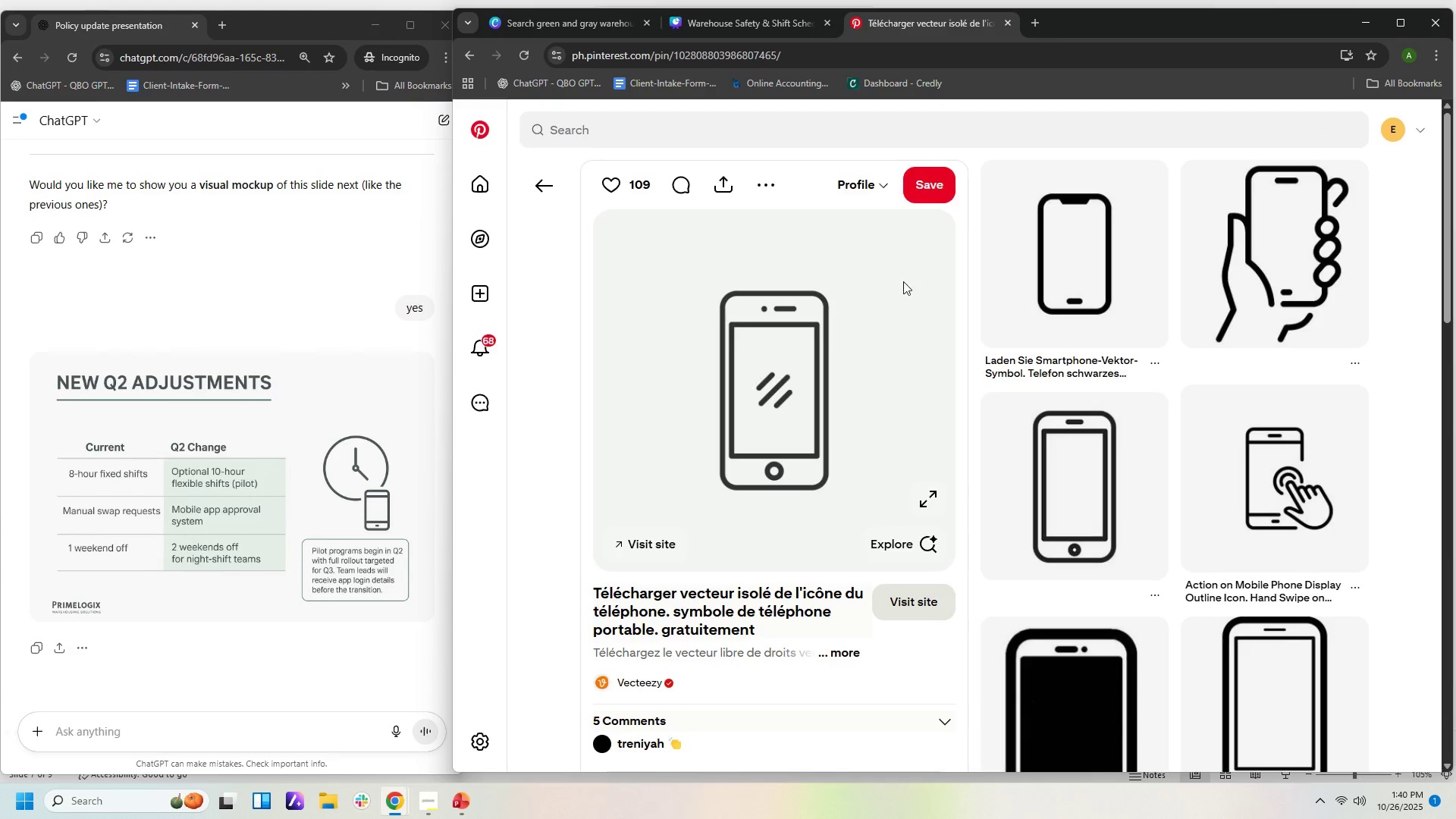 
scroll: coordinate [1098, 359], scroll_direction: down, amount: 4.0
 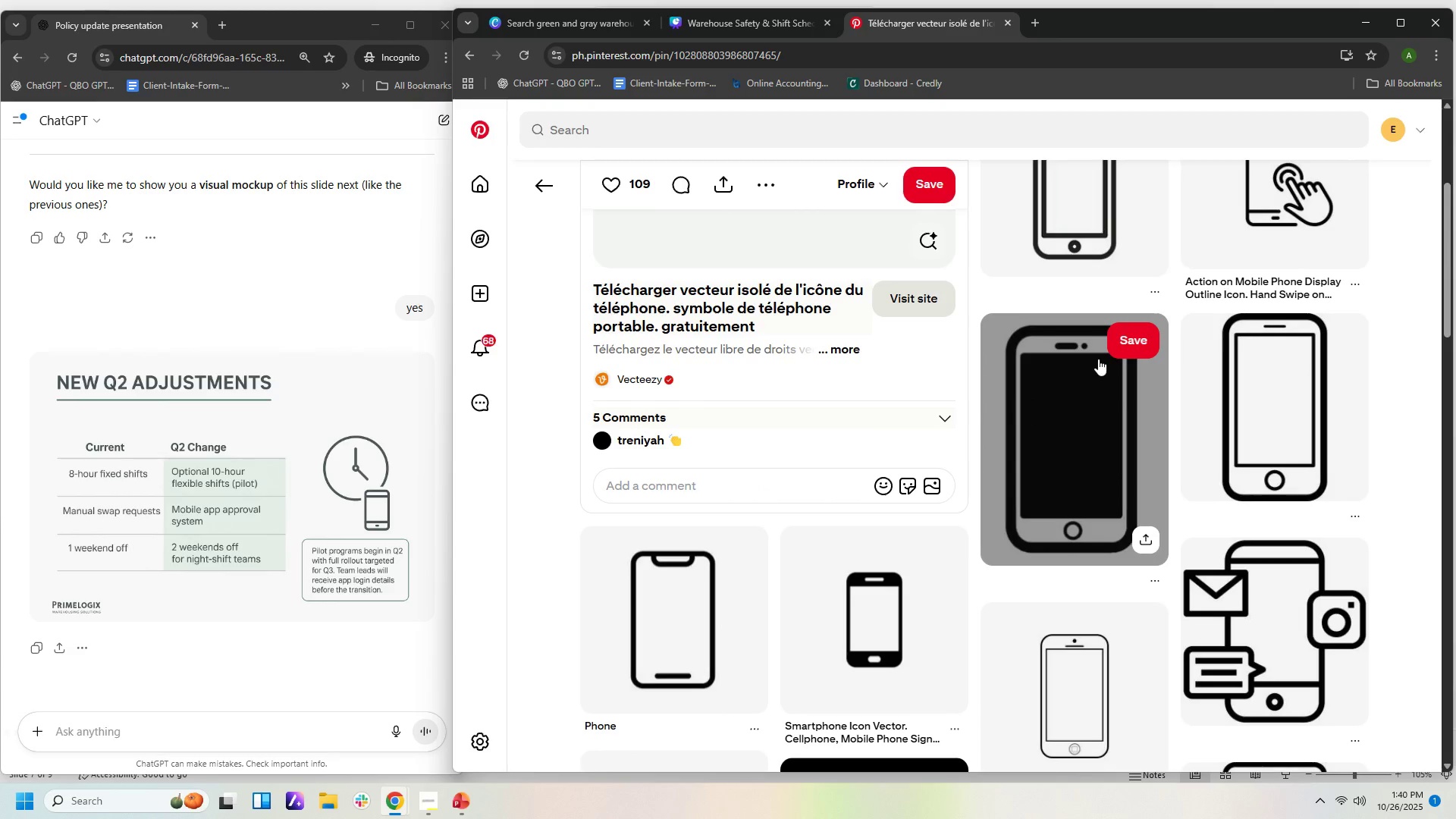 
scroll: coordinate [1097, 359], scroll_direction: up, amount: 4.0
 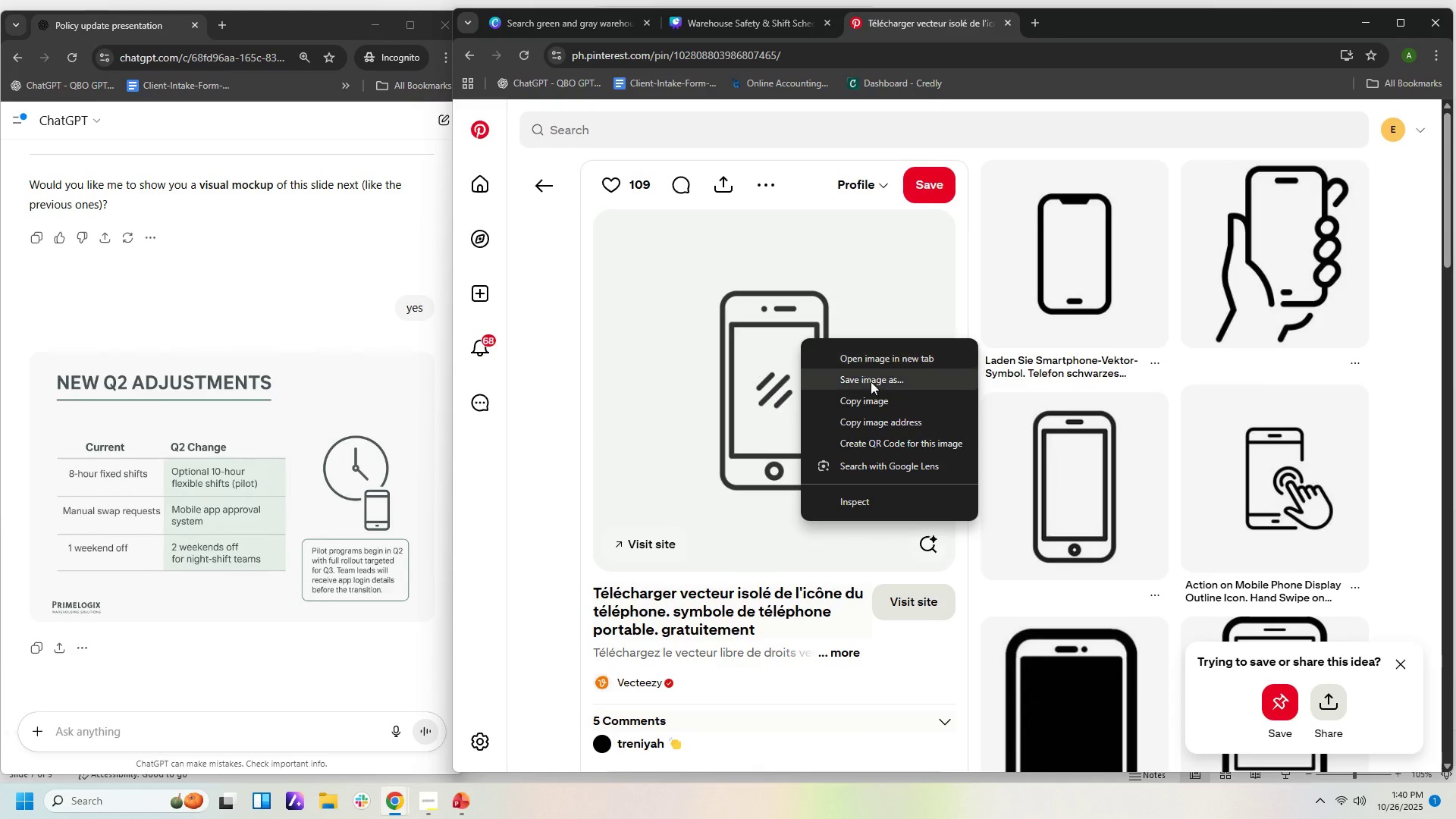 
left_click([874, 400])
 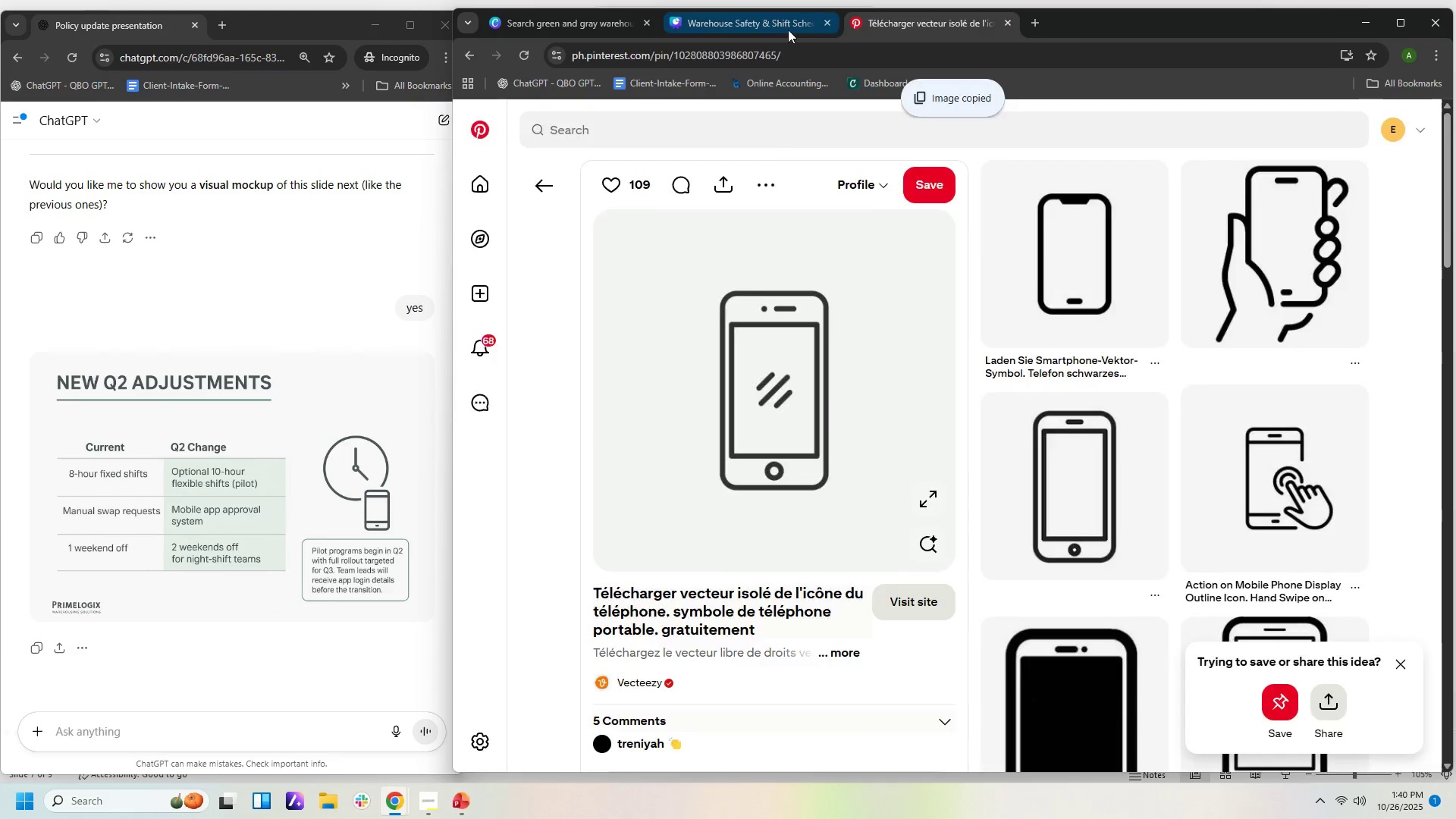 
left_click([788, 30])
 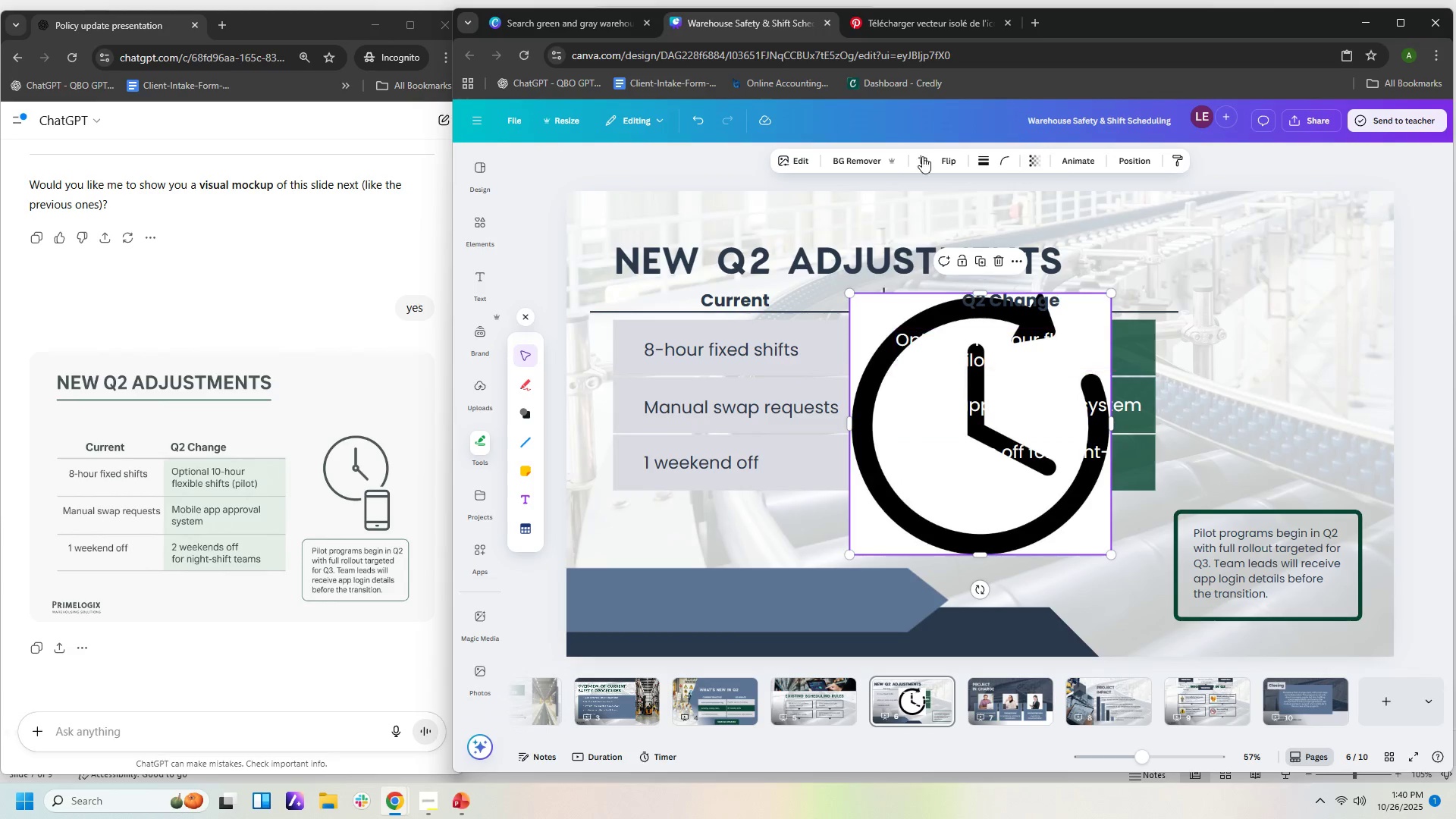 
left_click([866, 158])
 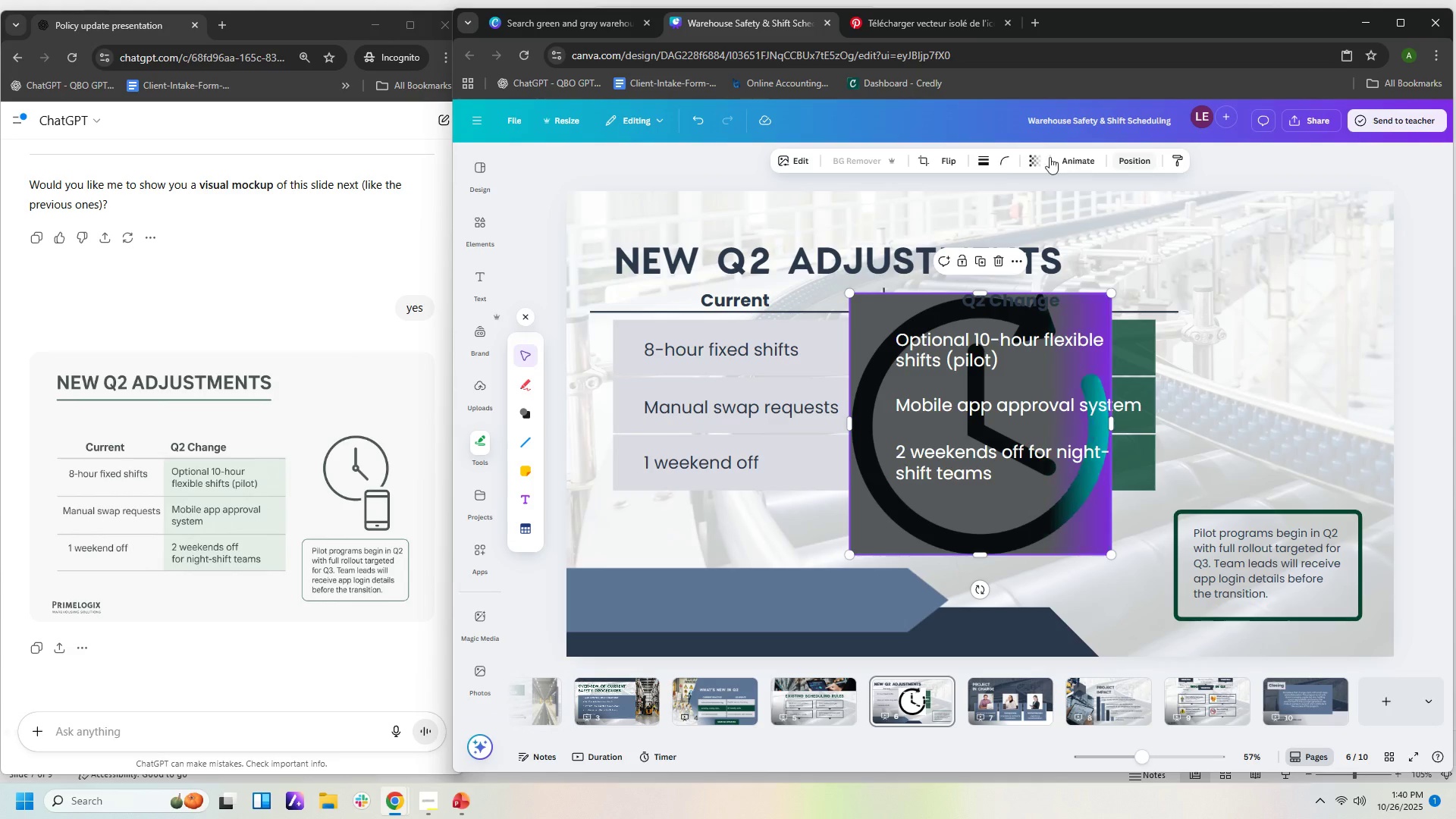 
mouse_move([986, 164])
 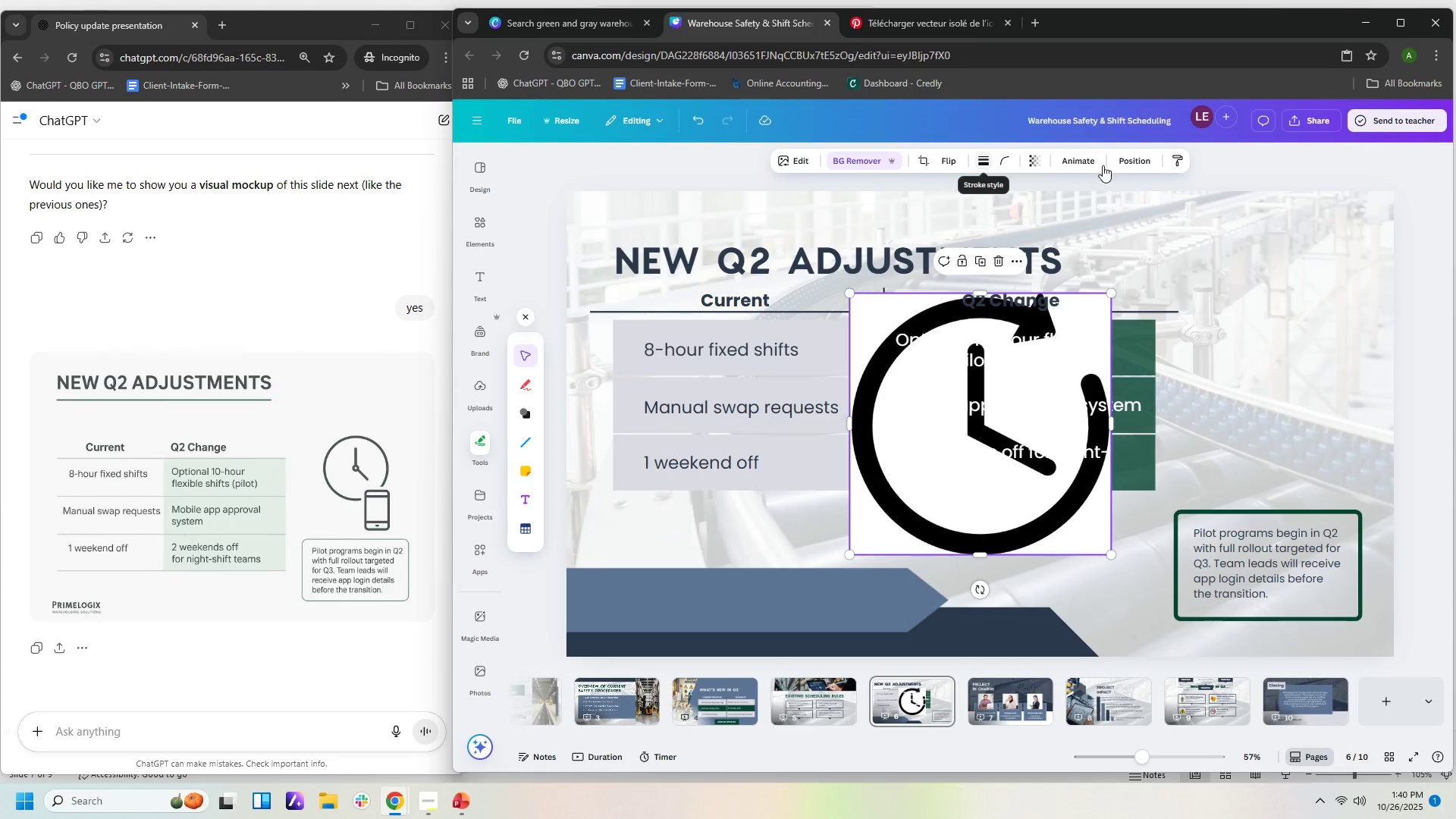 
left_click([1038, 164])
 